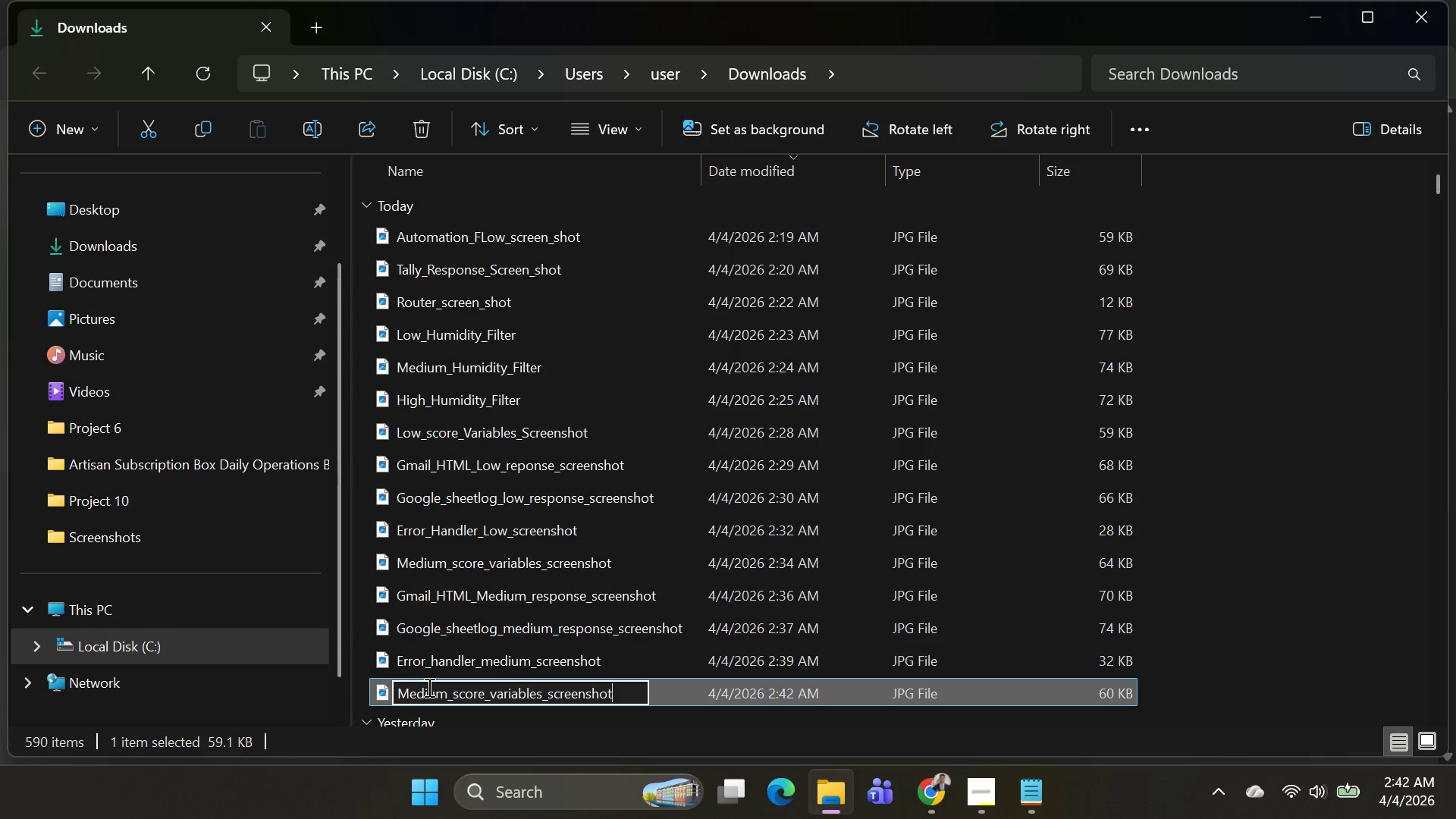 
double_click([428, 687])
 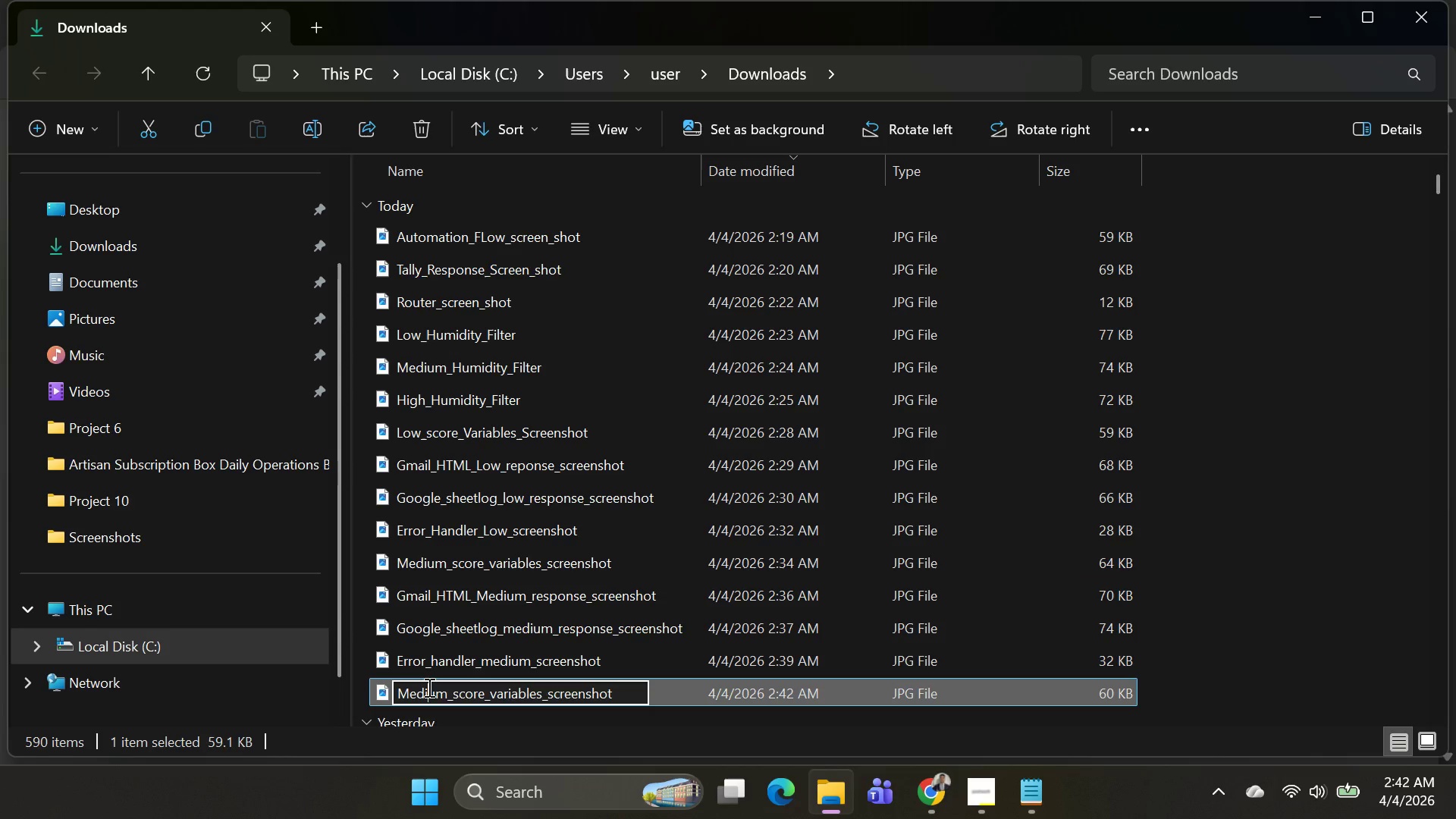 
triple_click([428, 687])
 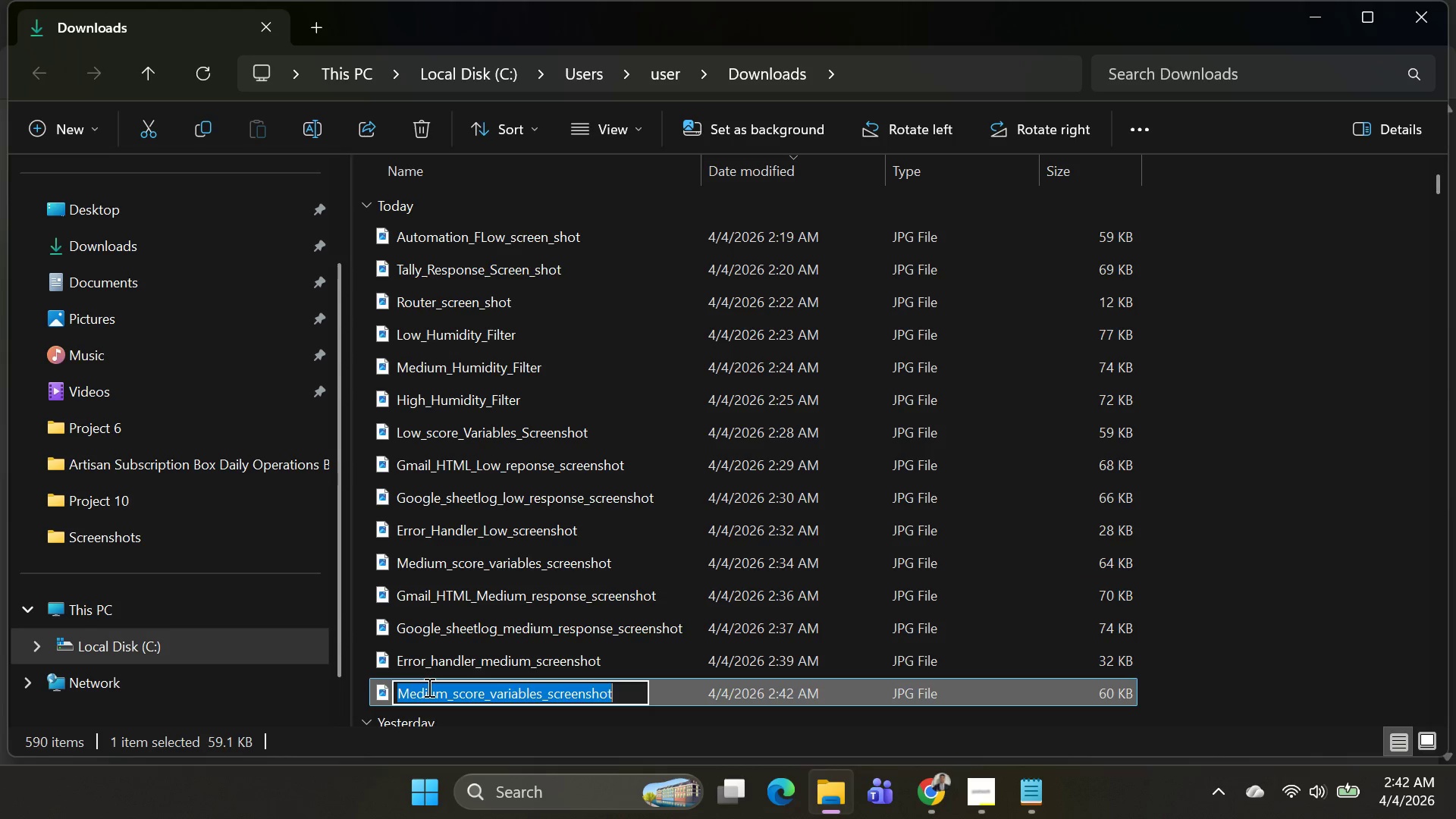 
triple_click([428, 687])
 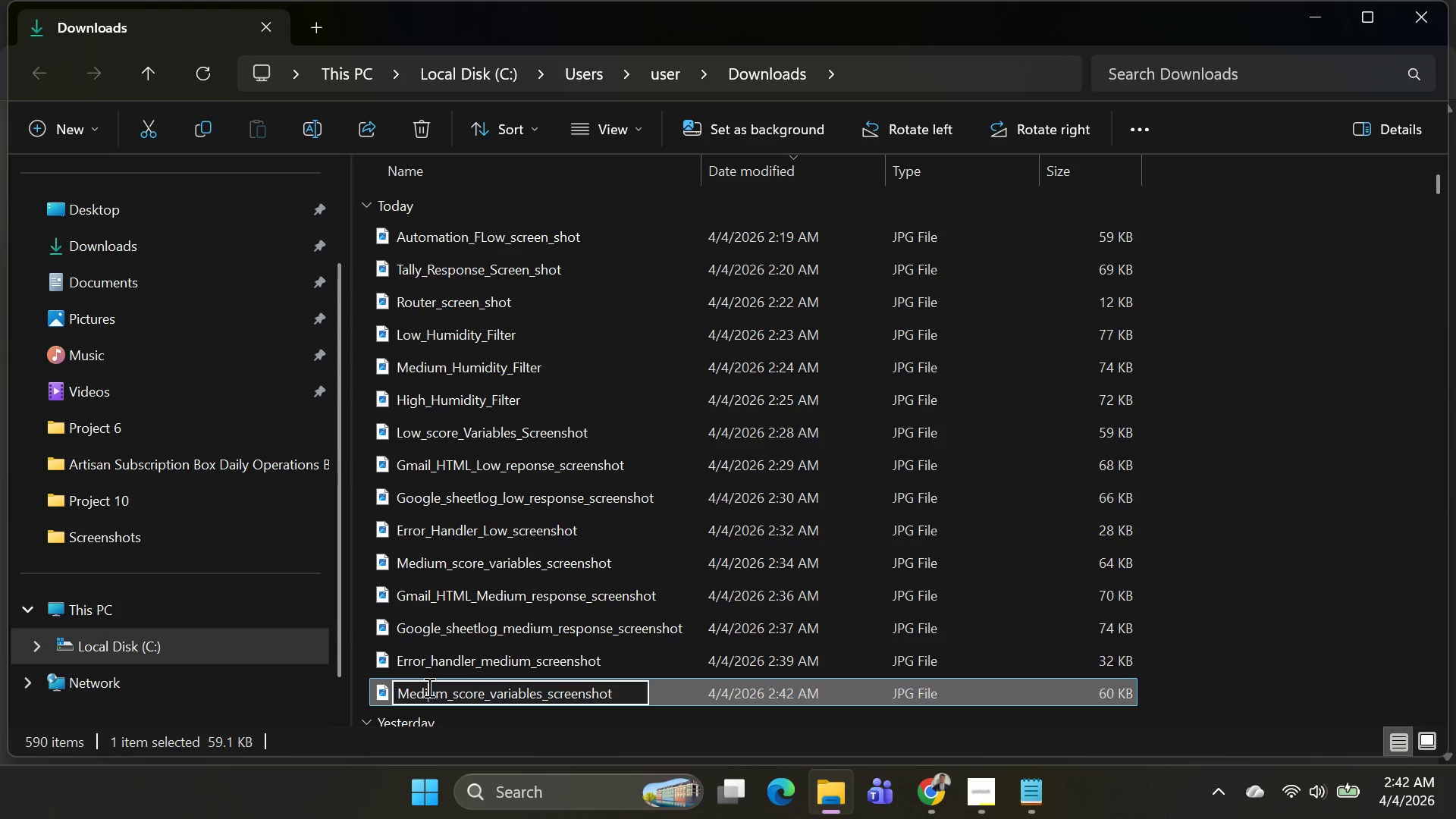 
triple_click([428, 687])
 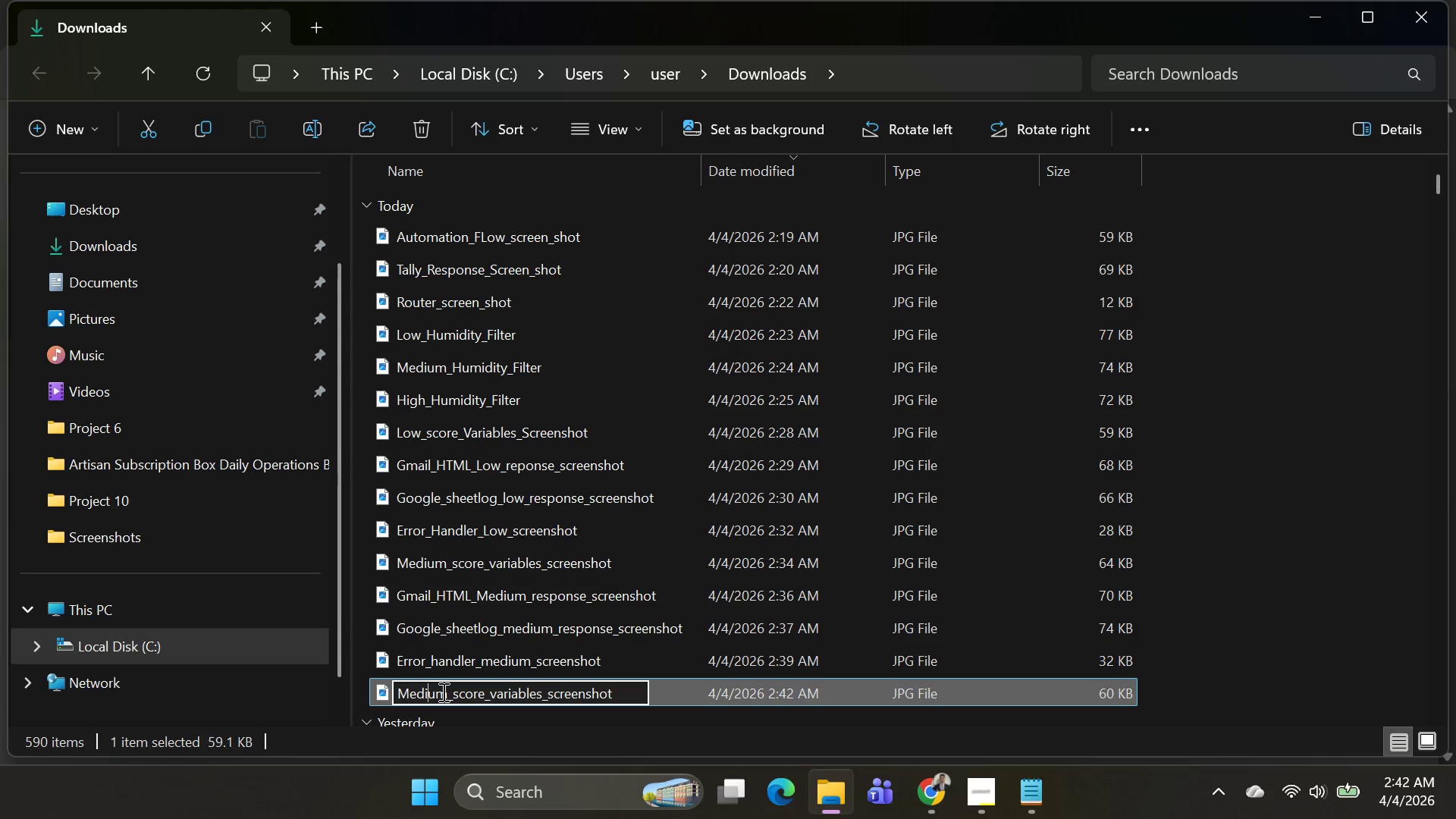 
left_click_drag(start_coordinate=[442, 692], to_coordinate=[403, 692])
 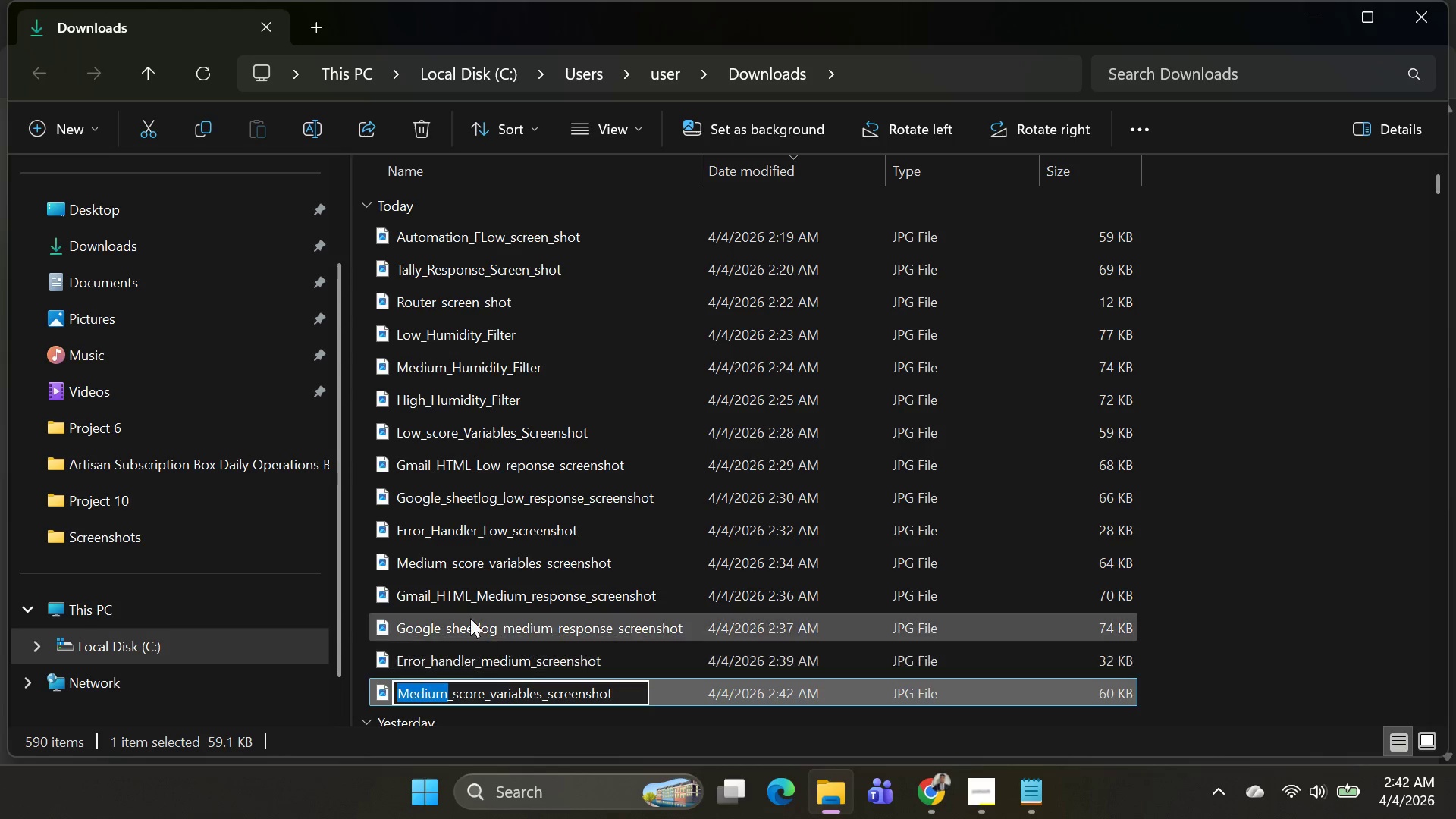 
type(High)
 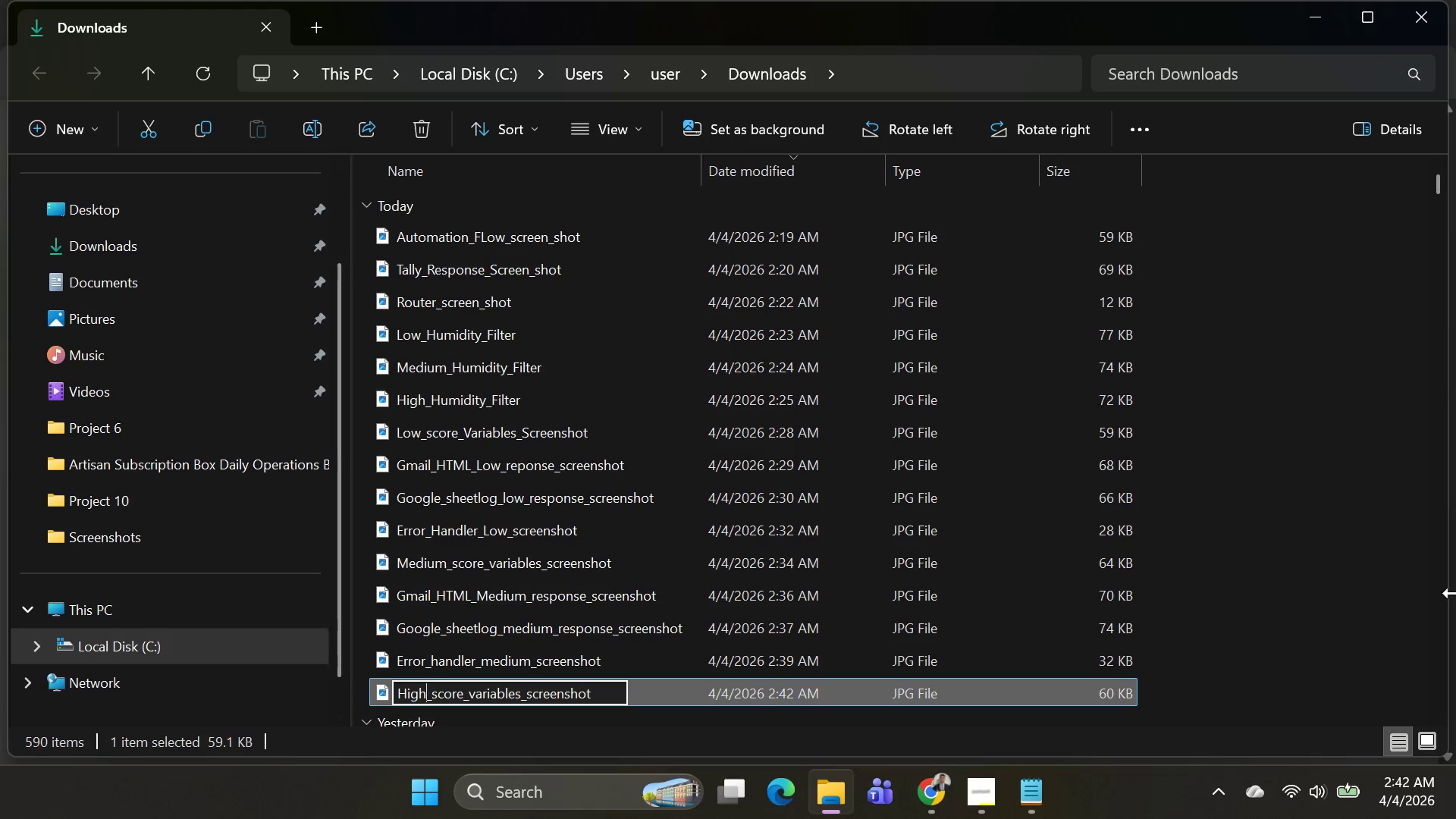 
key(Enter)
 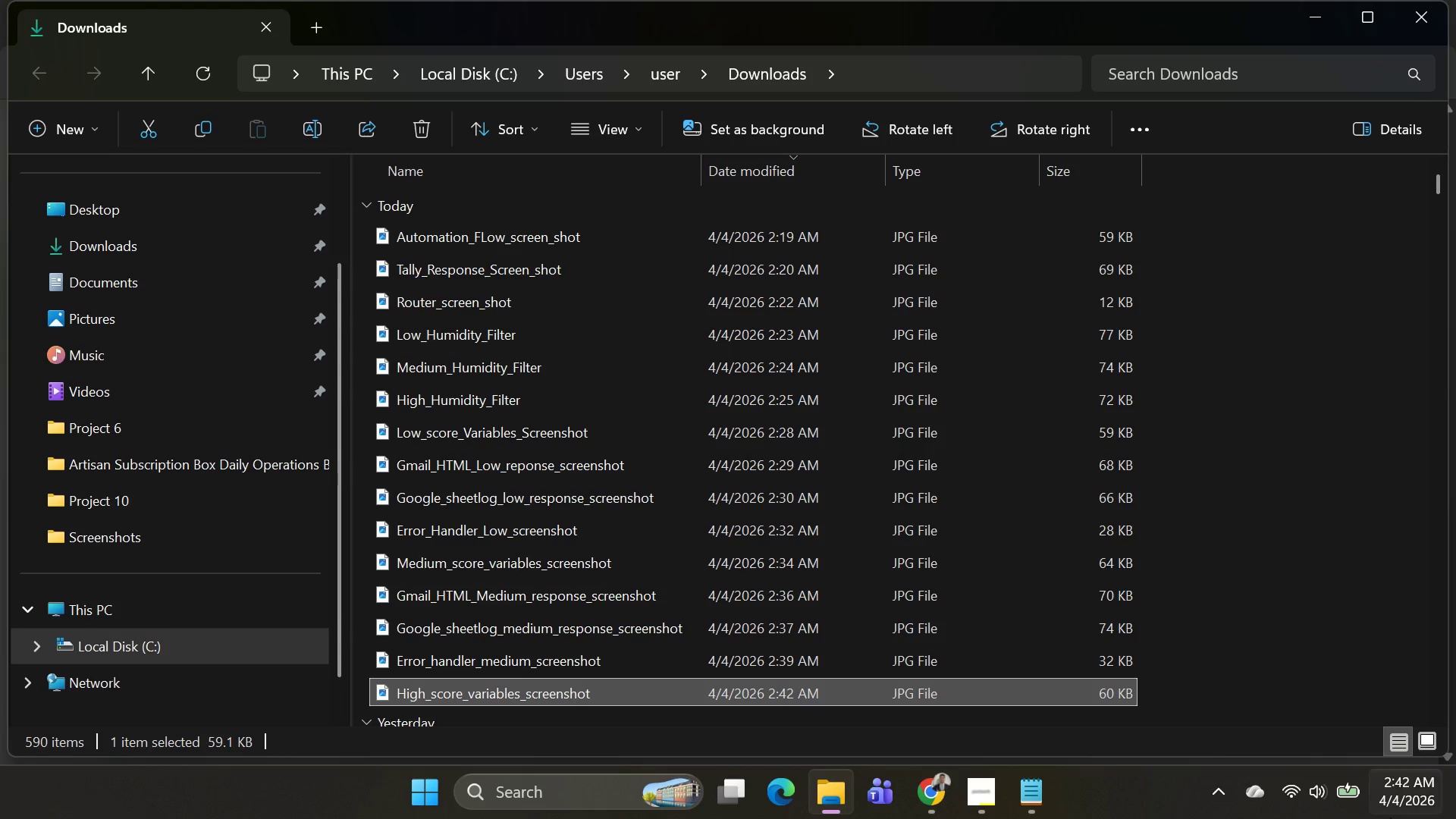 
key(Alt+AltLeft)
 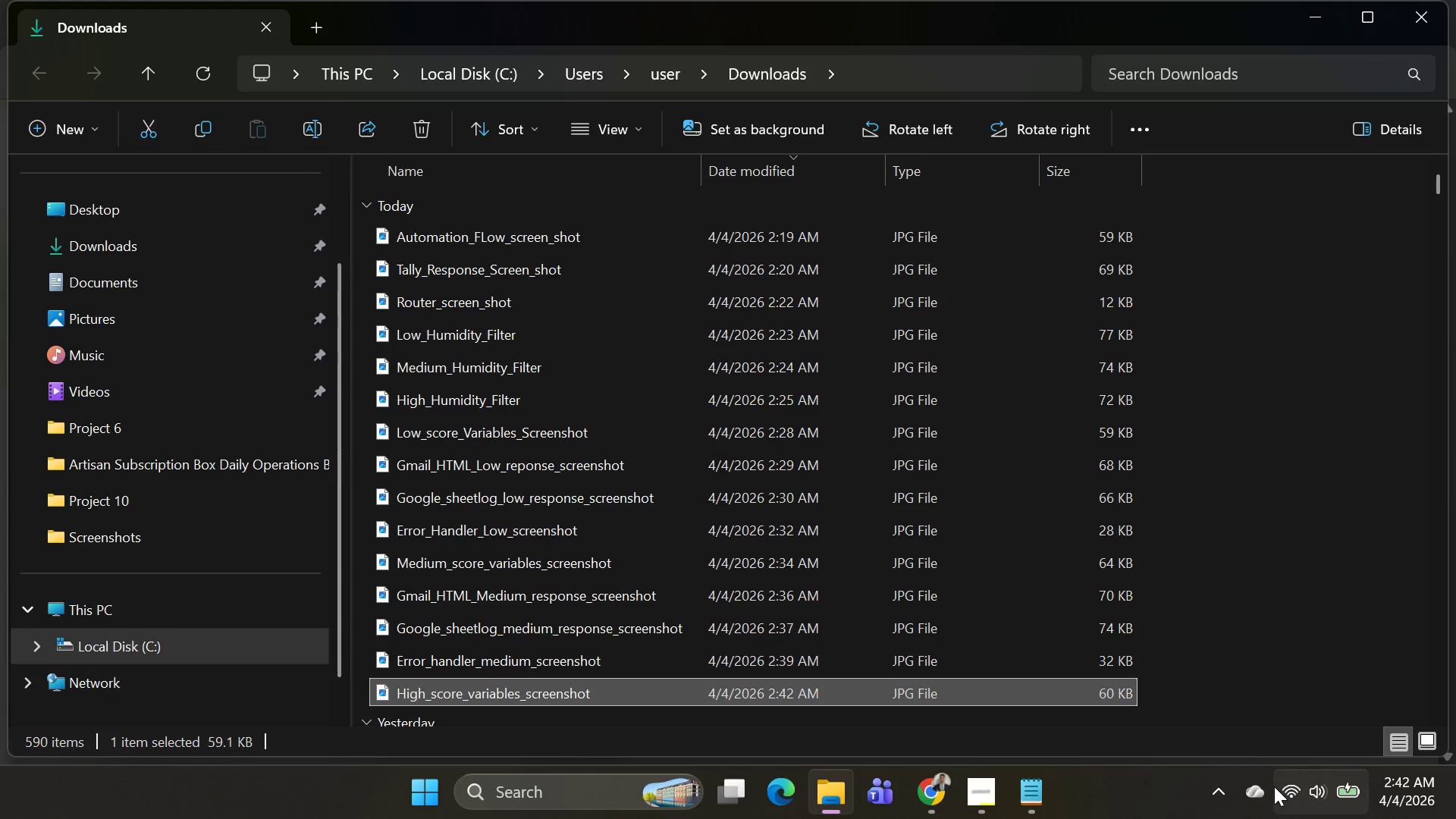 
key(Alt+Tab)
 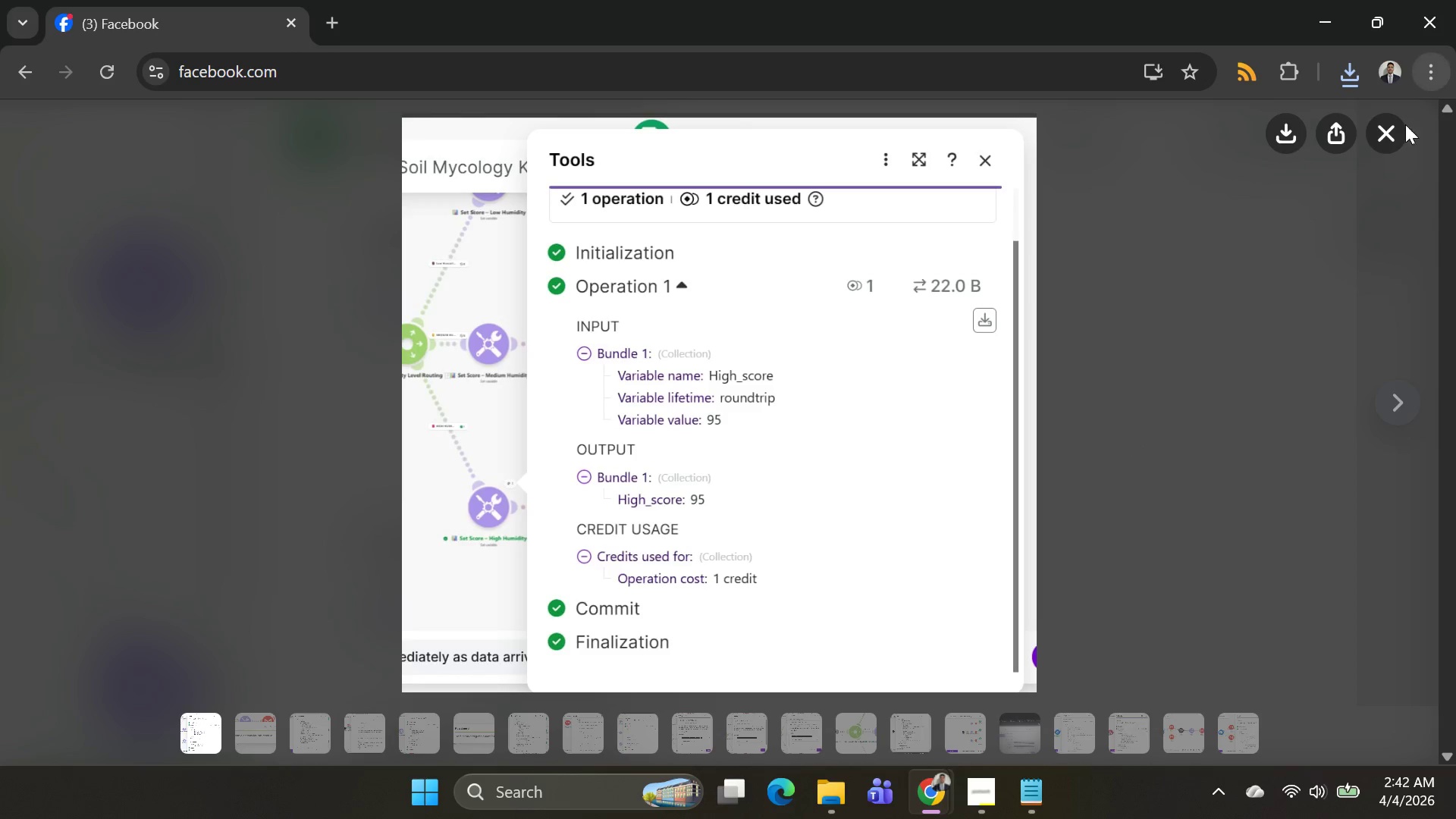 
left_click([1399, 127])
 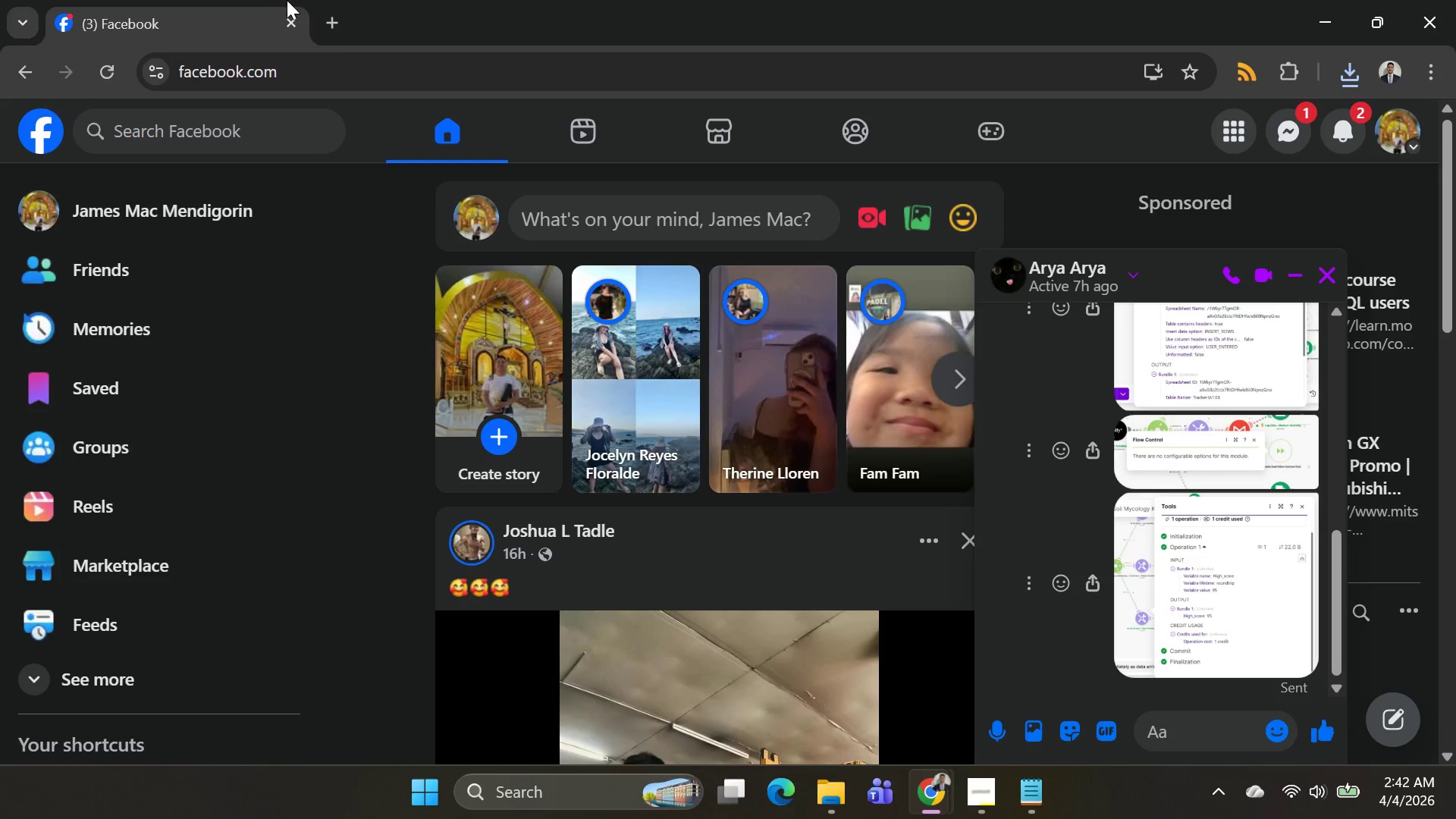 
key(Alt+Tab)
 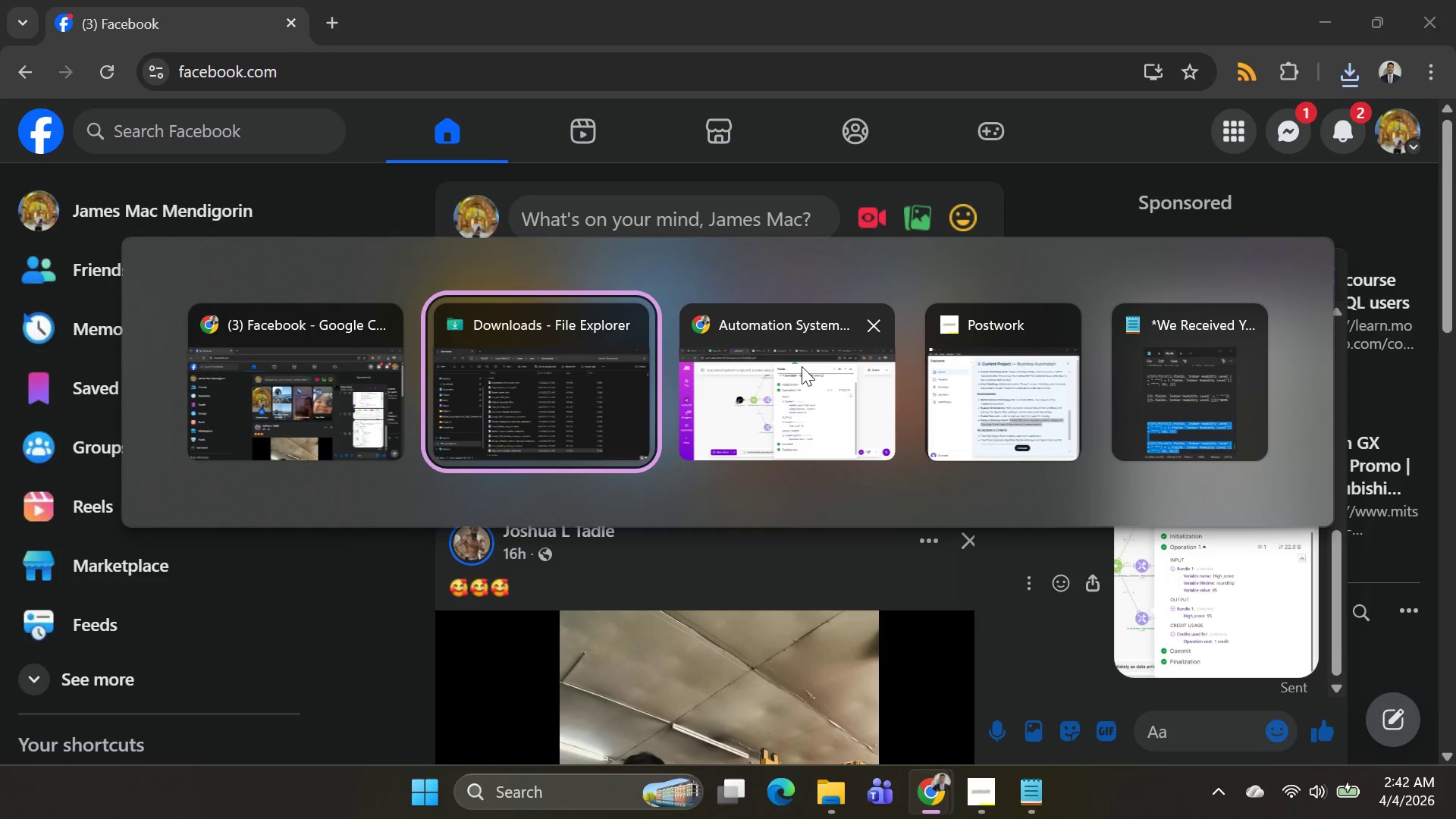 
left_click([802, 366])
 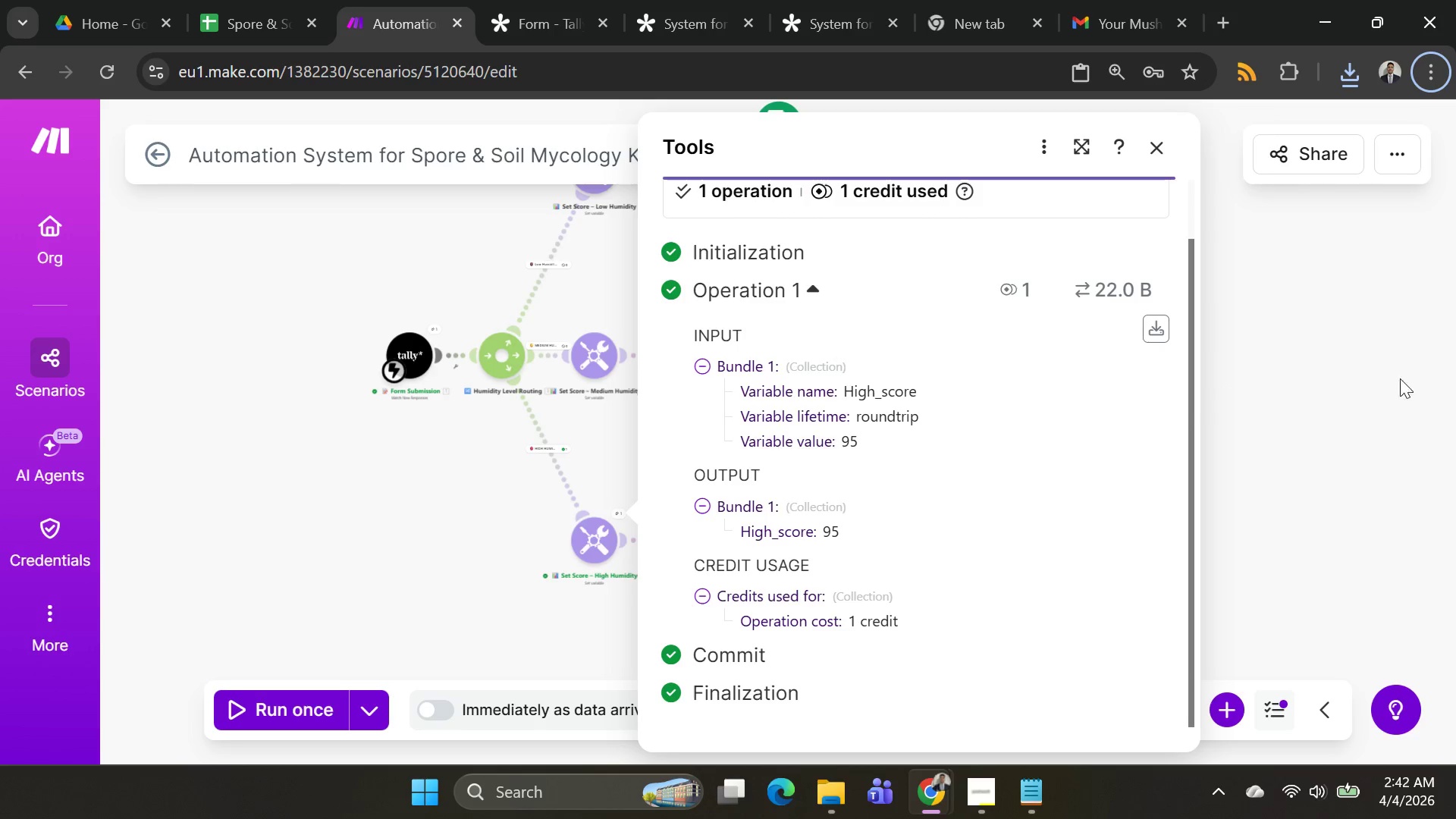 
left_click([1413, 377])
 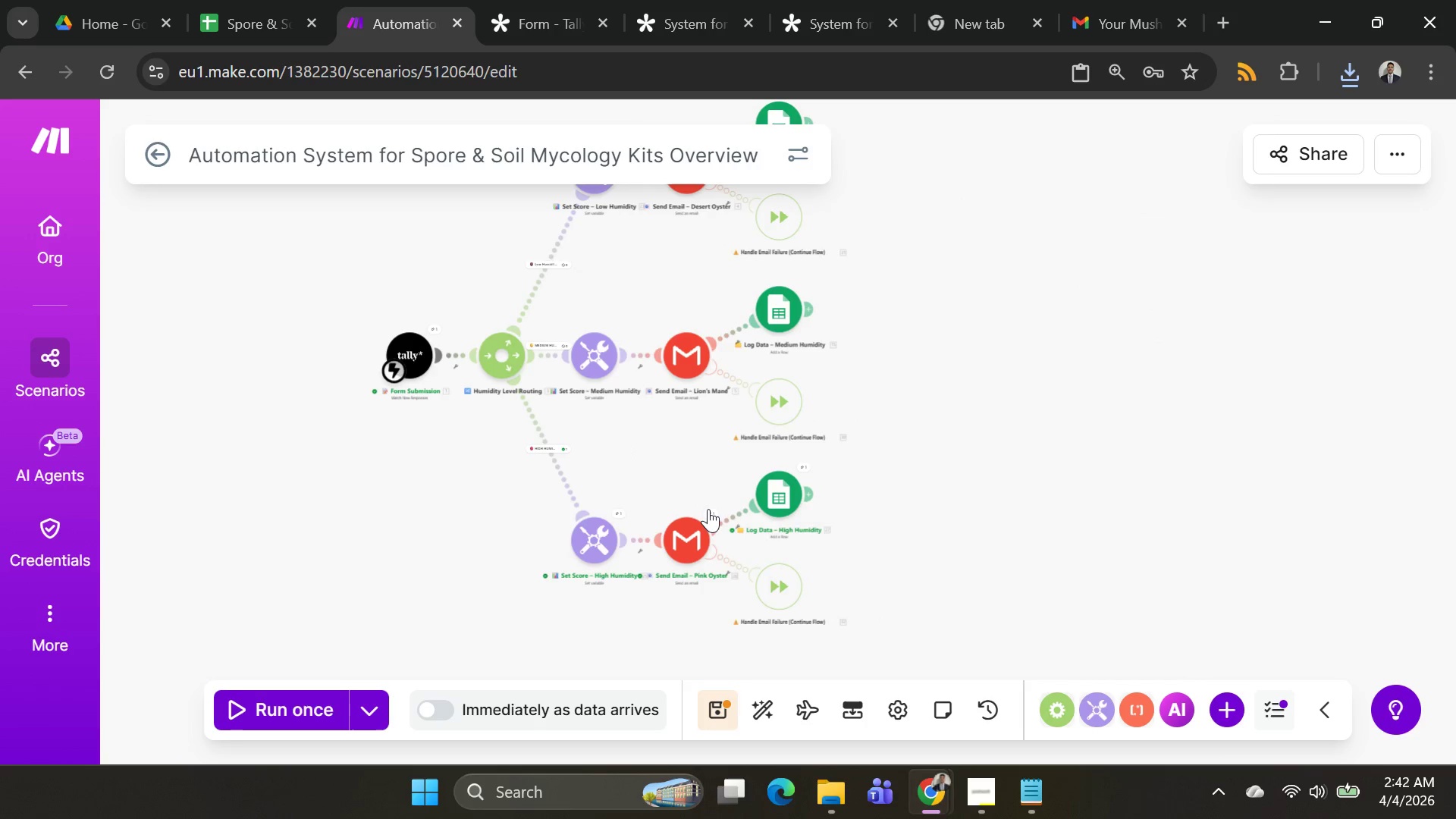 
left_click_drag(start_coordinate=[686, 550], to_coordinate=[472, 486])
 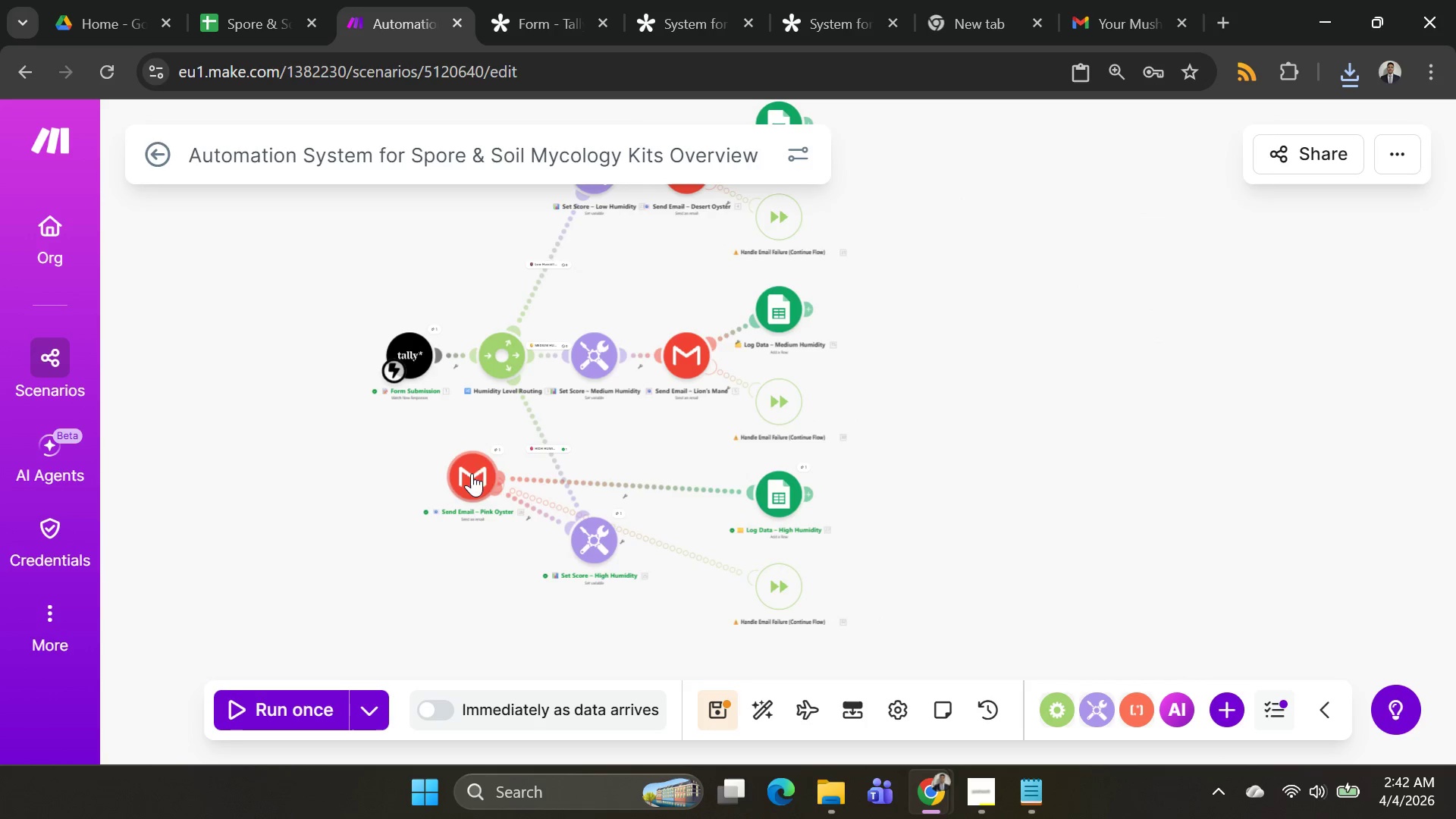 
mouse_move([500, 450])
 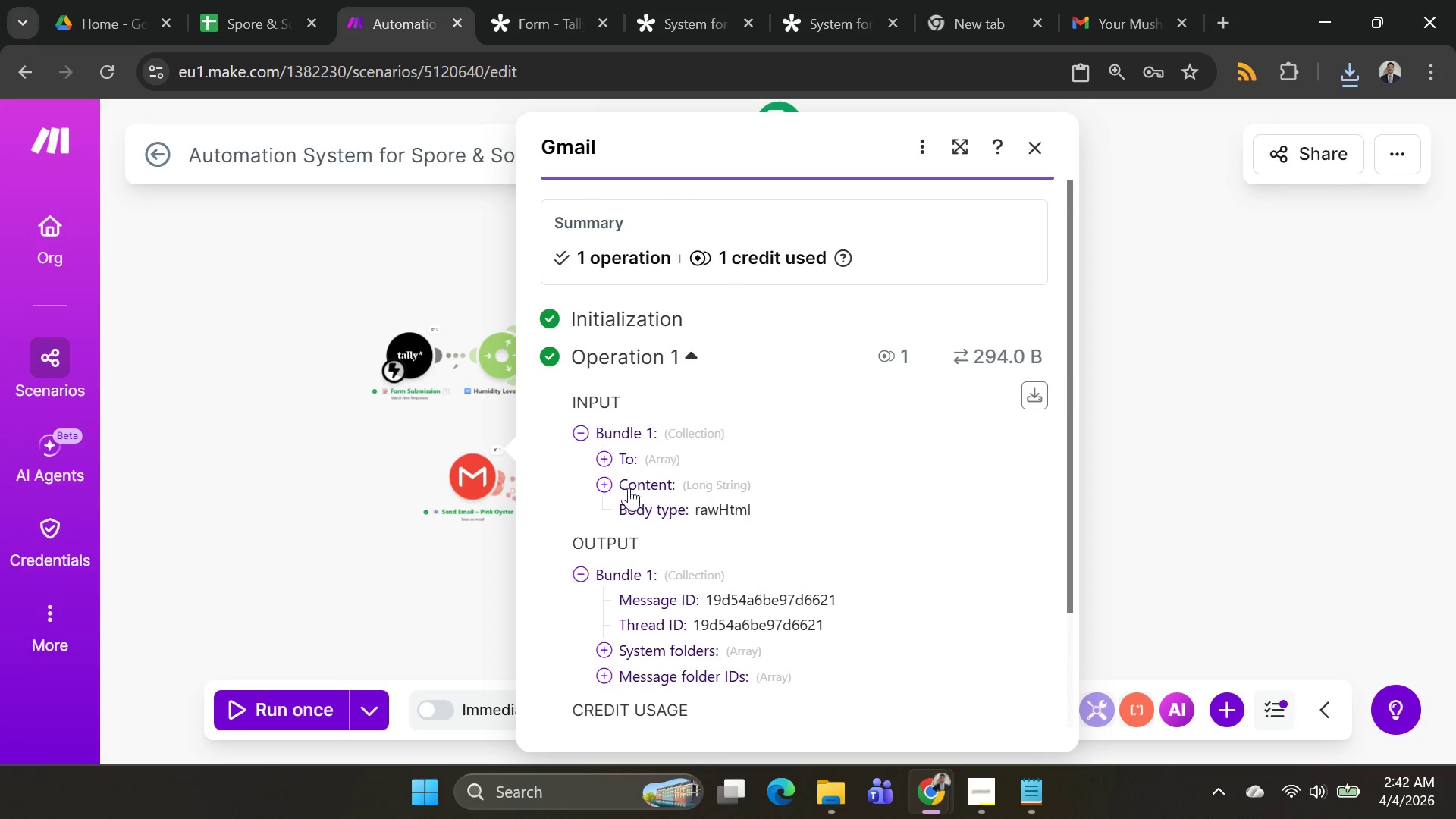 
left_click([613, 487])
 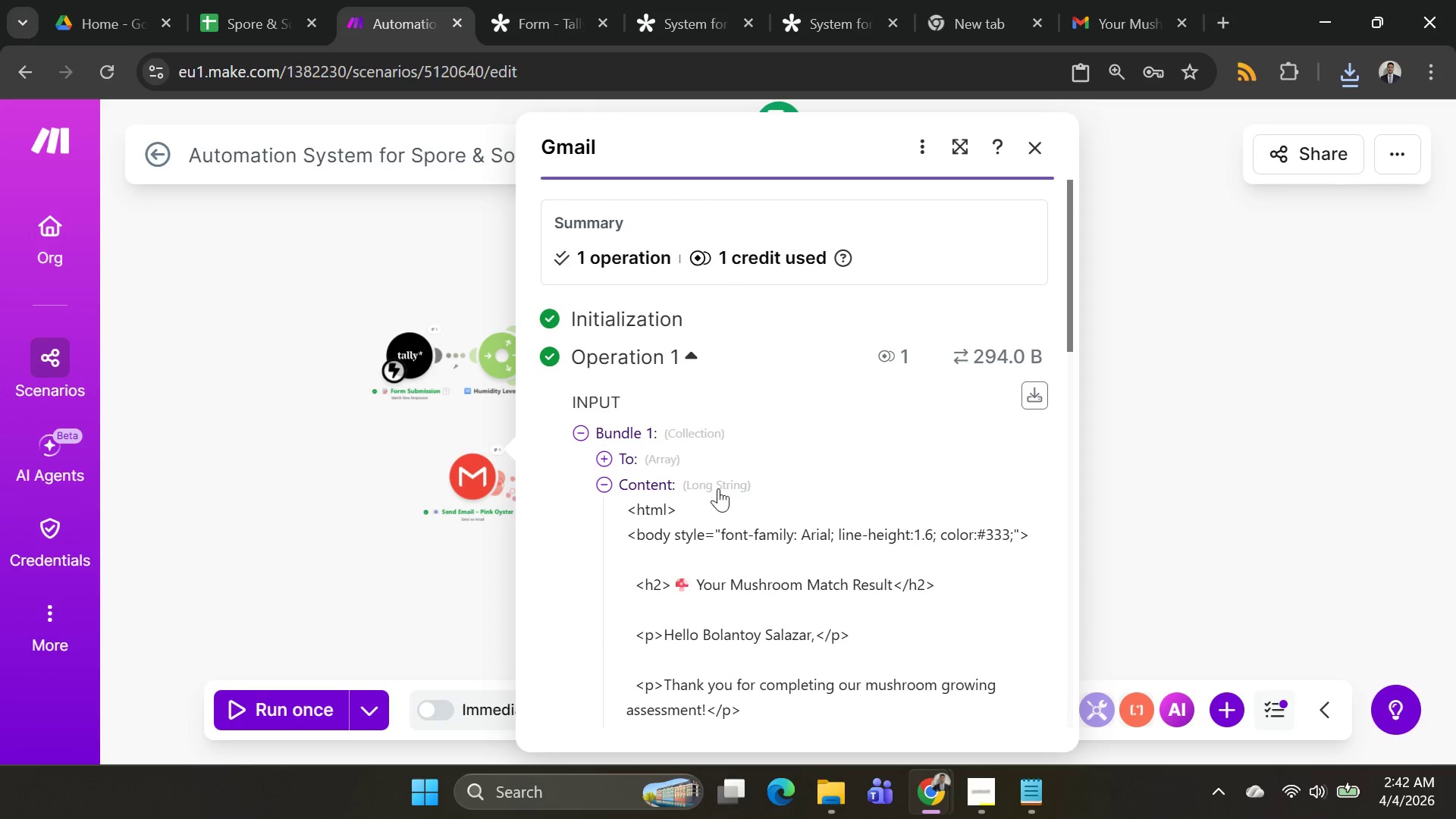 
scroll: coordinate [719, 488], scroll_direction: down, amount: 3.0
 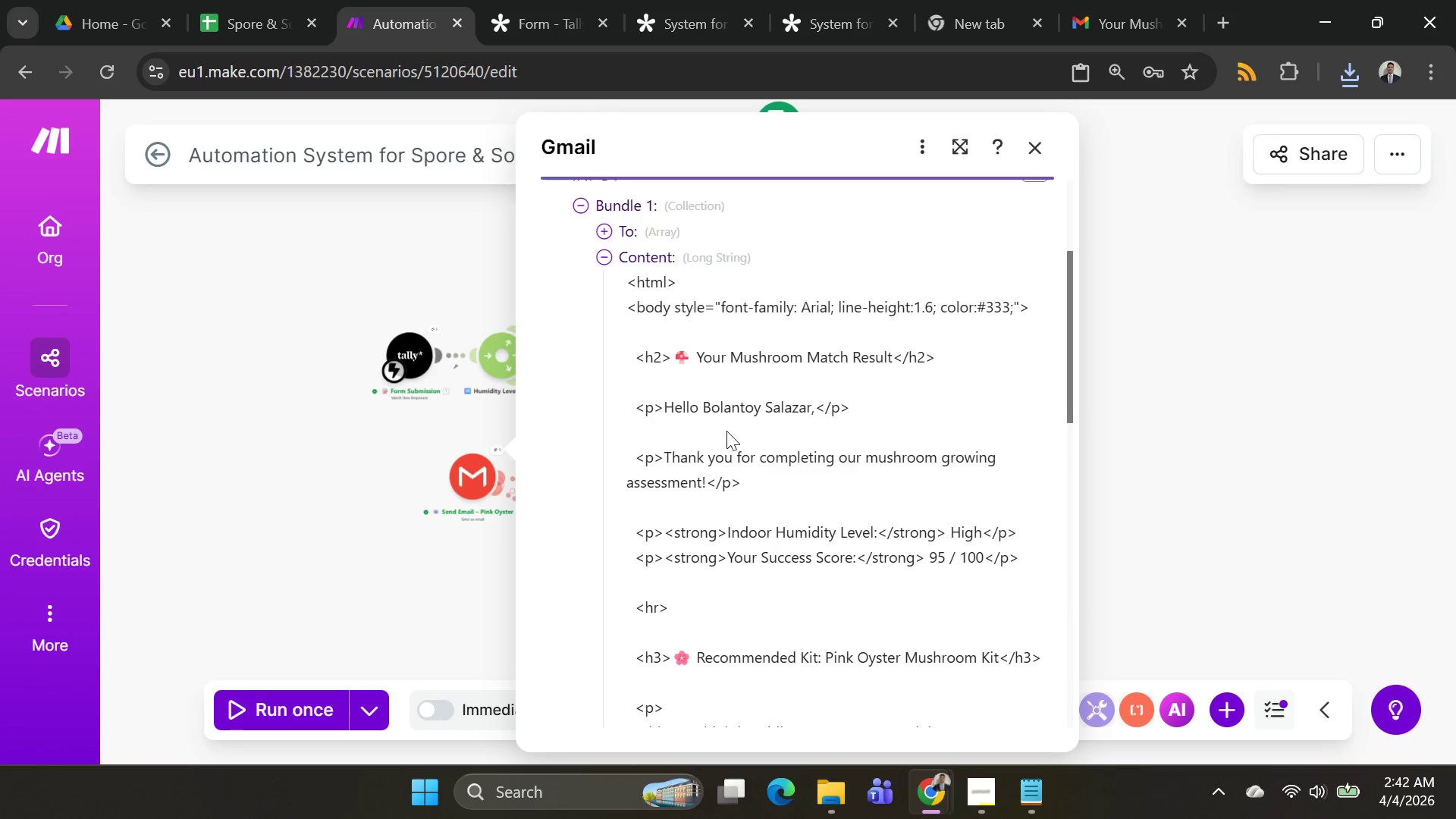 
scroll: coordinate [731, 432], scroll_direction: none, amount: 0.0
 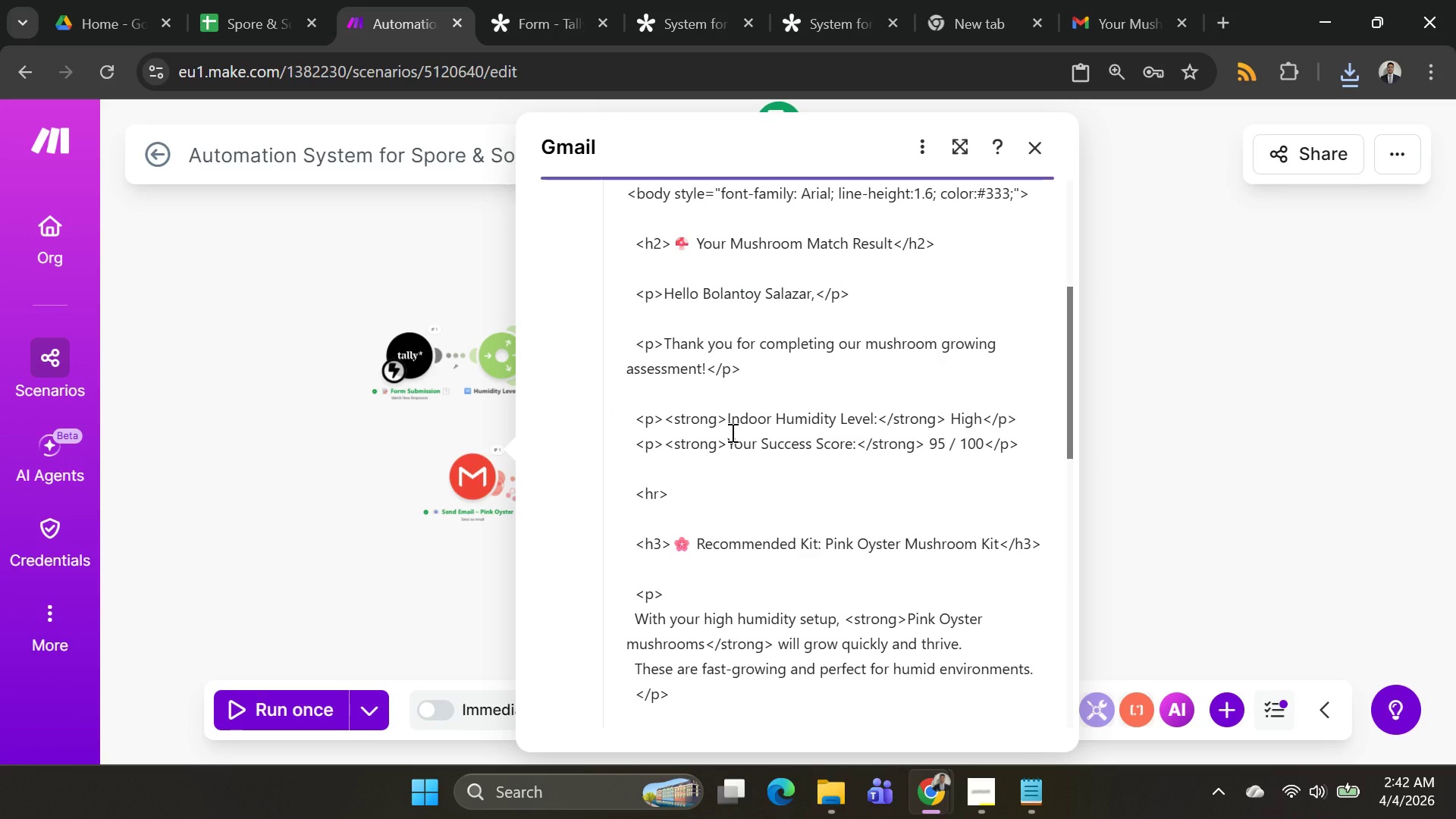 
key(PrintScreen)
 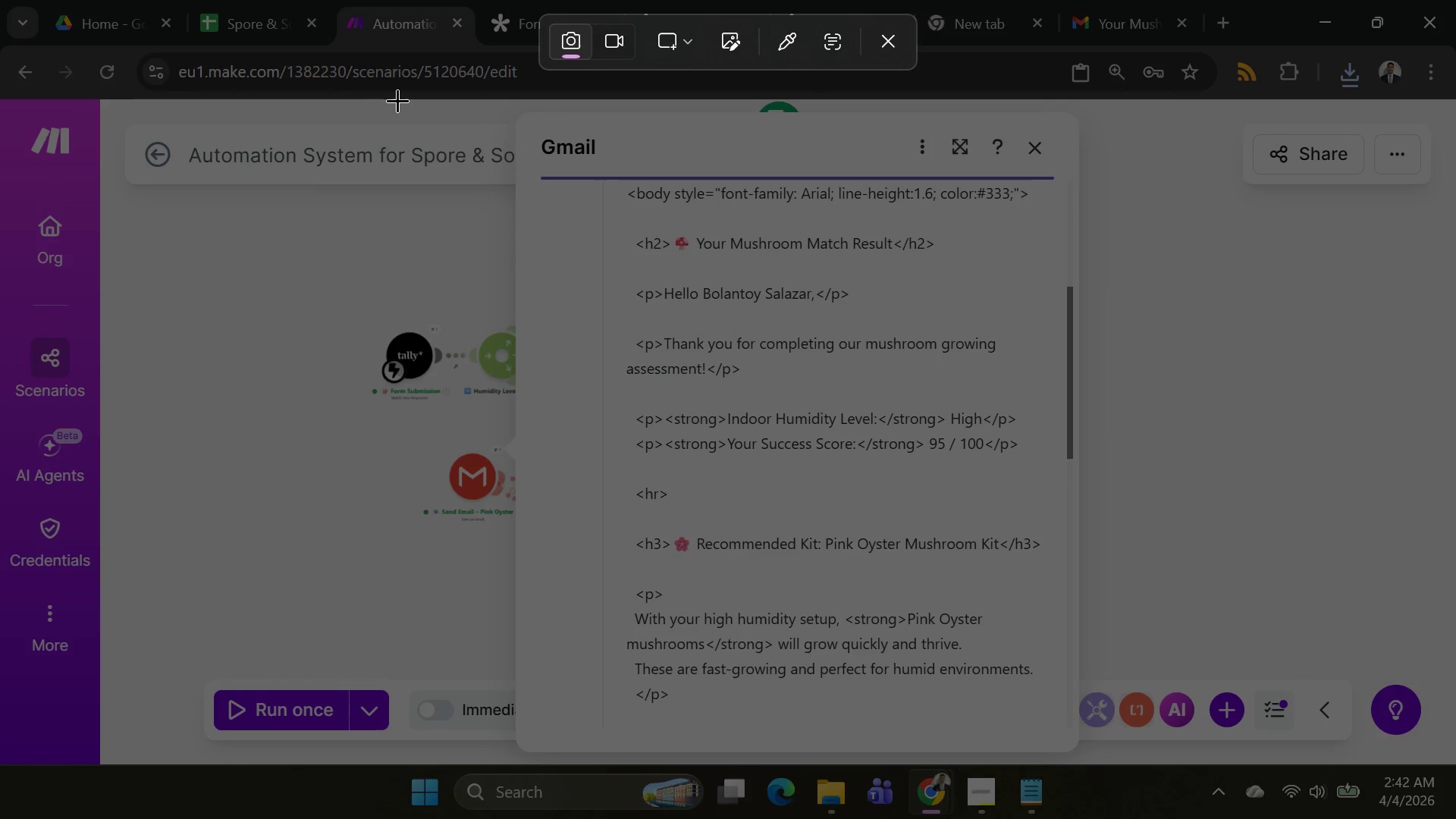 
left_click_drag(start_coordinate=[406, 95], to_coordinate=[1153, 774])
 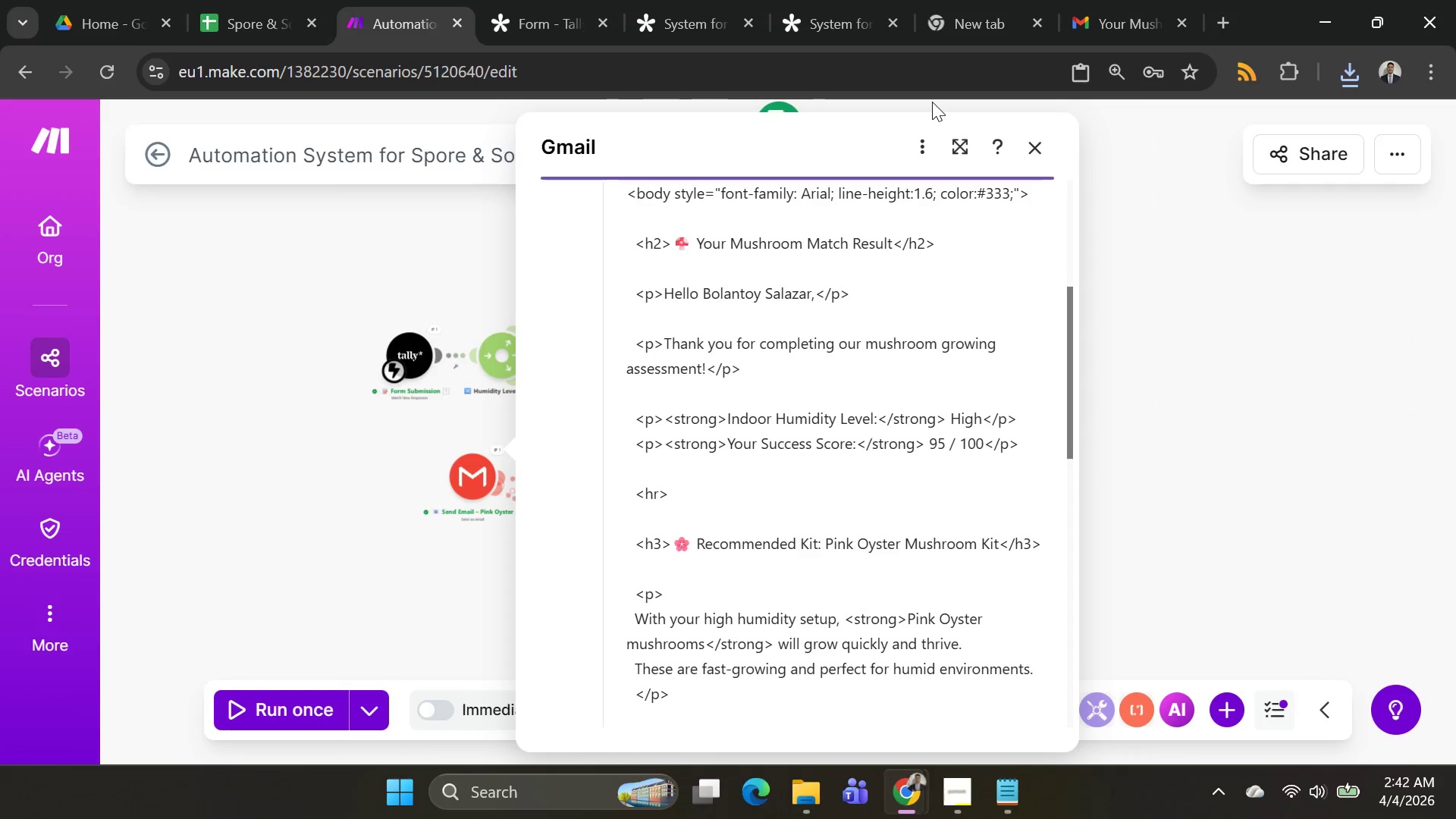 
key(Alt+AltLeft)
 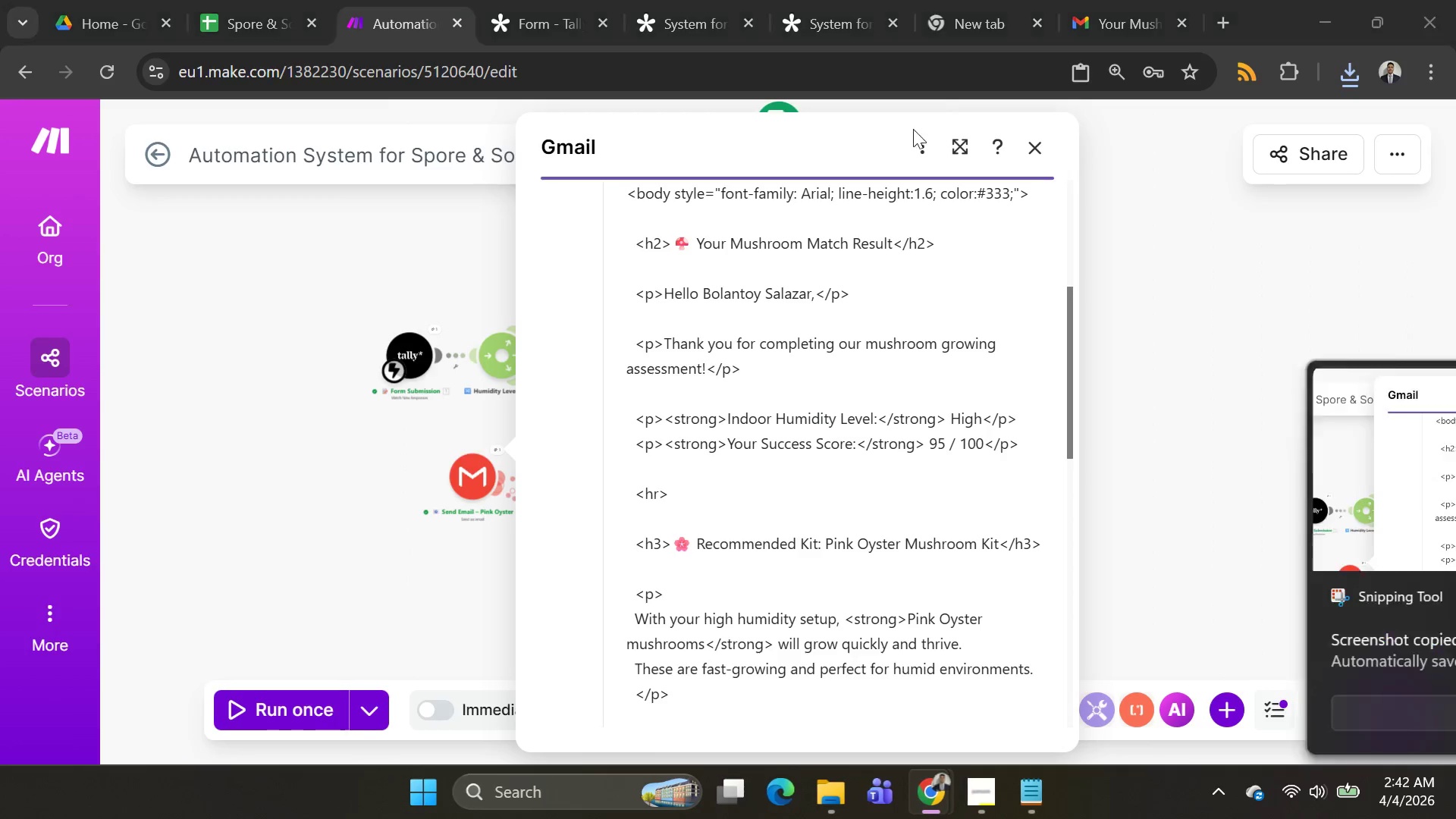 
key(Alt+Tab)
 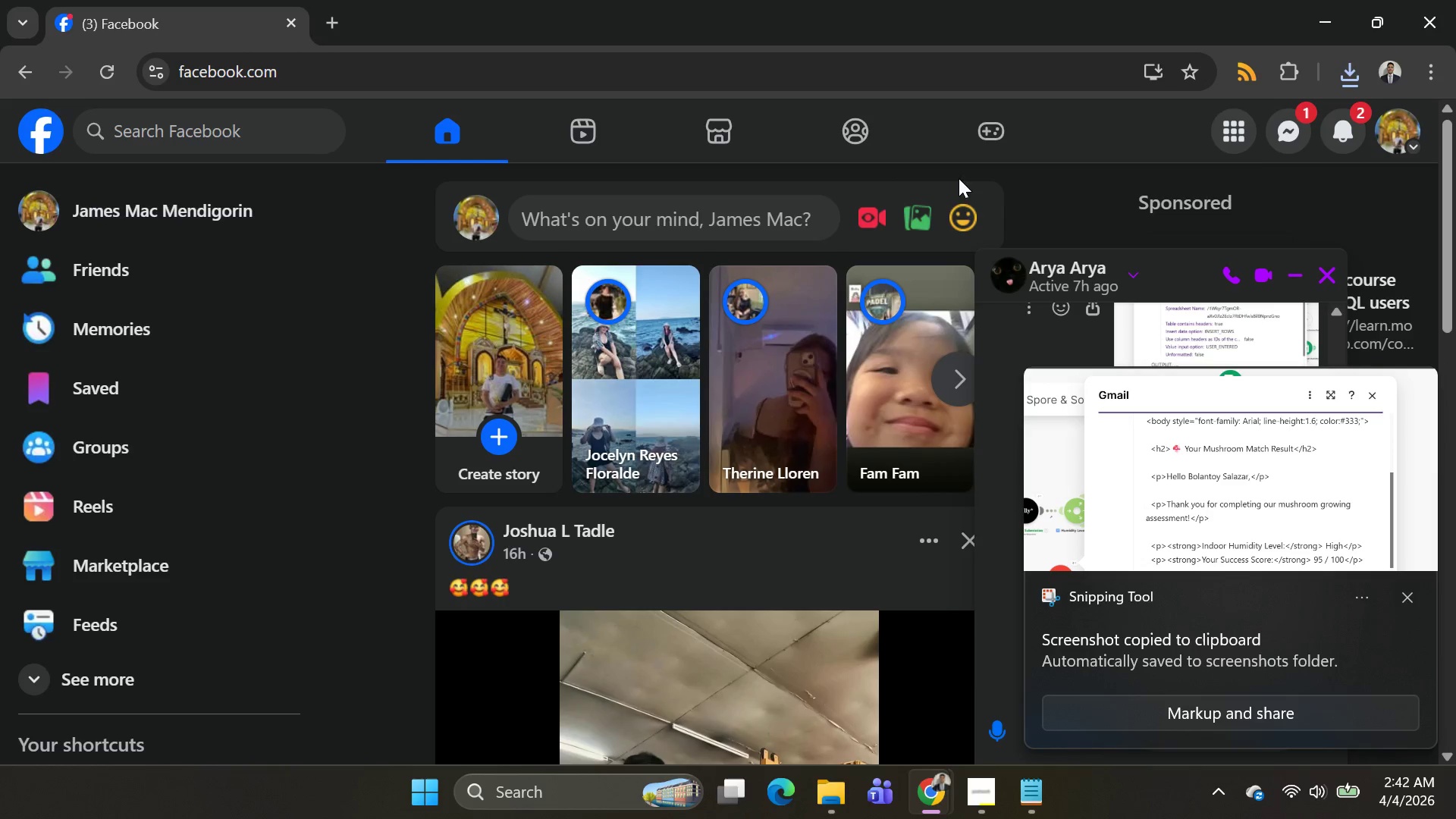 
key(Alt+AltLeft)
 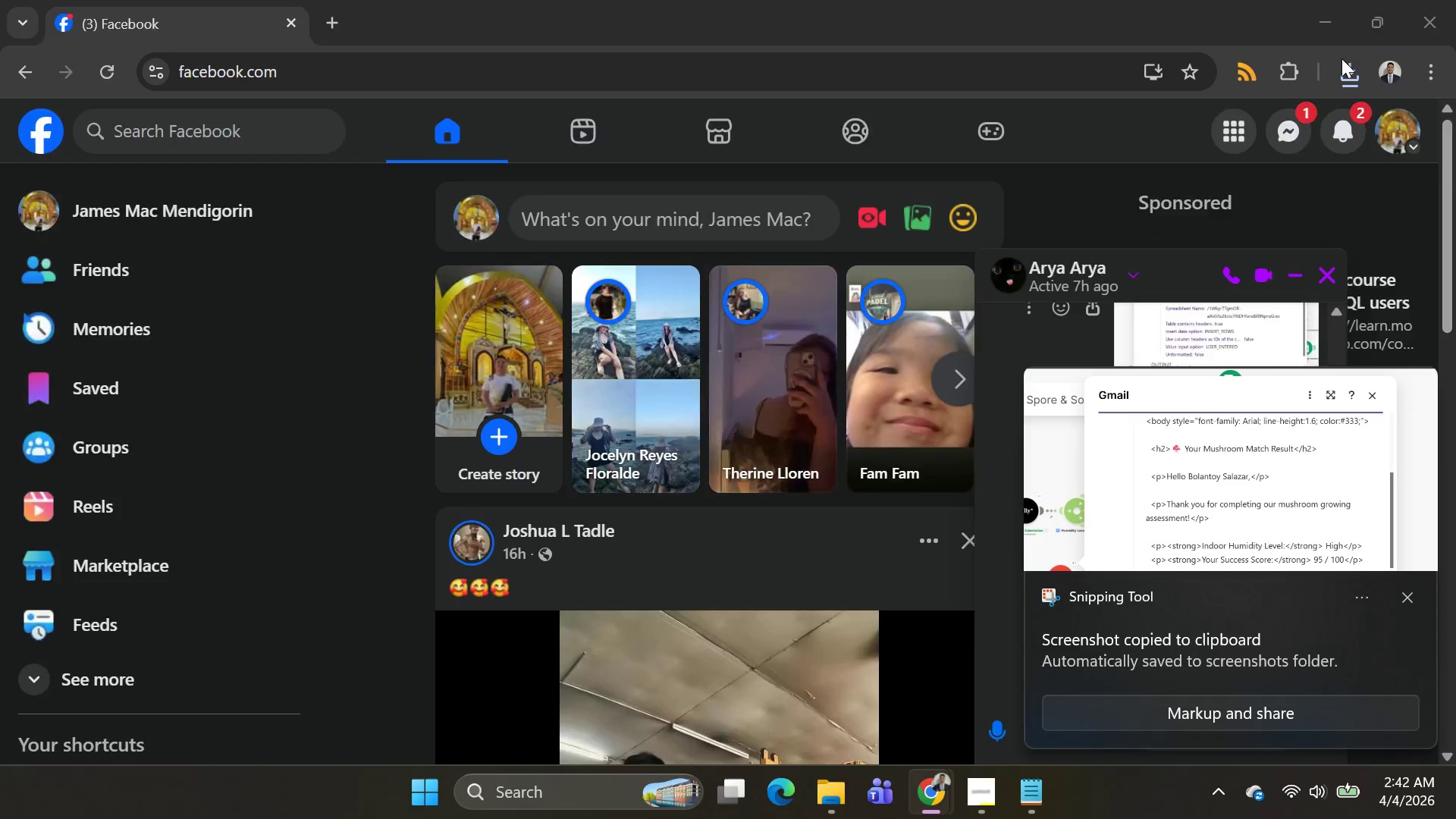 
key(Alt+Tab)
 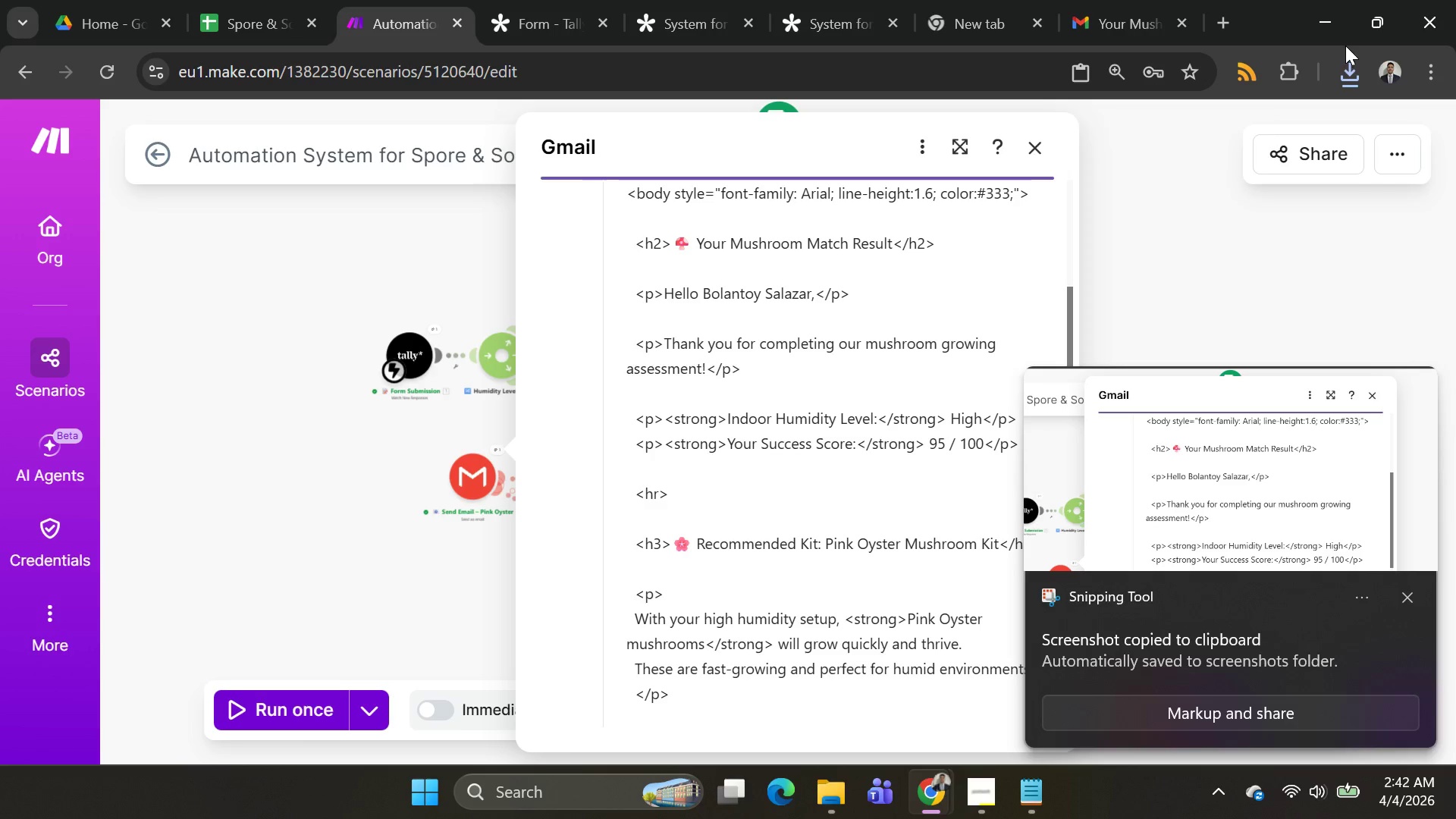 
key(Alt+AltLeft)
 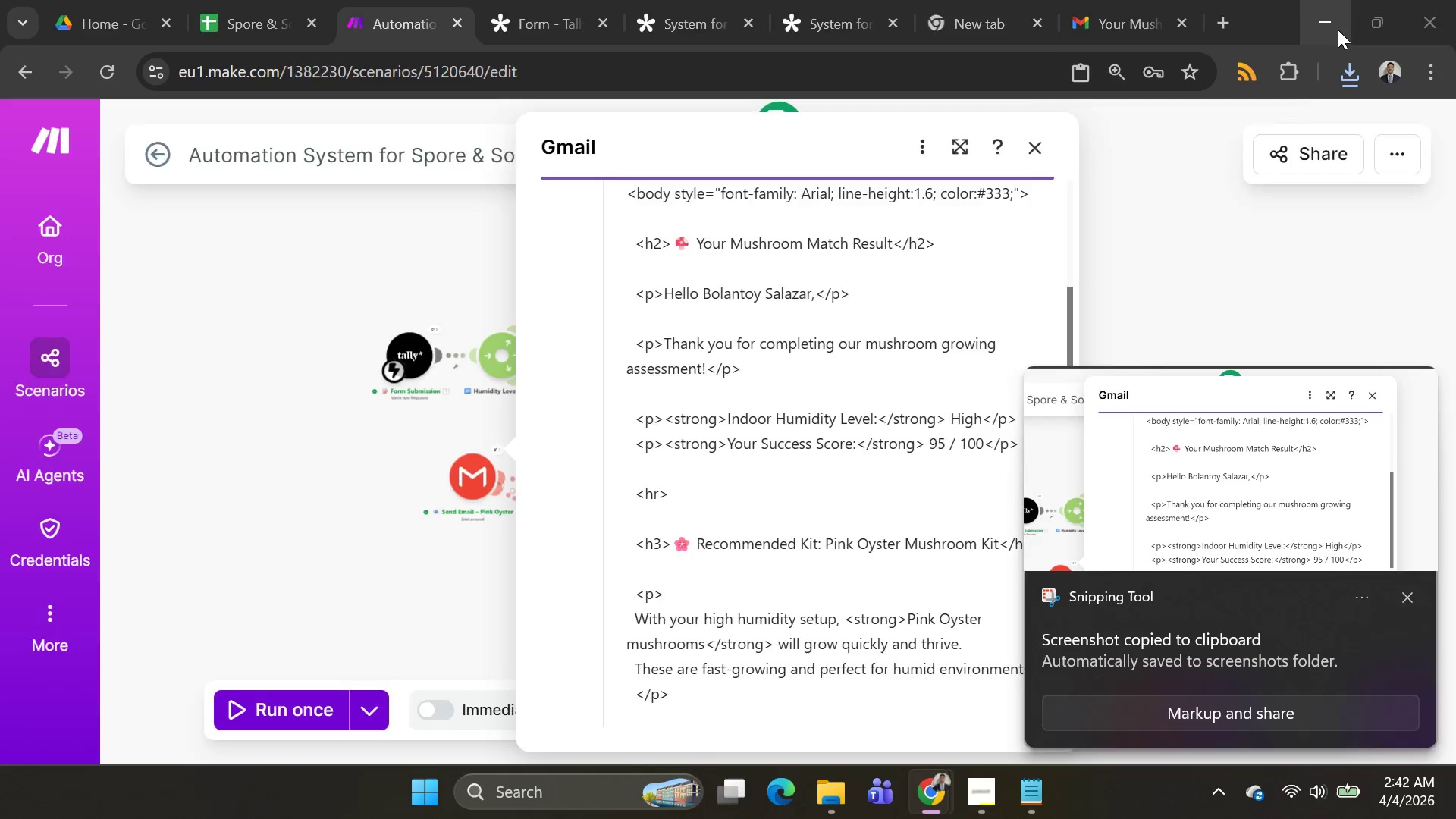 
key(Alt+Tab)
 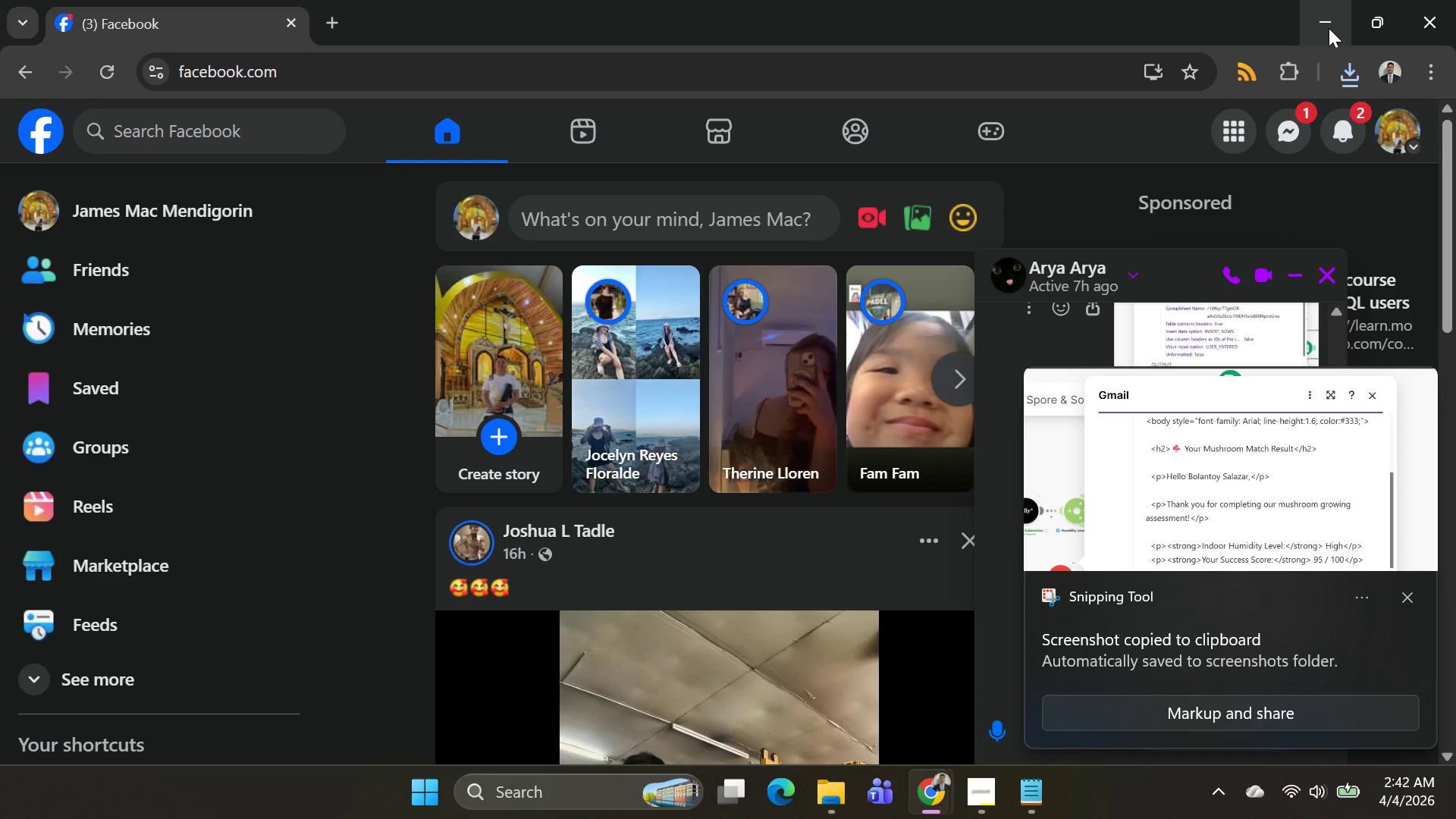 
key(Alt+AltLeft)
 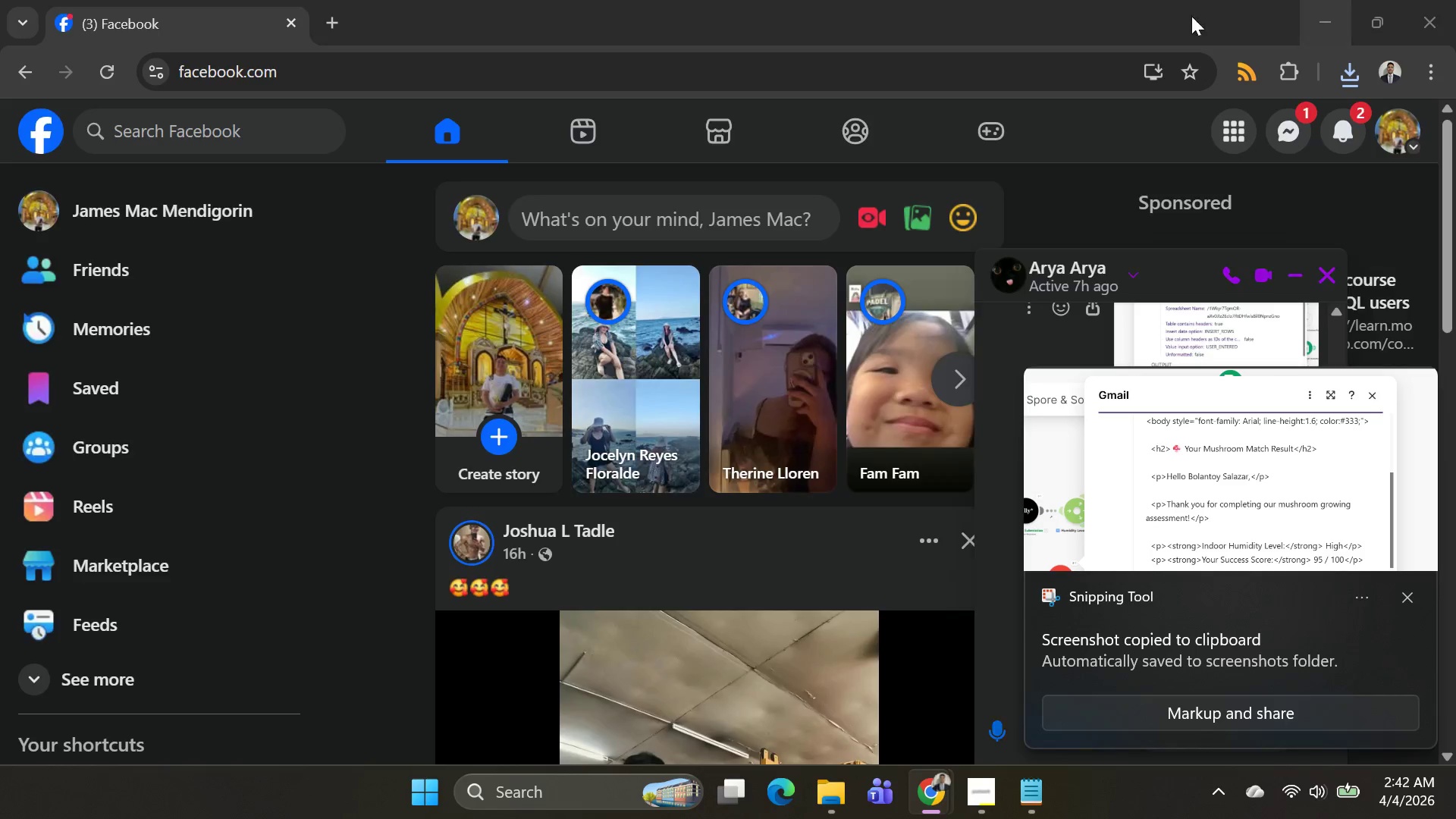 
key(Alt+Tab)
 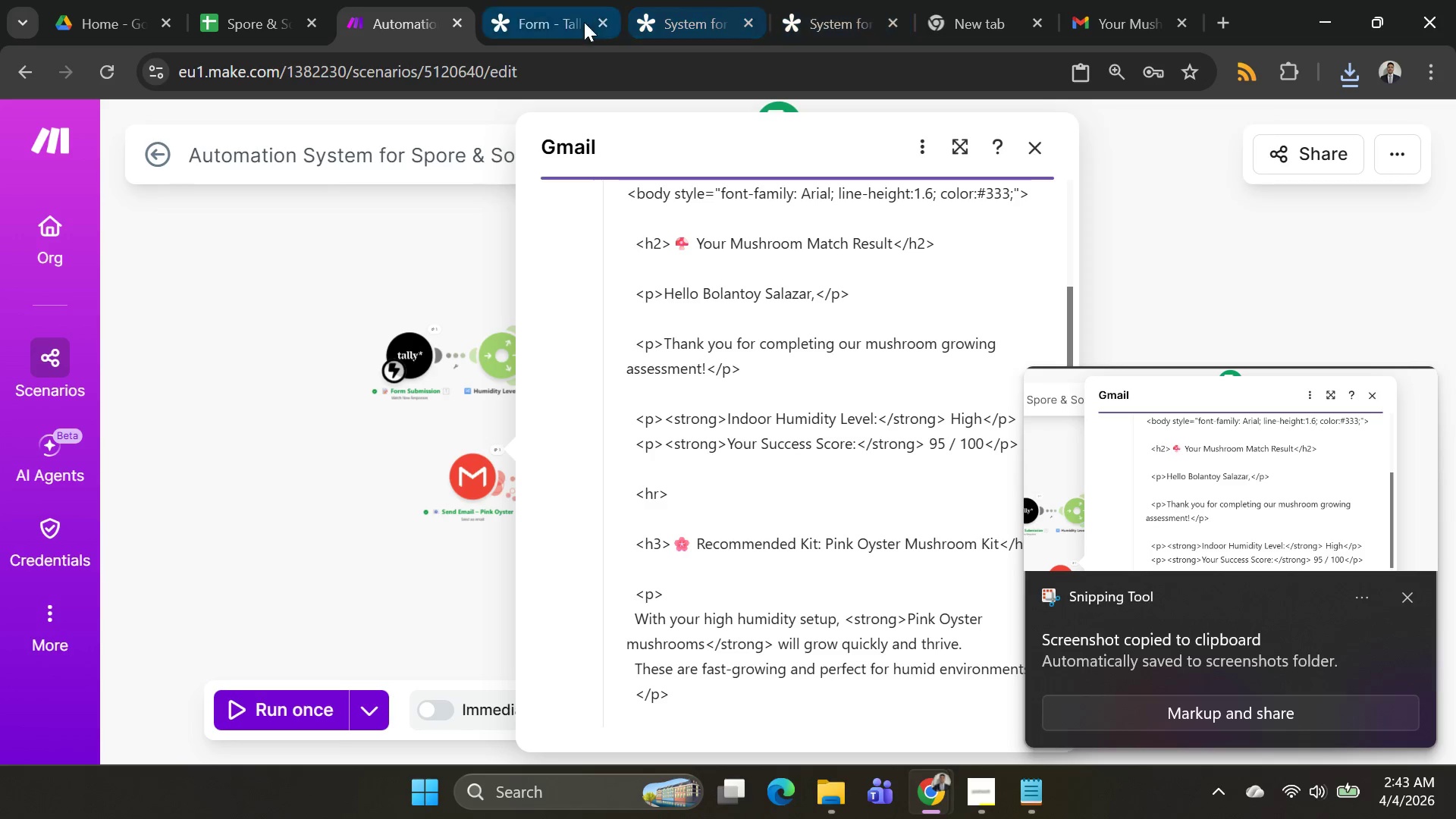 
left_click([535, 24])
 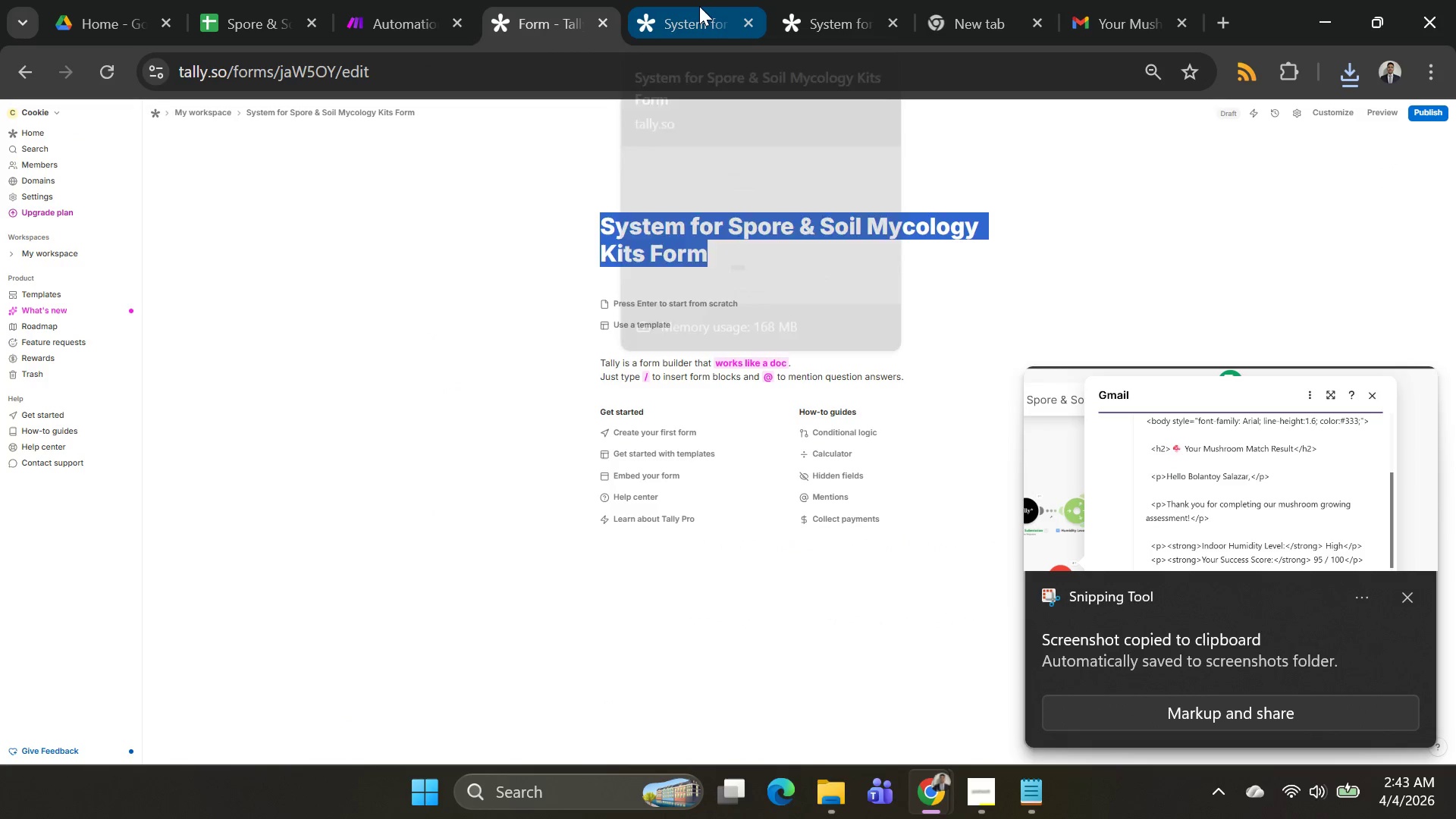 
left_click([699, 6])
 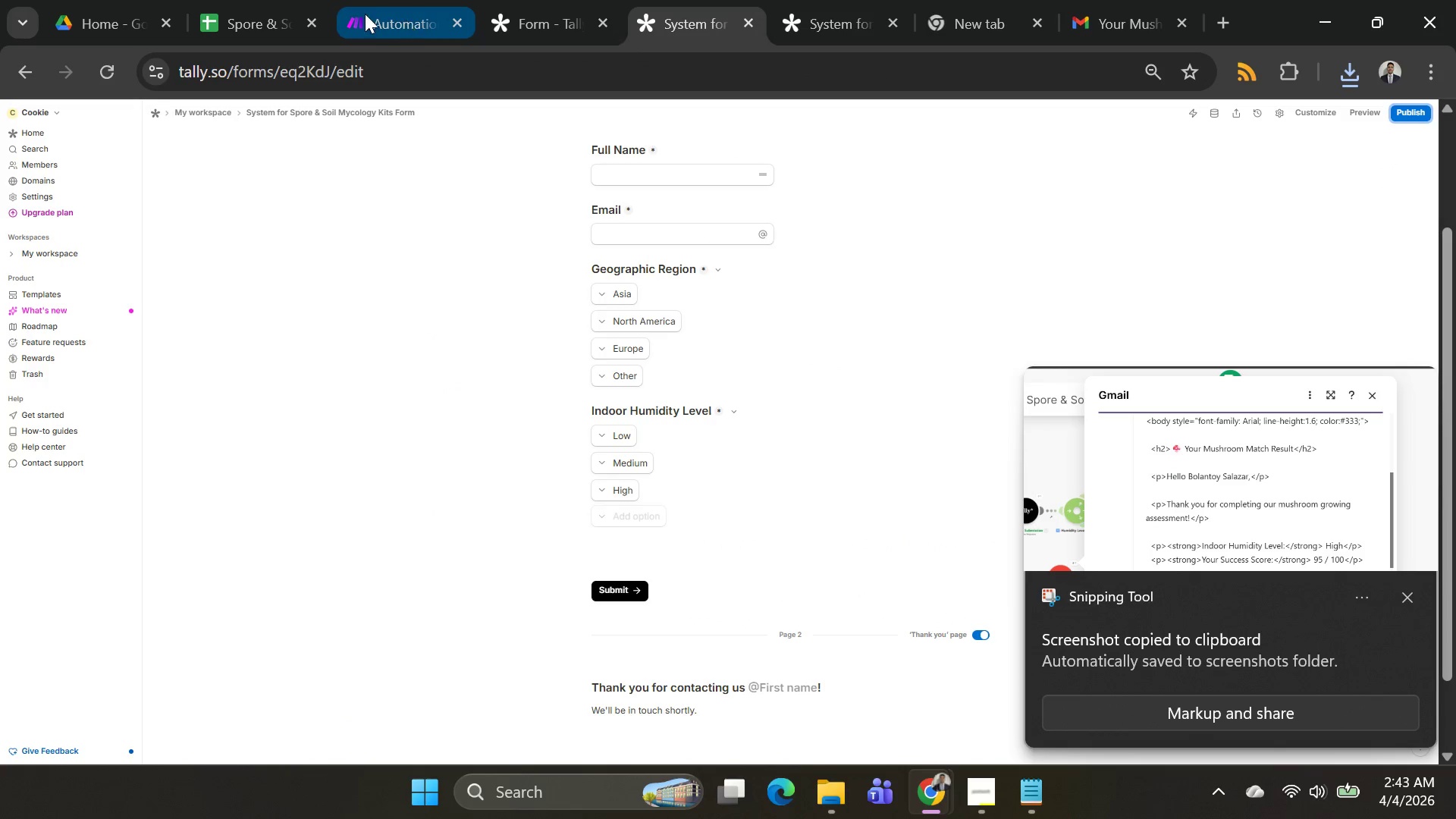 
left_click([359, 14])
 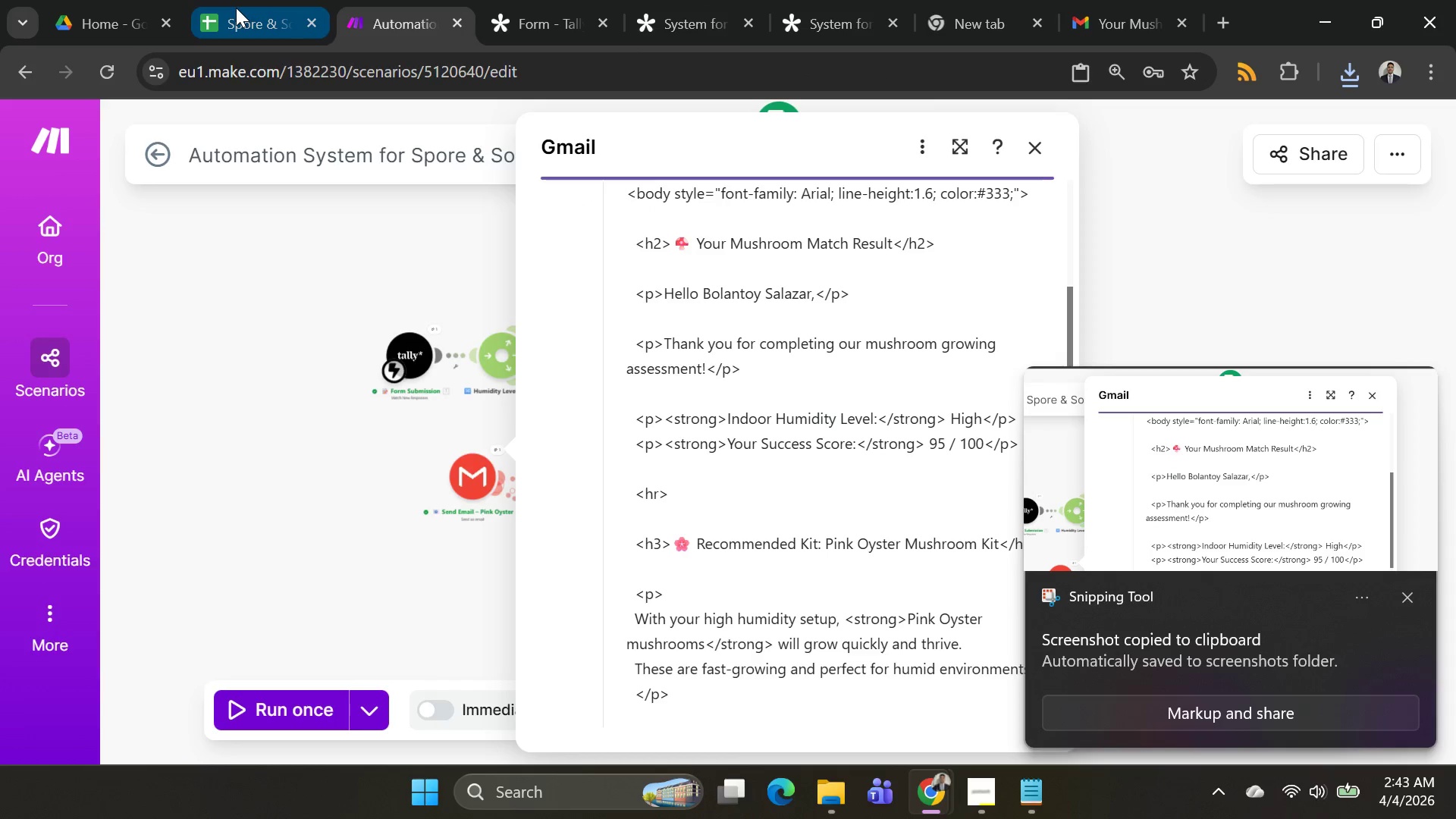 
left_click([236, 8])
 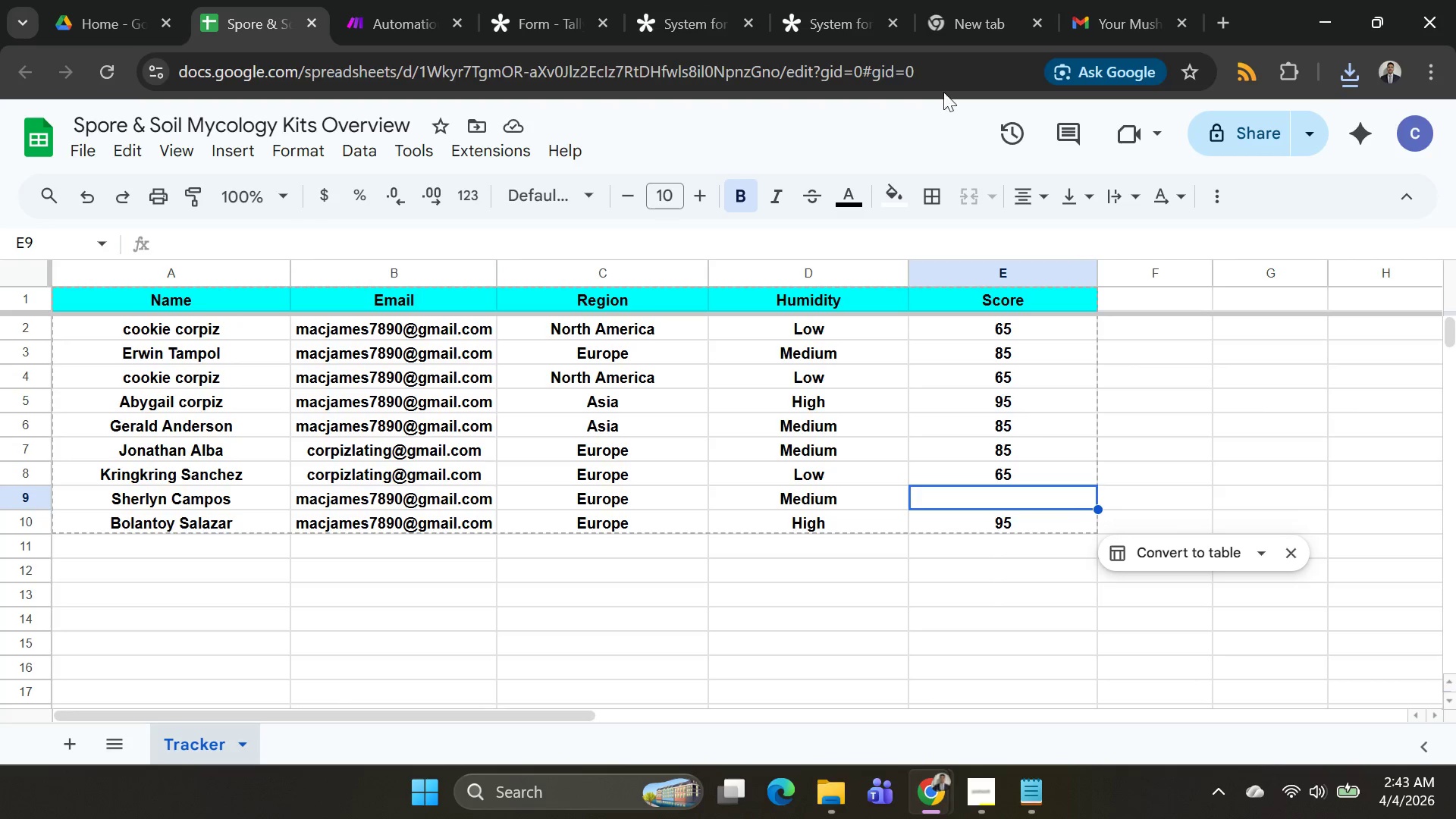 
key(Alt+Tab)
 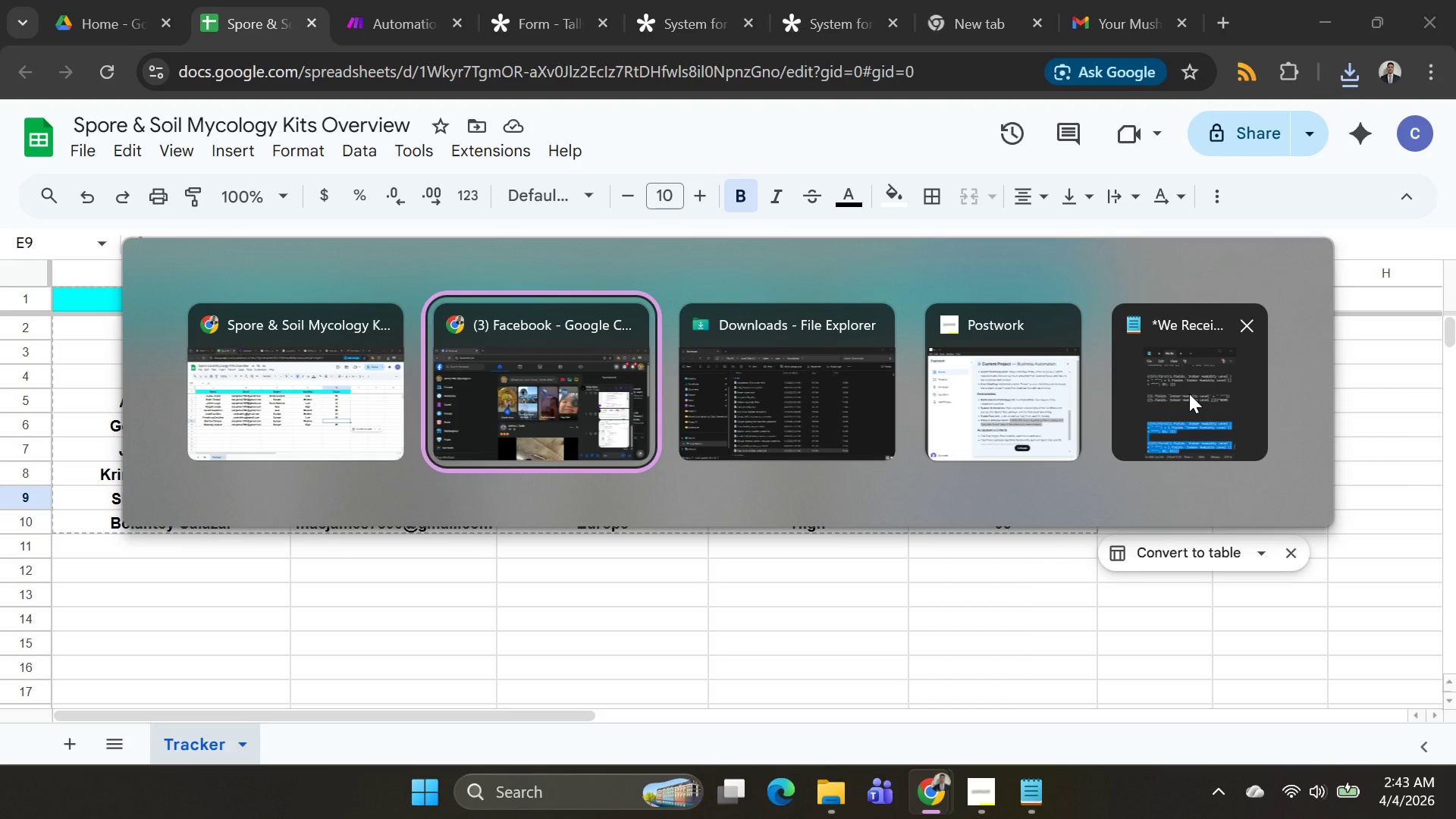 
left_click([779, 386])
 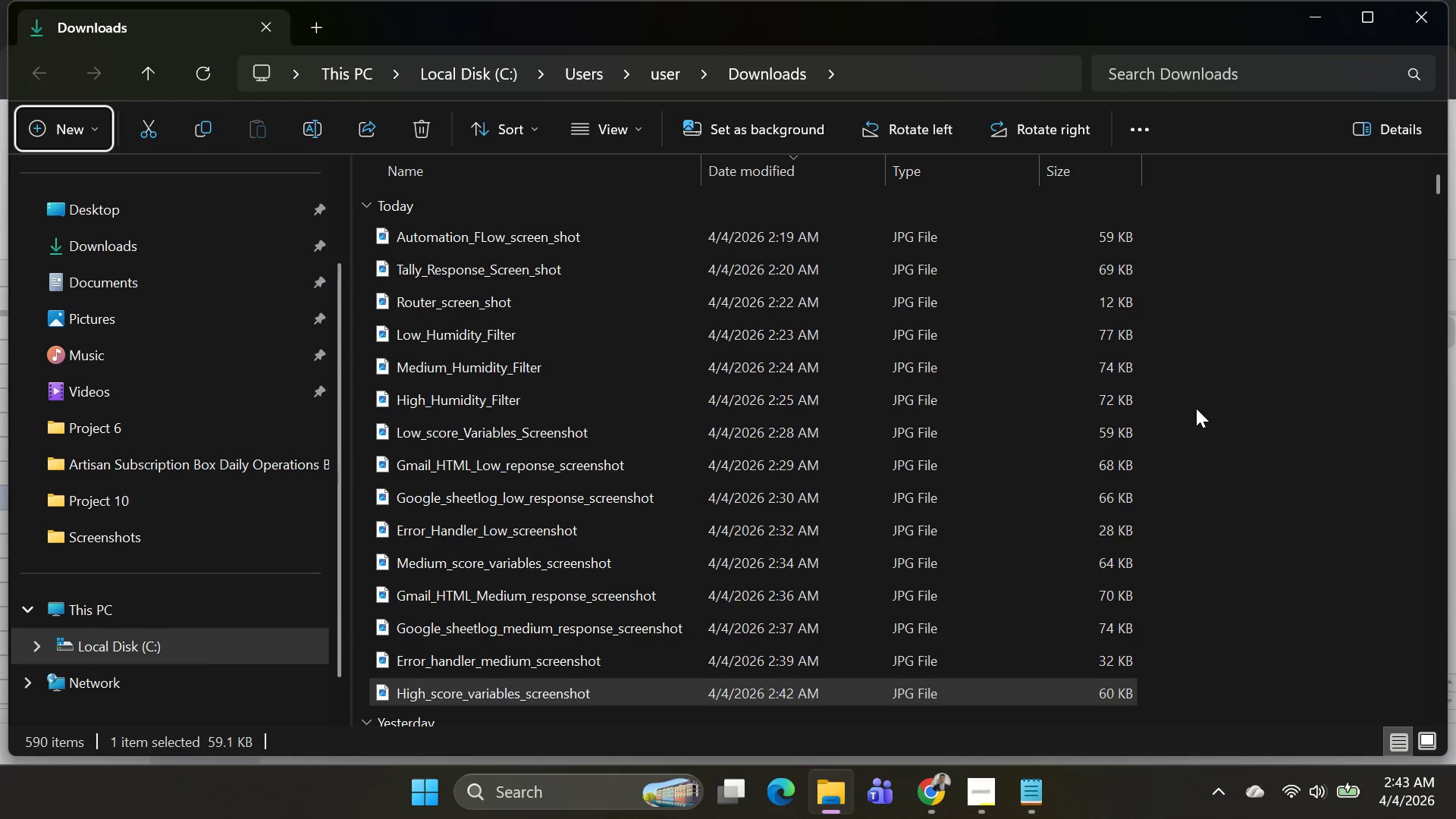 
key(Alt+AltLeft)
 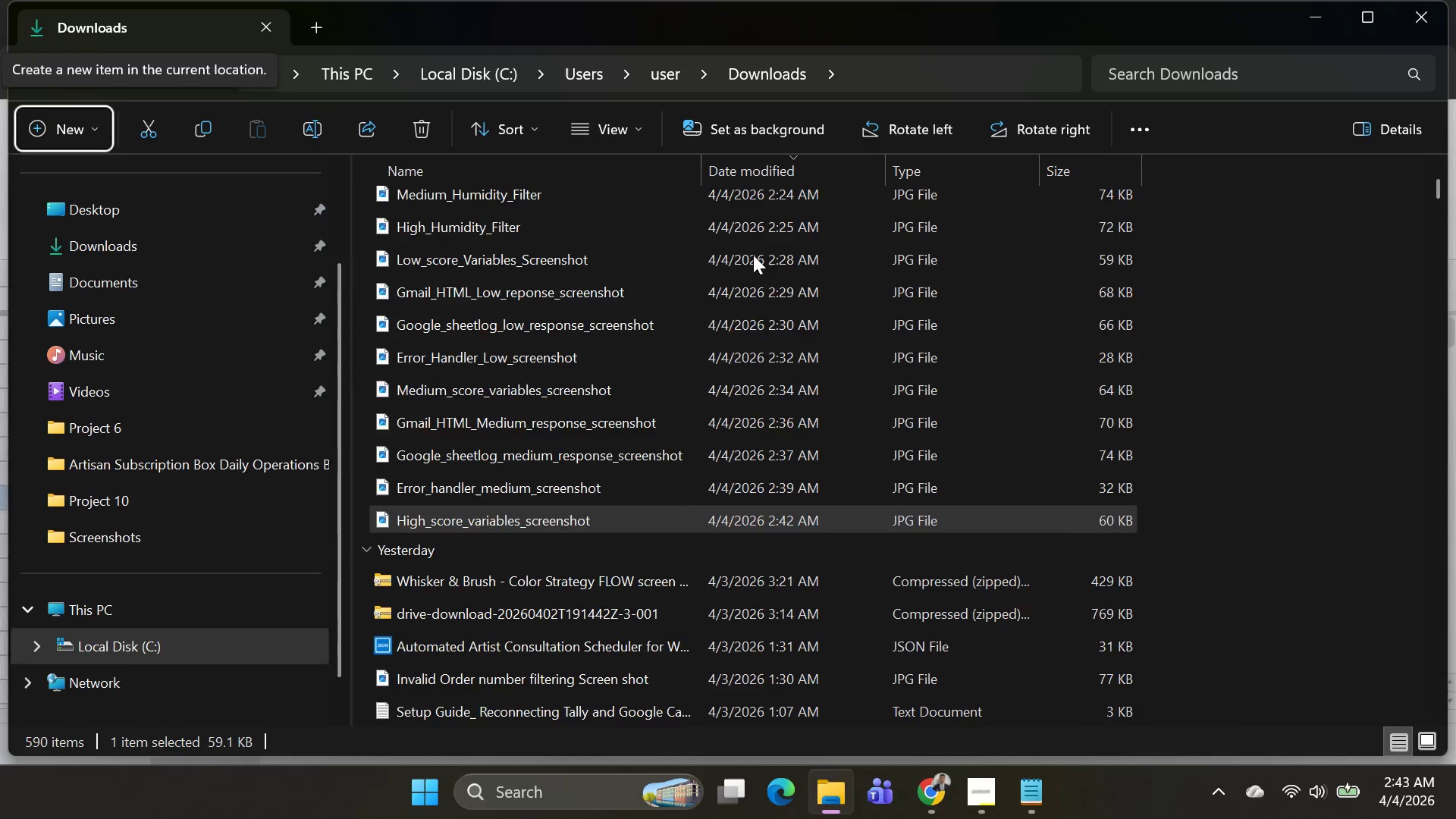 
scroll: coordinate [864, 417], scroll_direction: down, amount: 2.0
 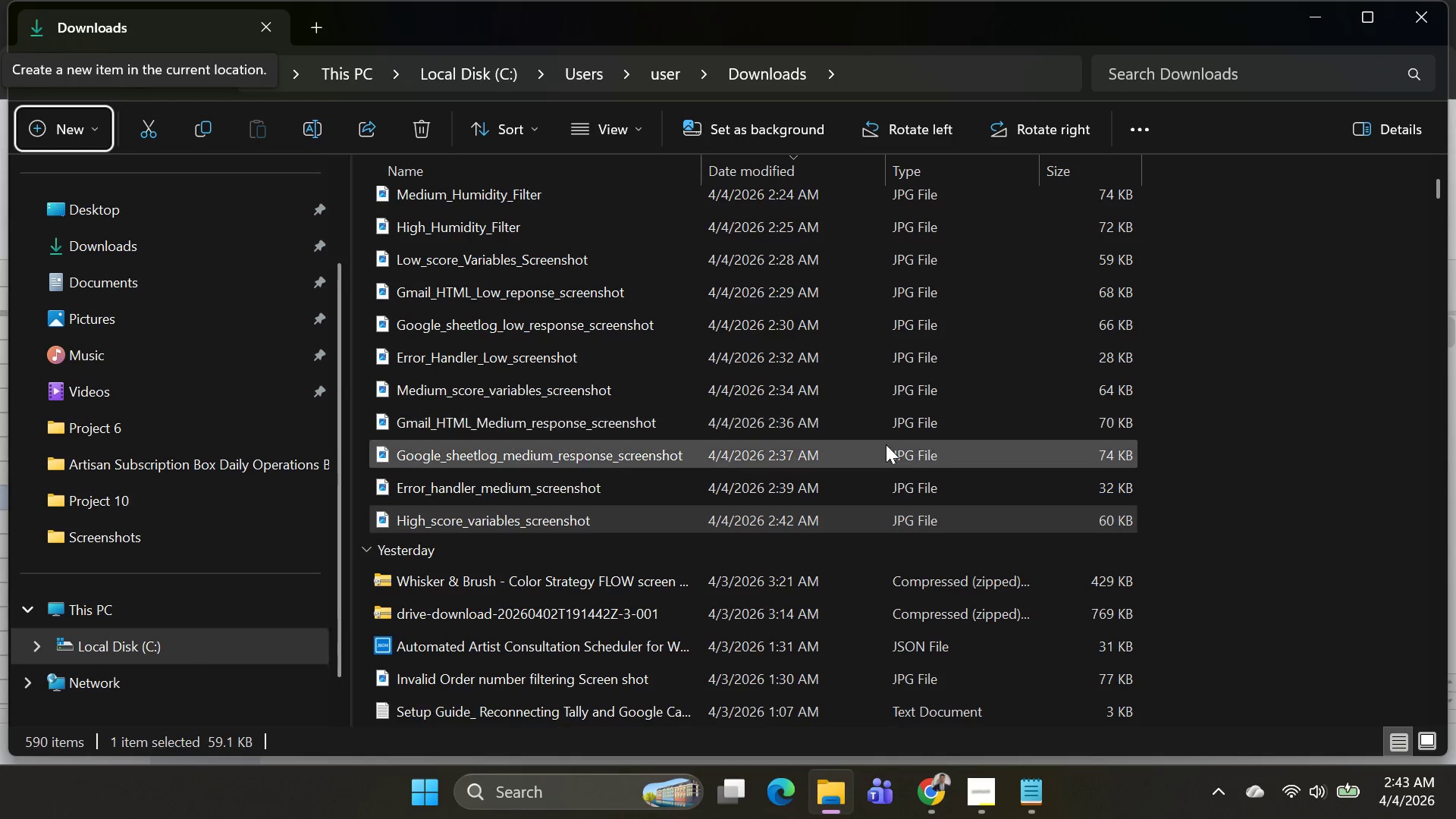 
key(Alt+Tab)
 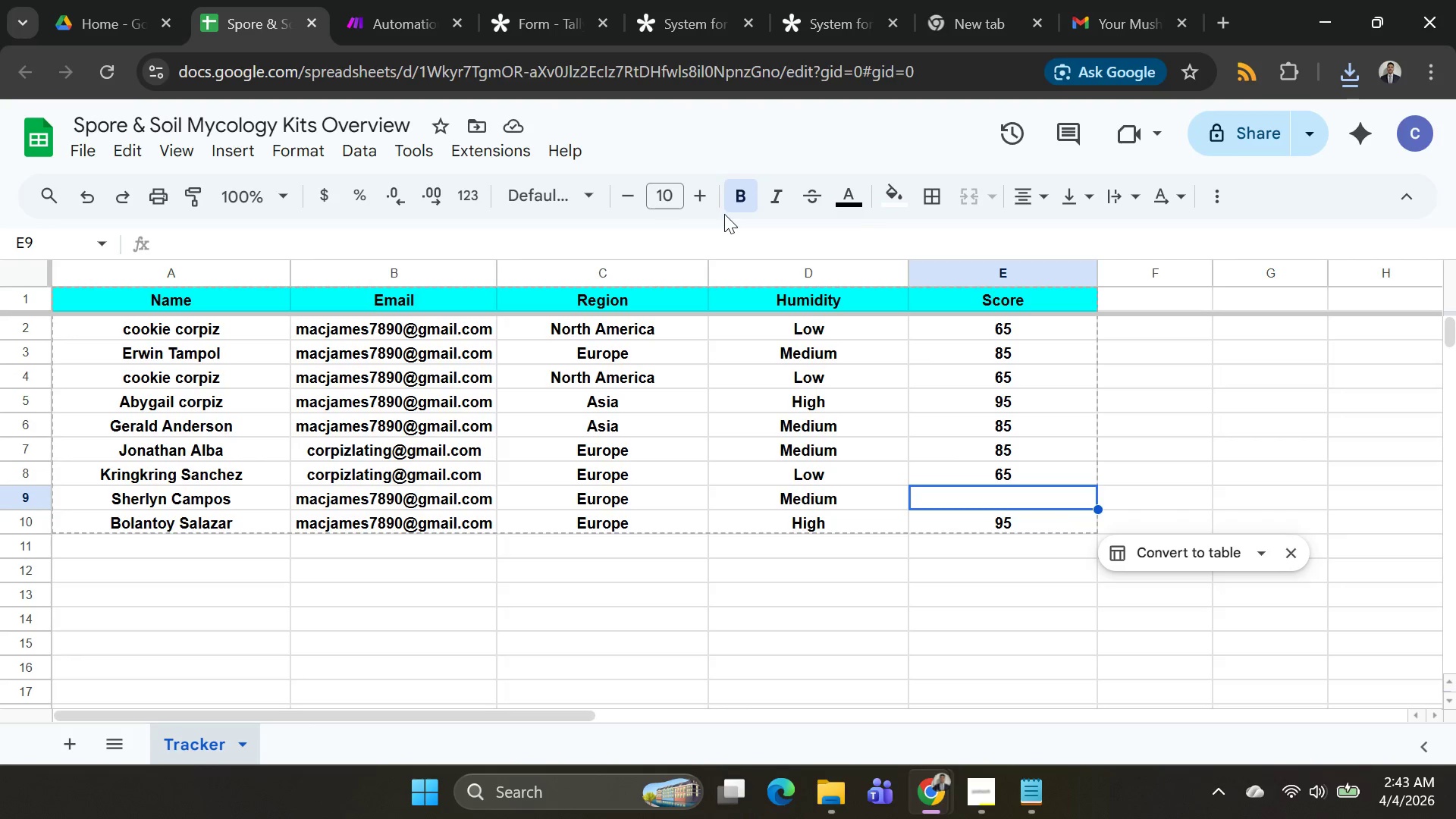 
key(Alt+Tab)
 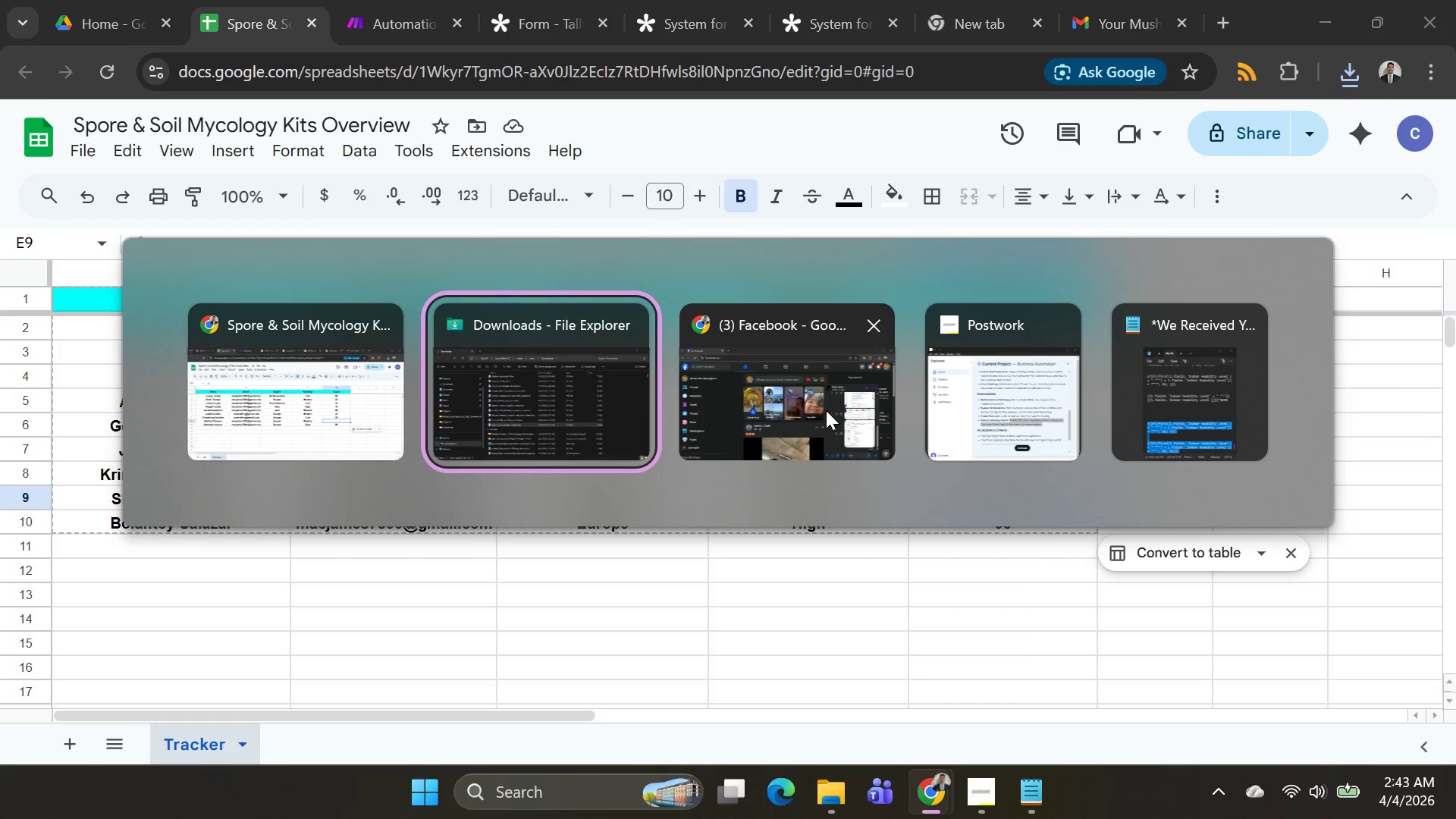 
left_click([826, 410])
 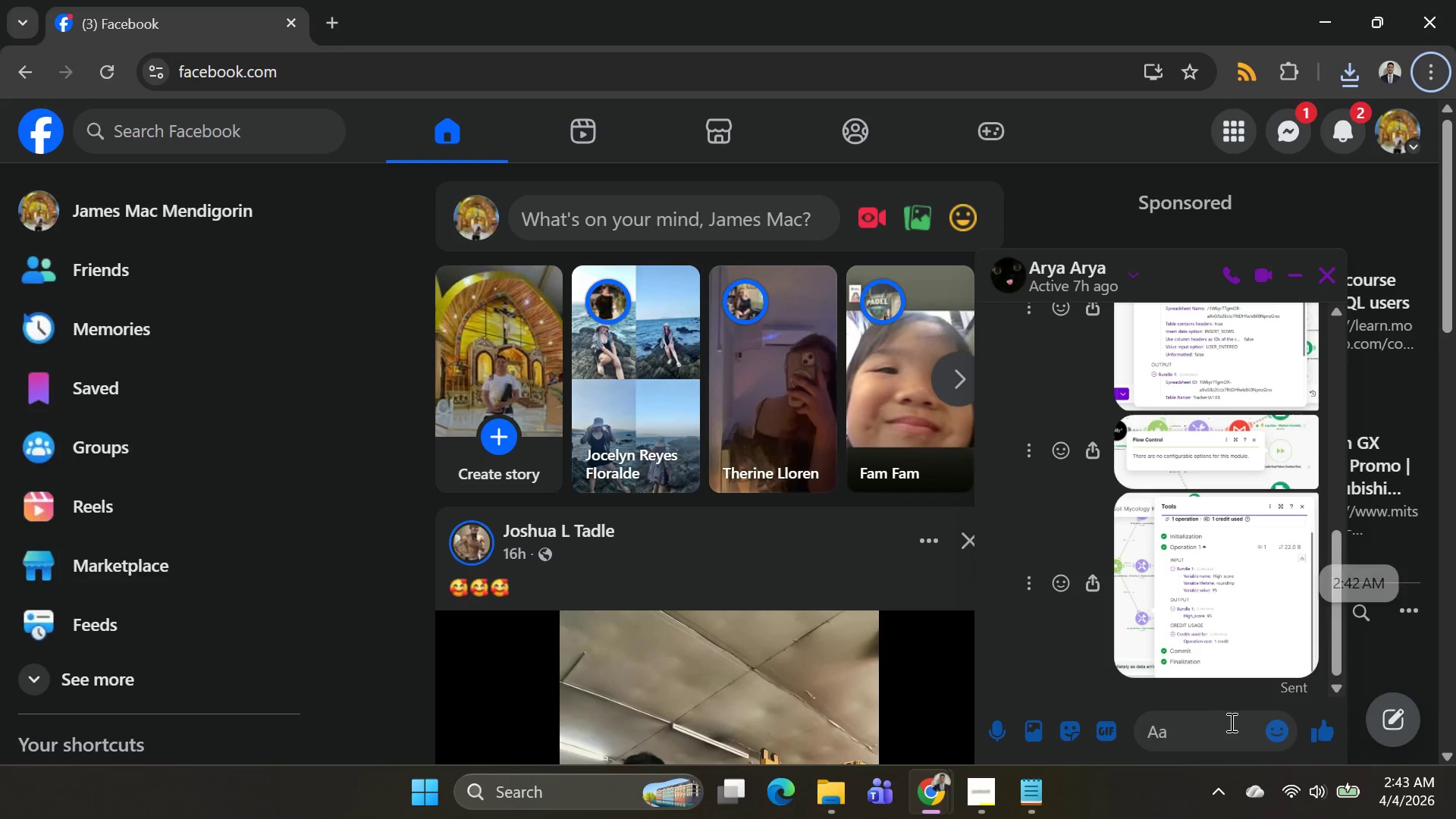 
left_click([1225, 725])
 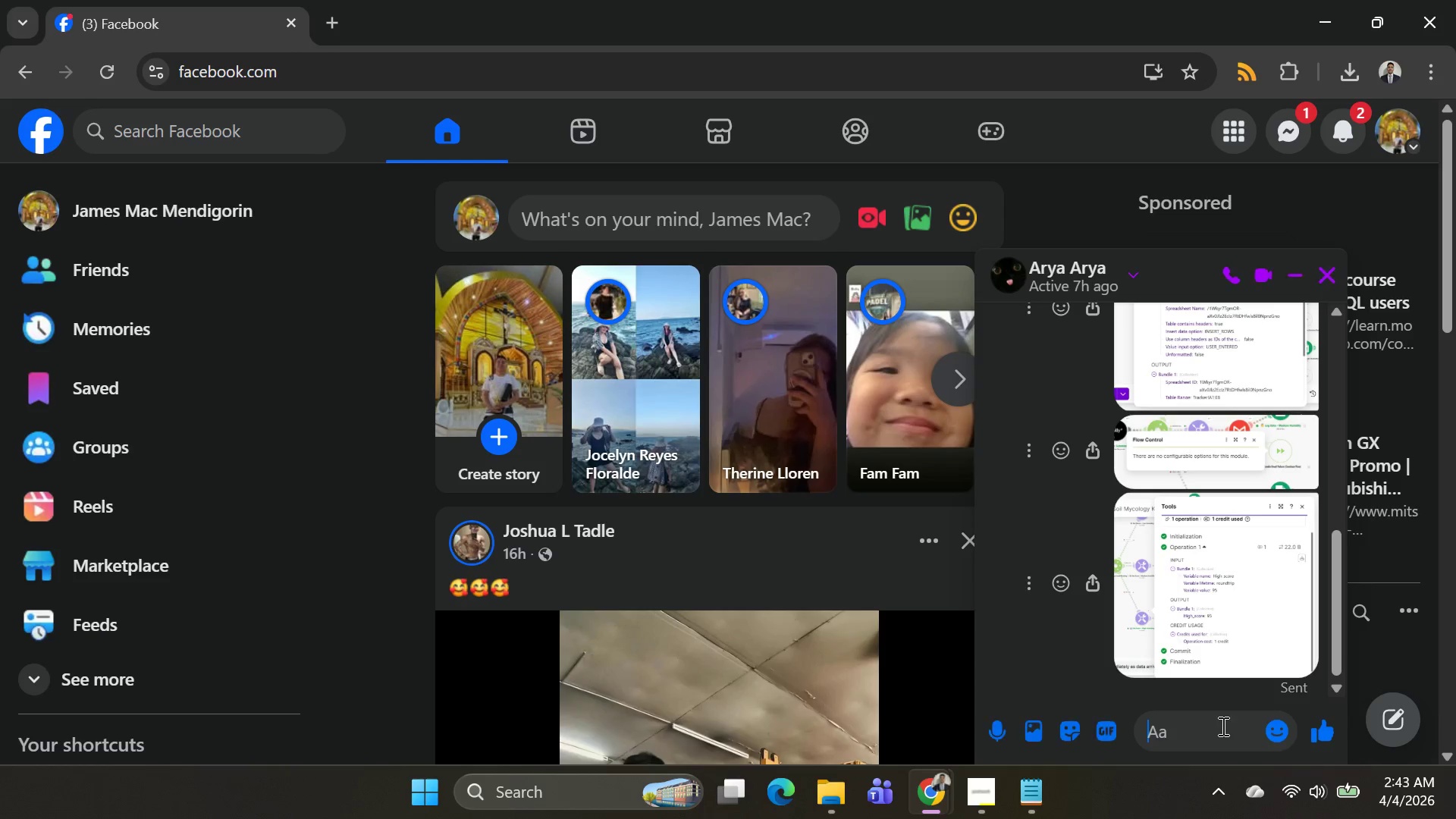 
key(Control+V)
 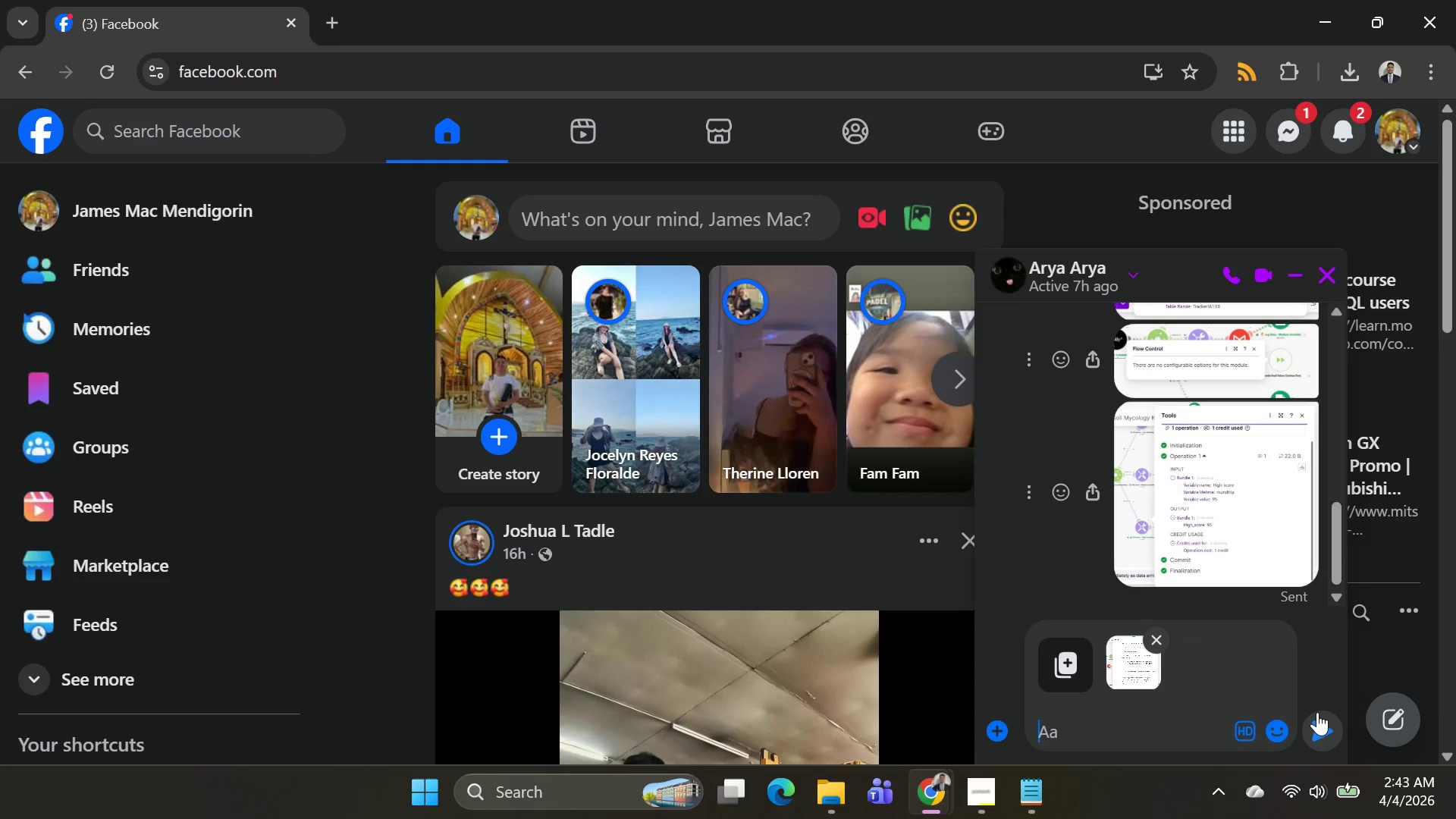 
left_click([1323, 718])
 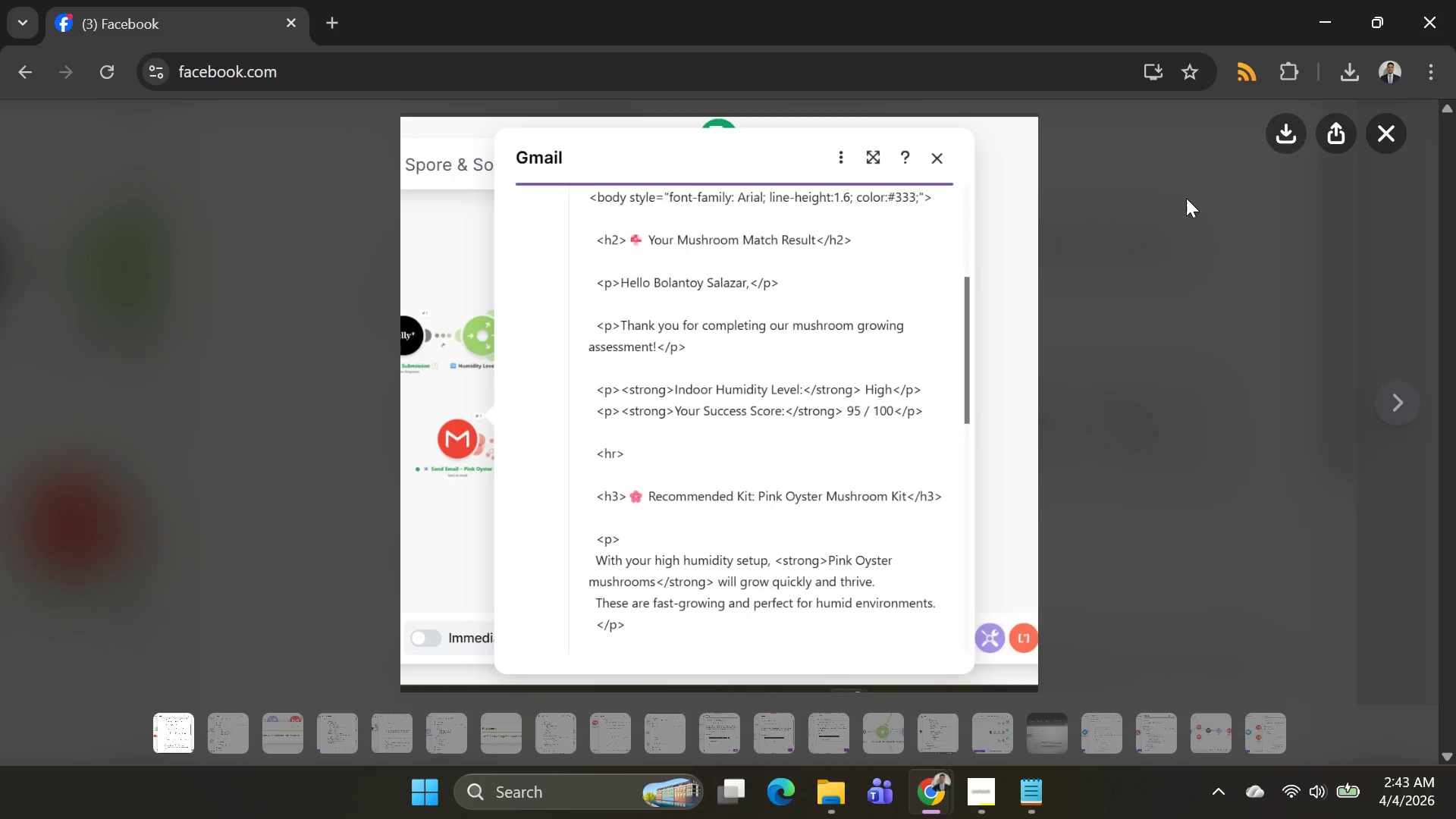 
left_click([1285, 136])
 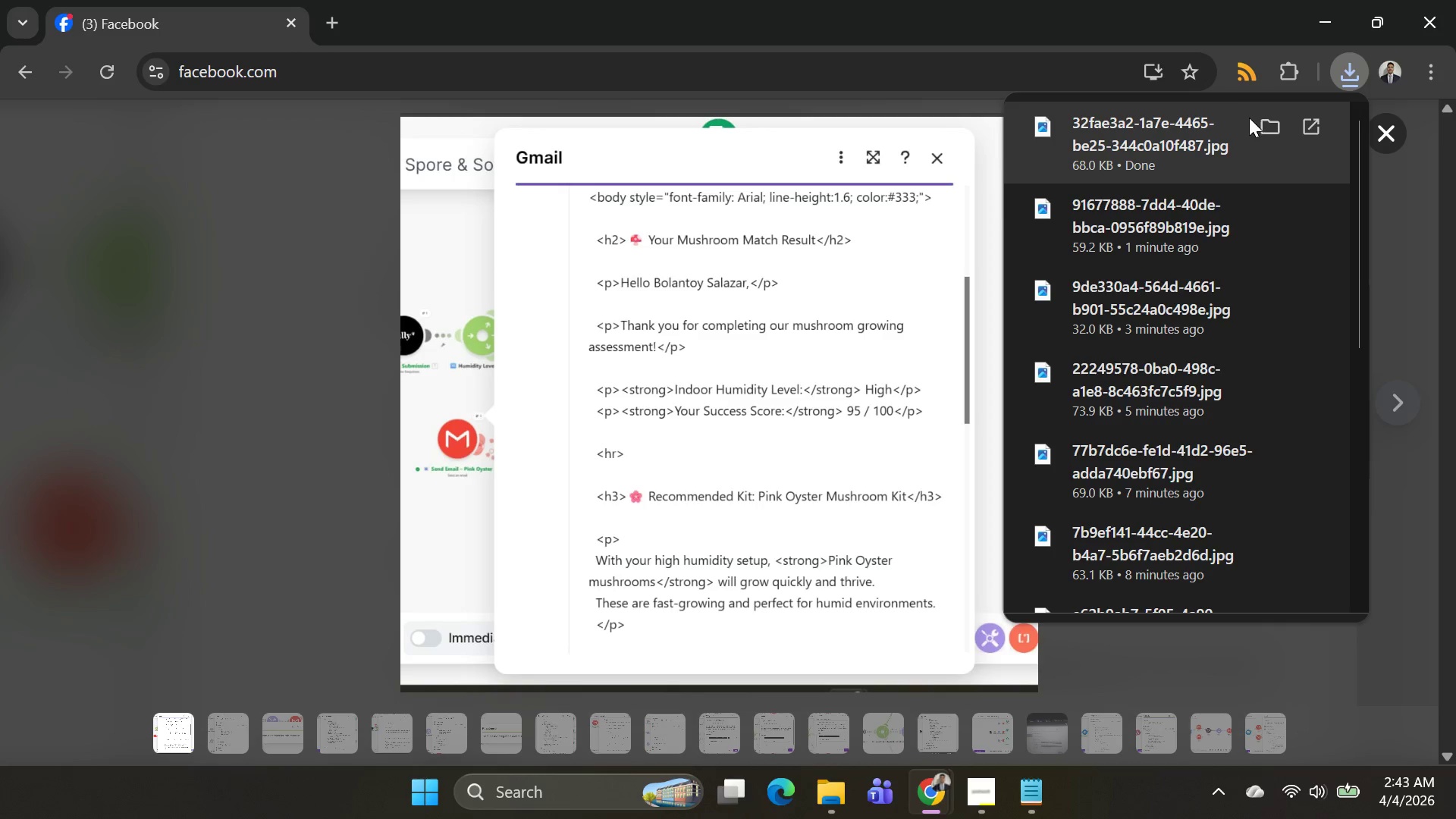 
left_click([1260, 127])
 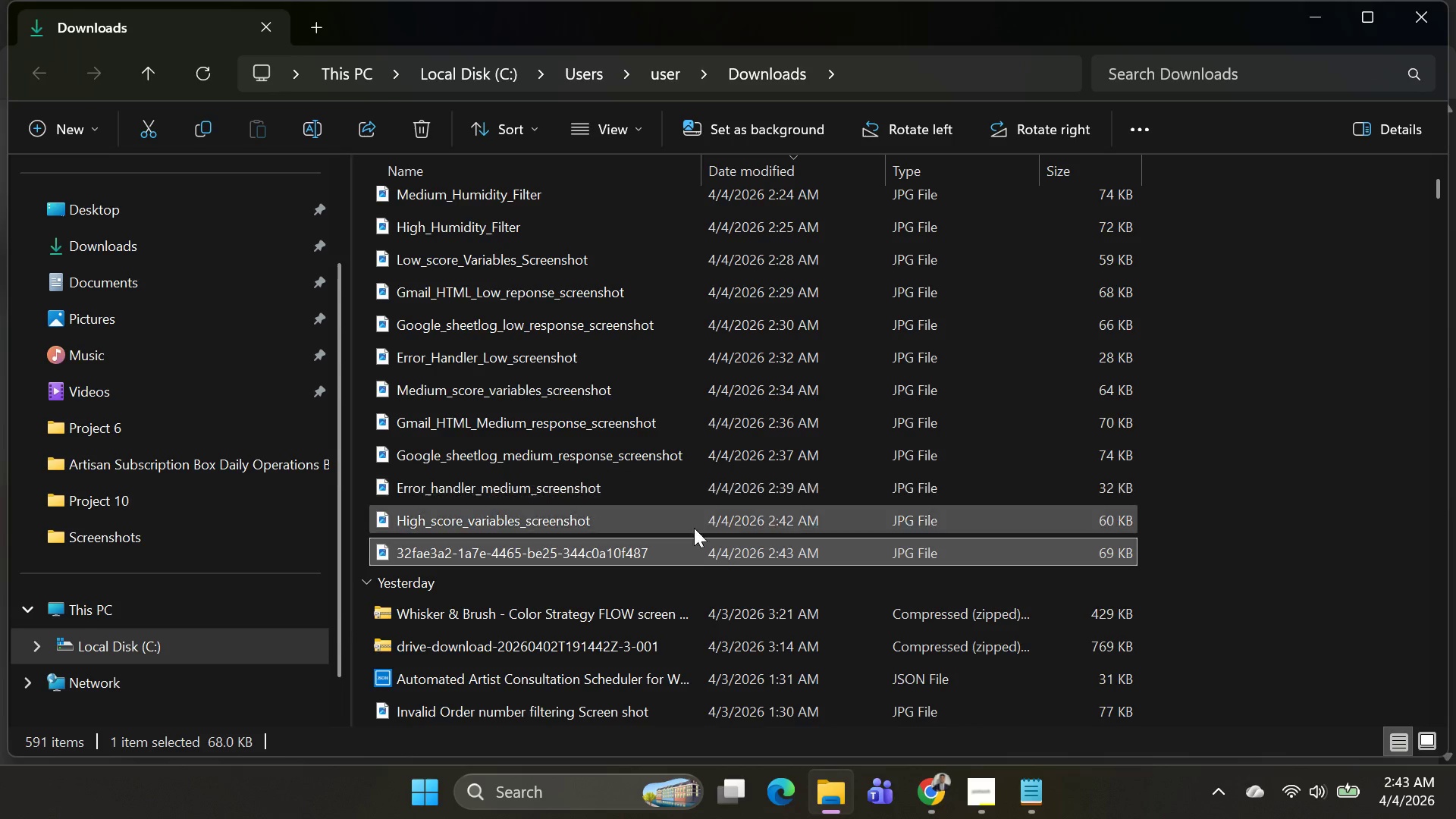 
mouse_move([598, 552])
 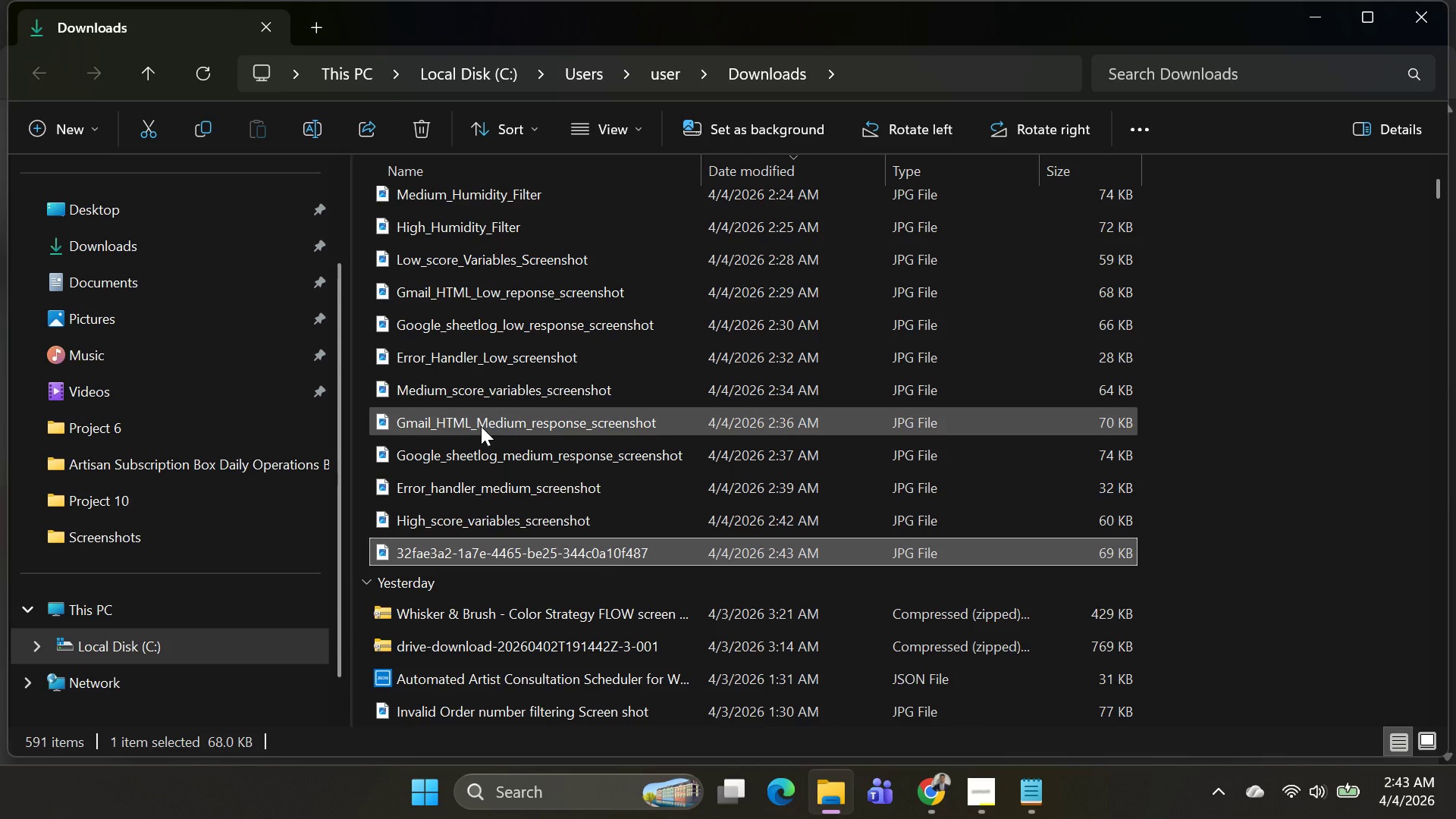 
left_click([481, 426])
 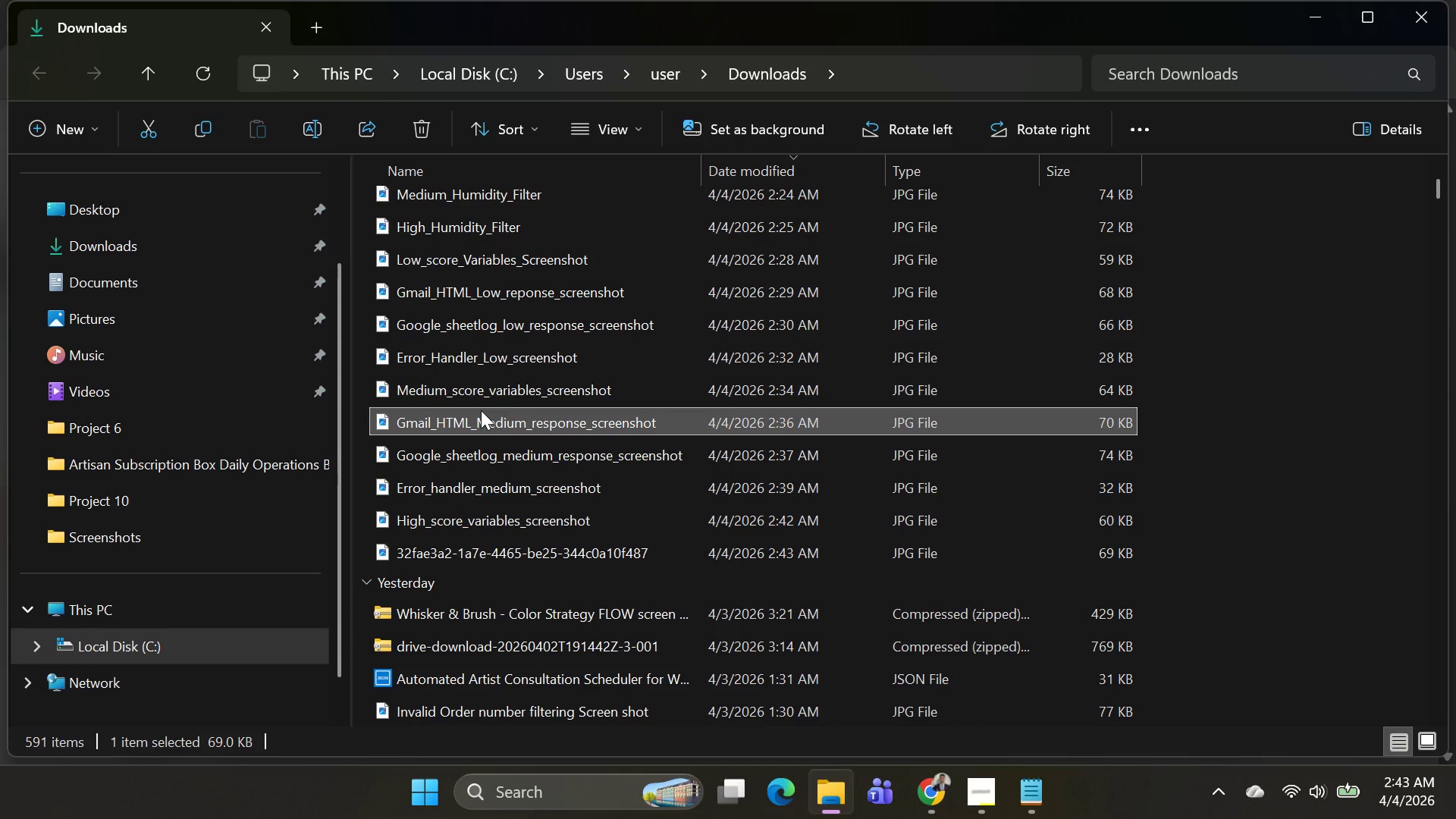 
left_click([481, 410])
 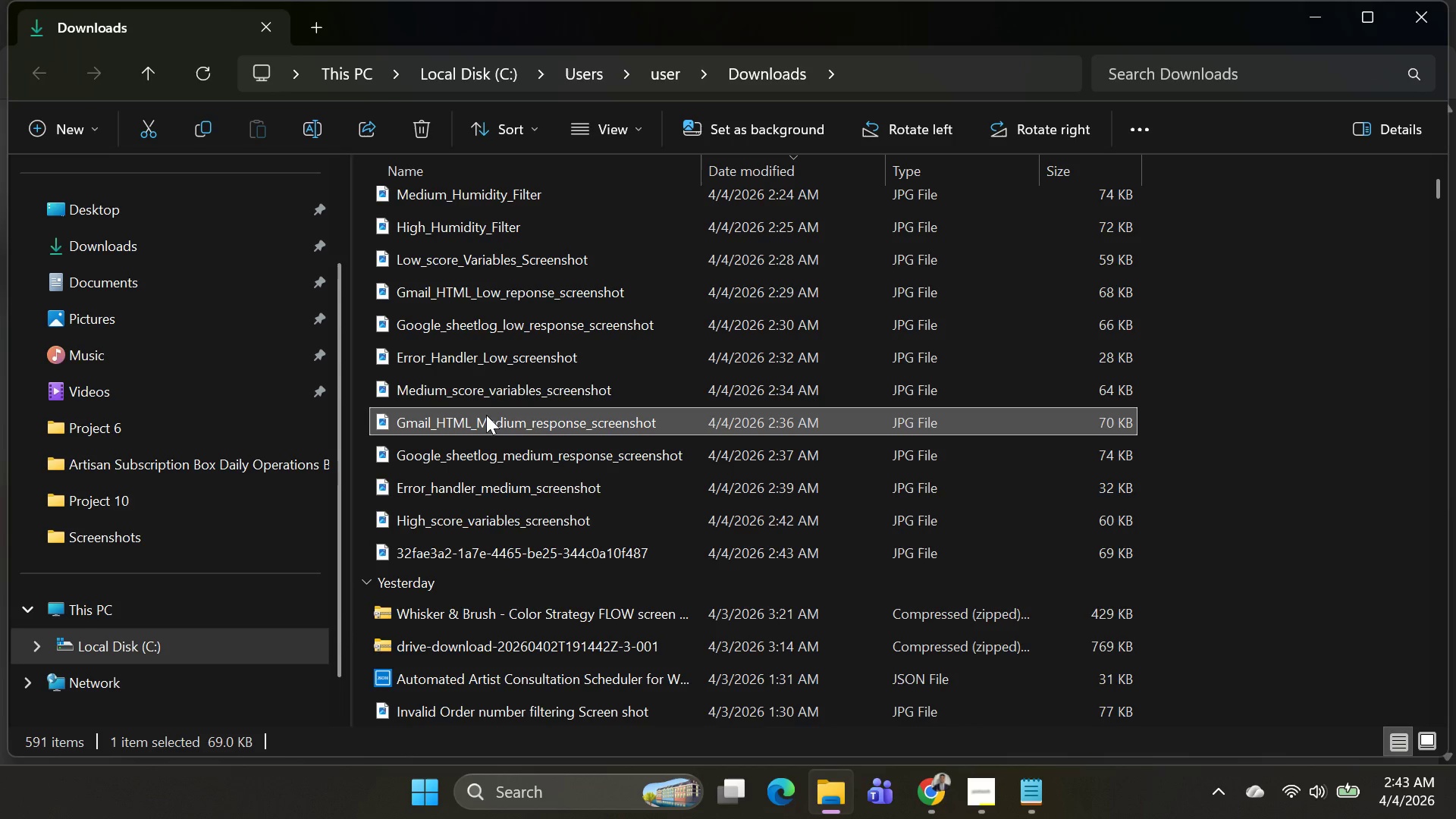 
left_click([486, 415])
 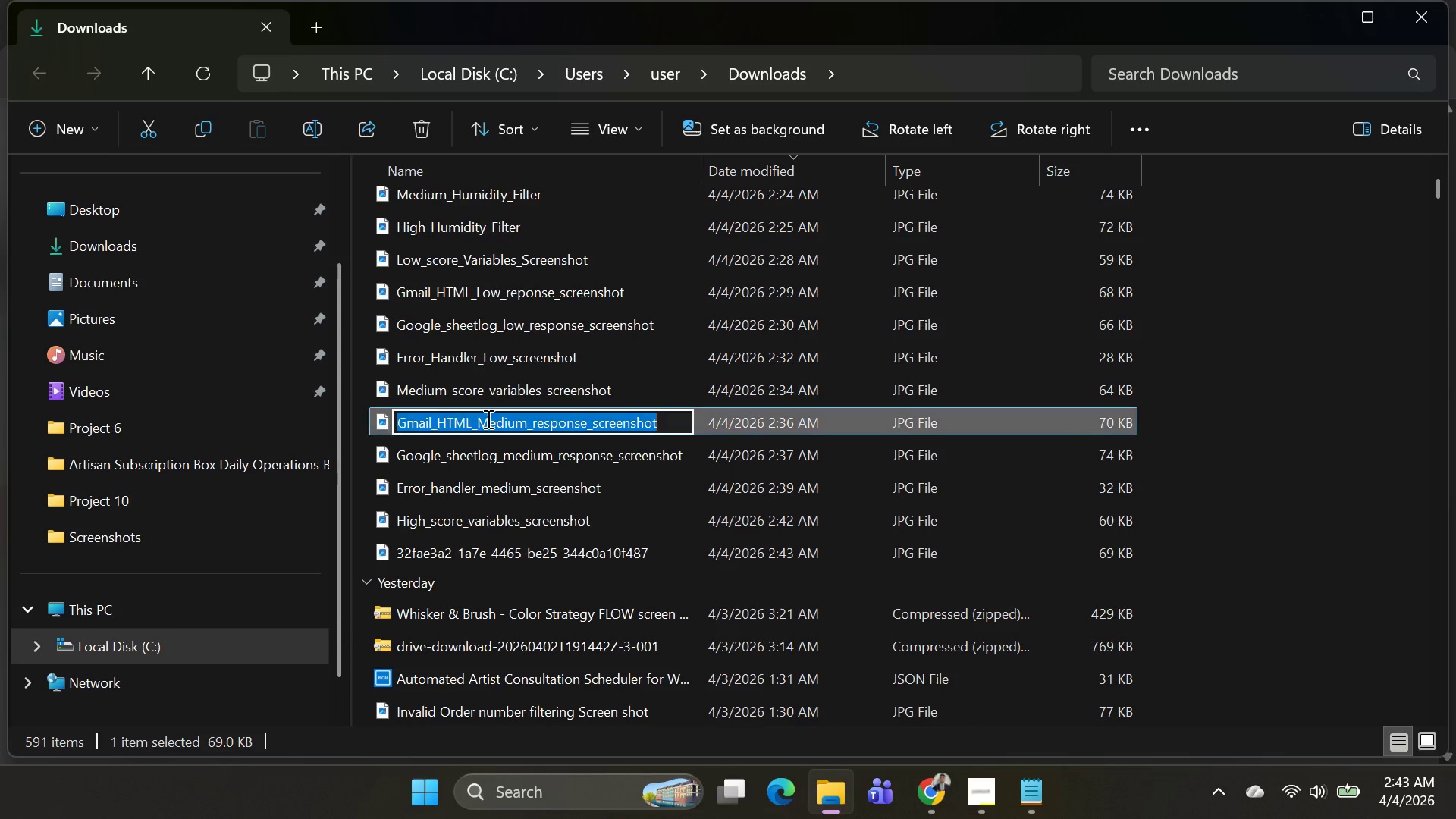 
left_click([487, 419])
 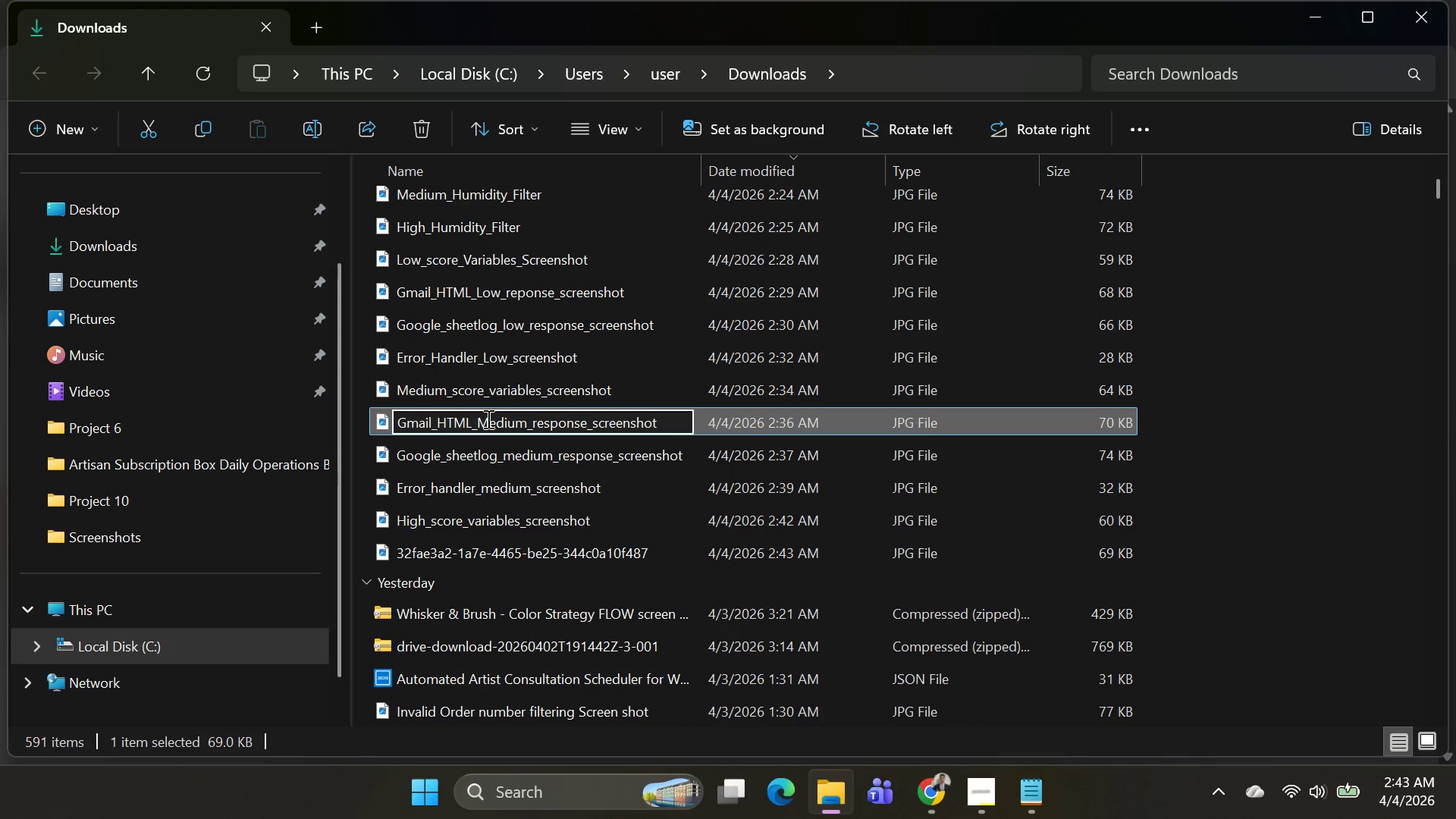 
key(Control+A)
 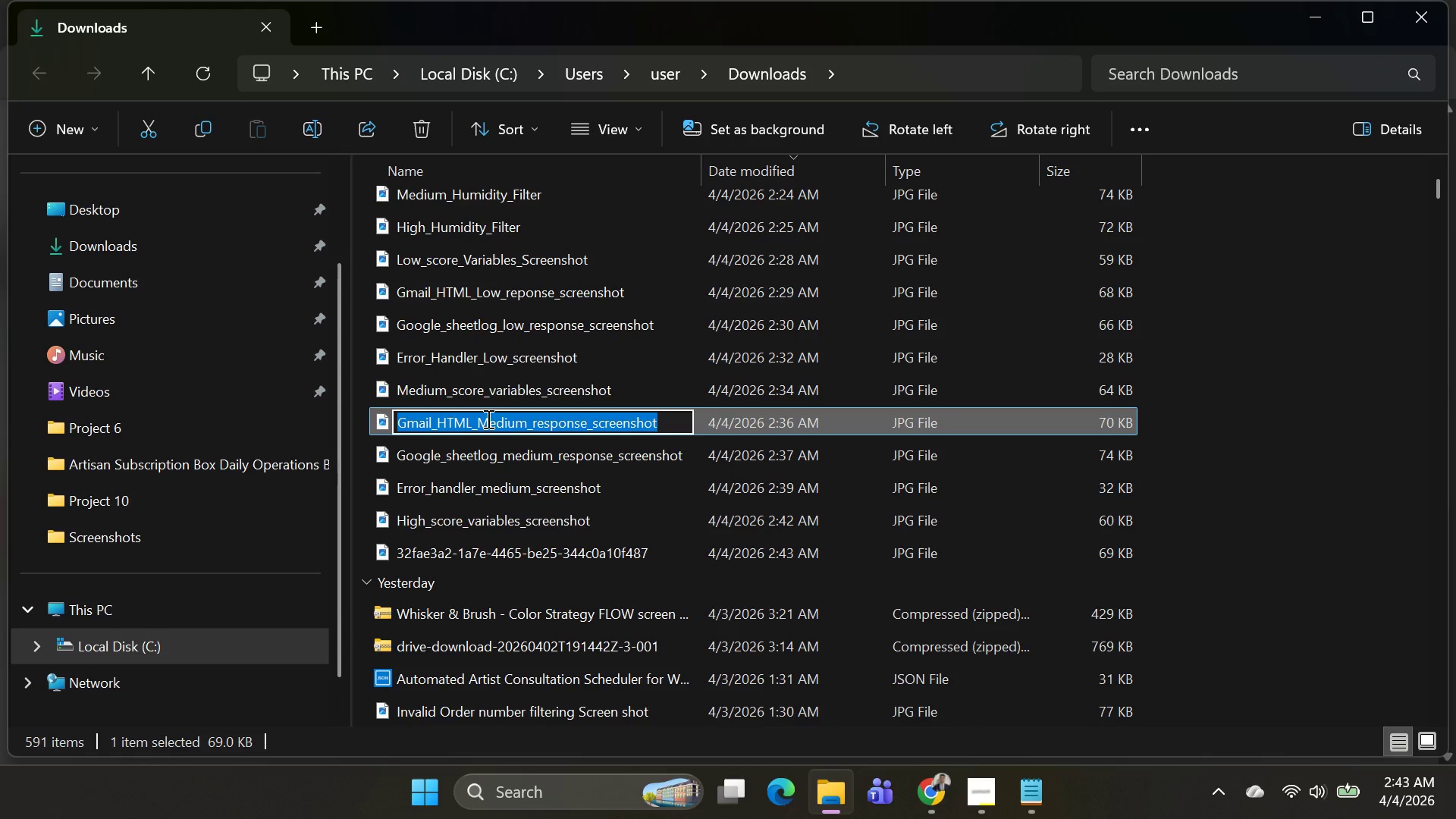 
key(Control+C)
 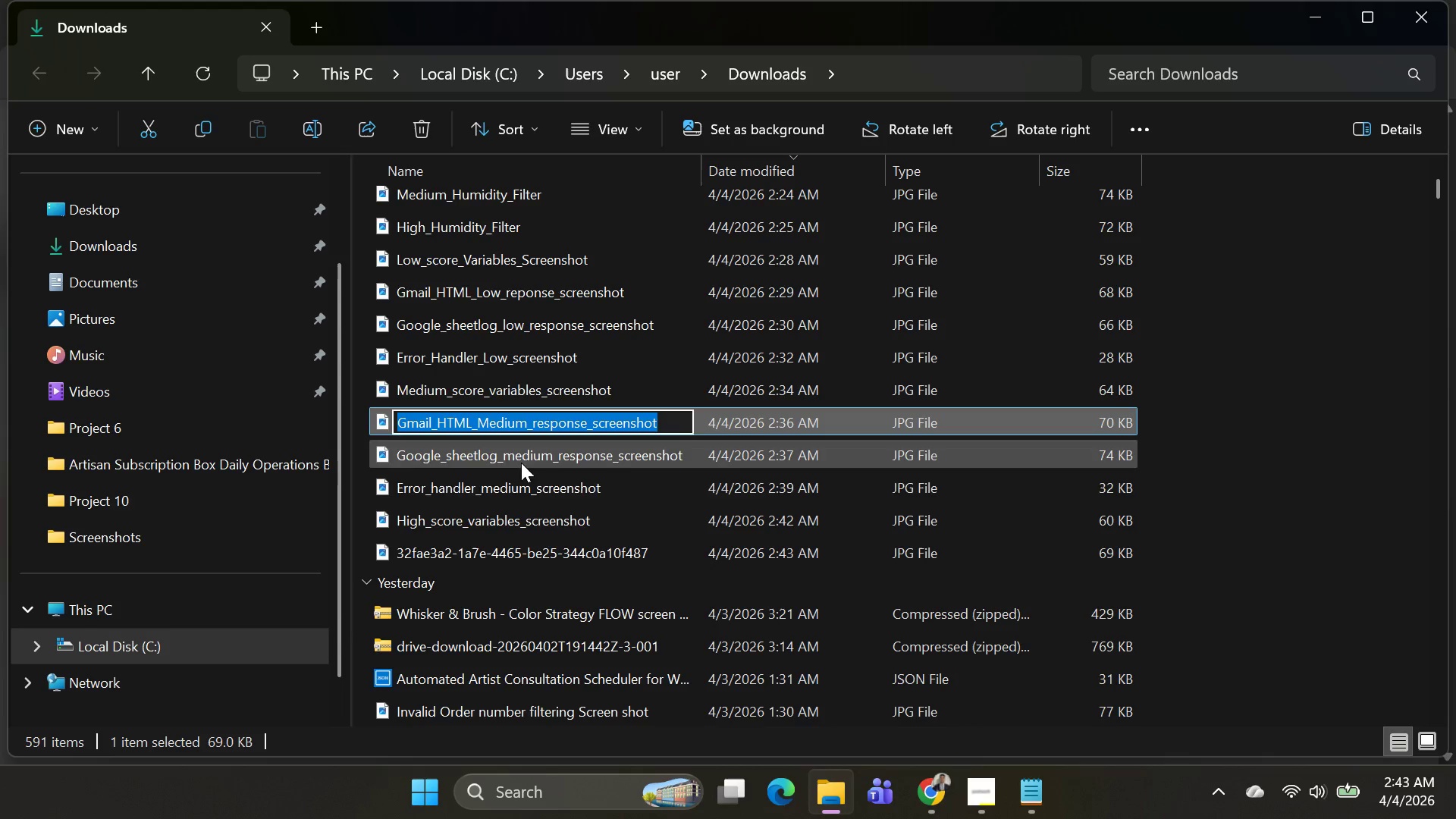 
key(Control+C)
 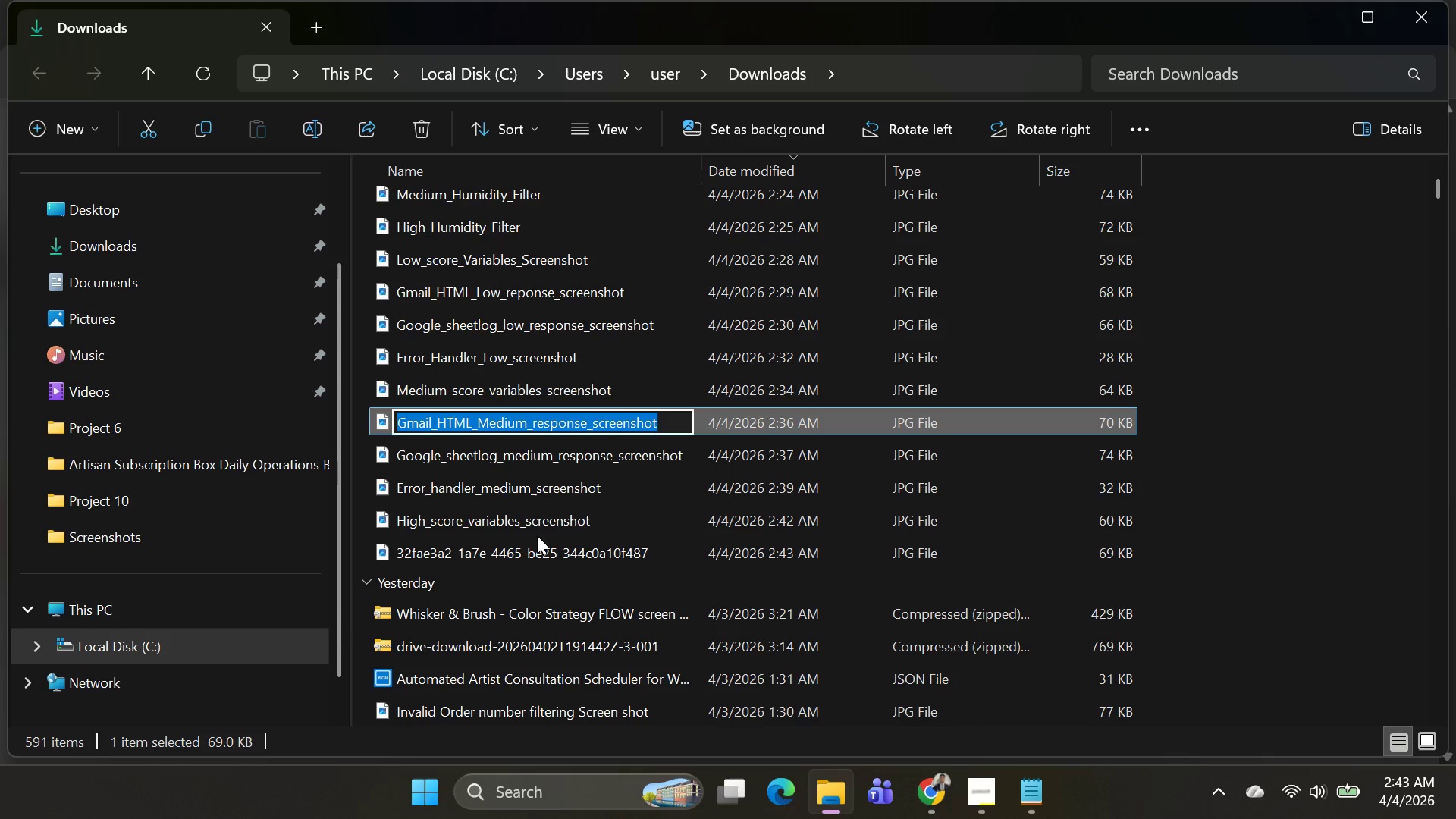 
key(Control+C)
 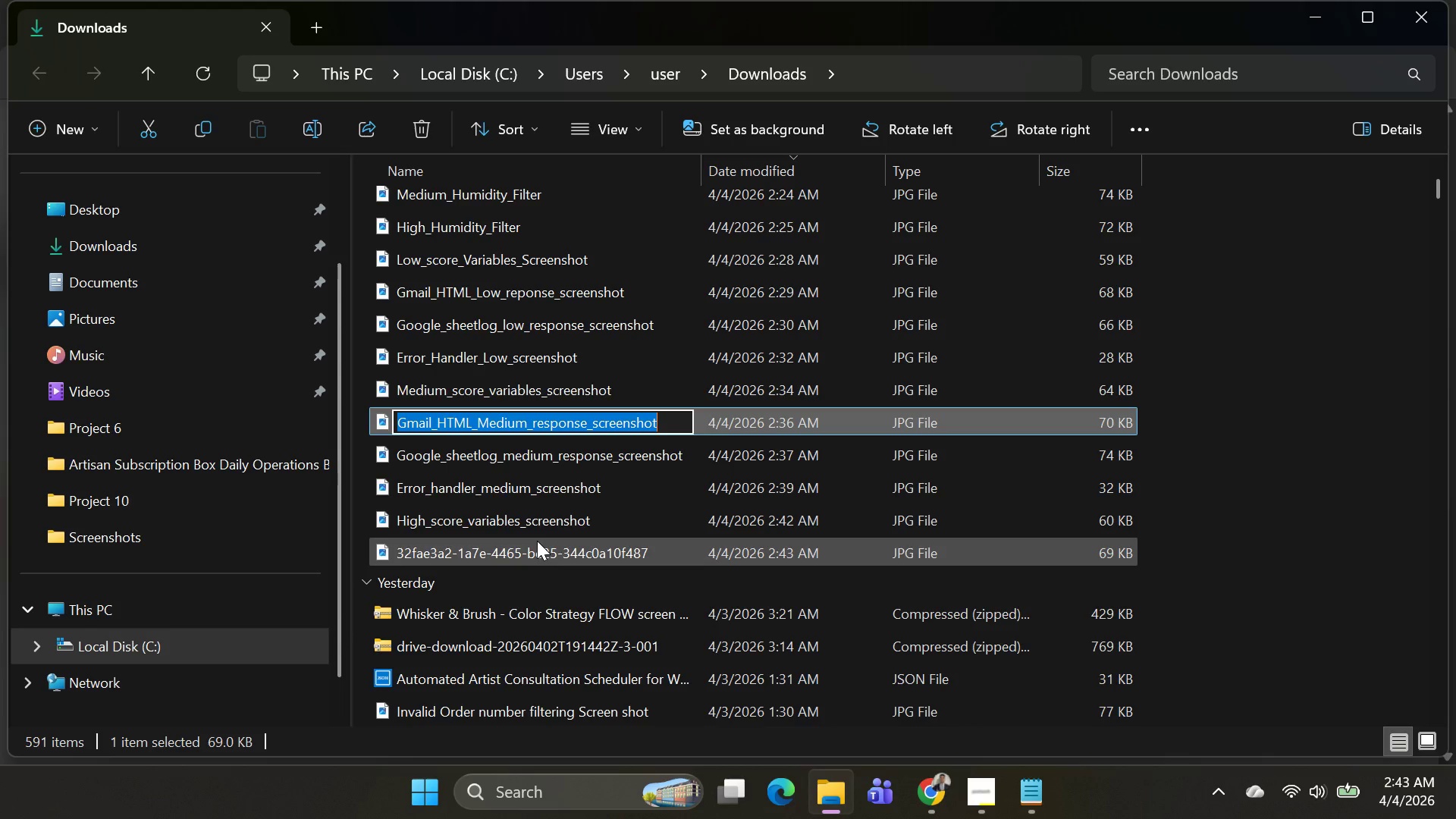 
left_click([537, 541])
 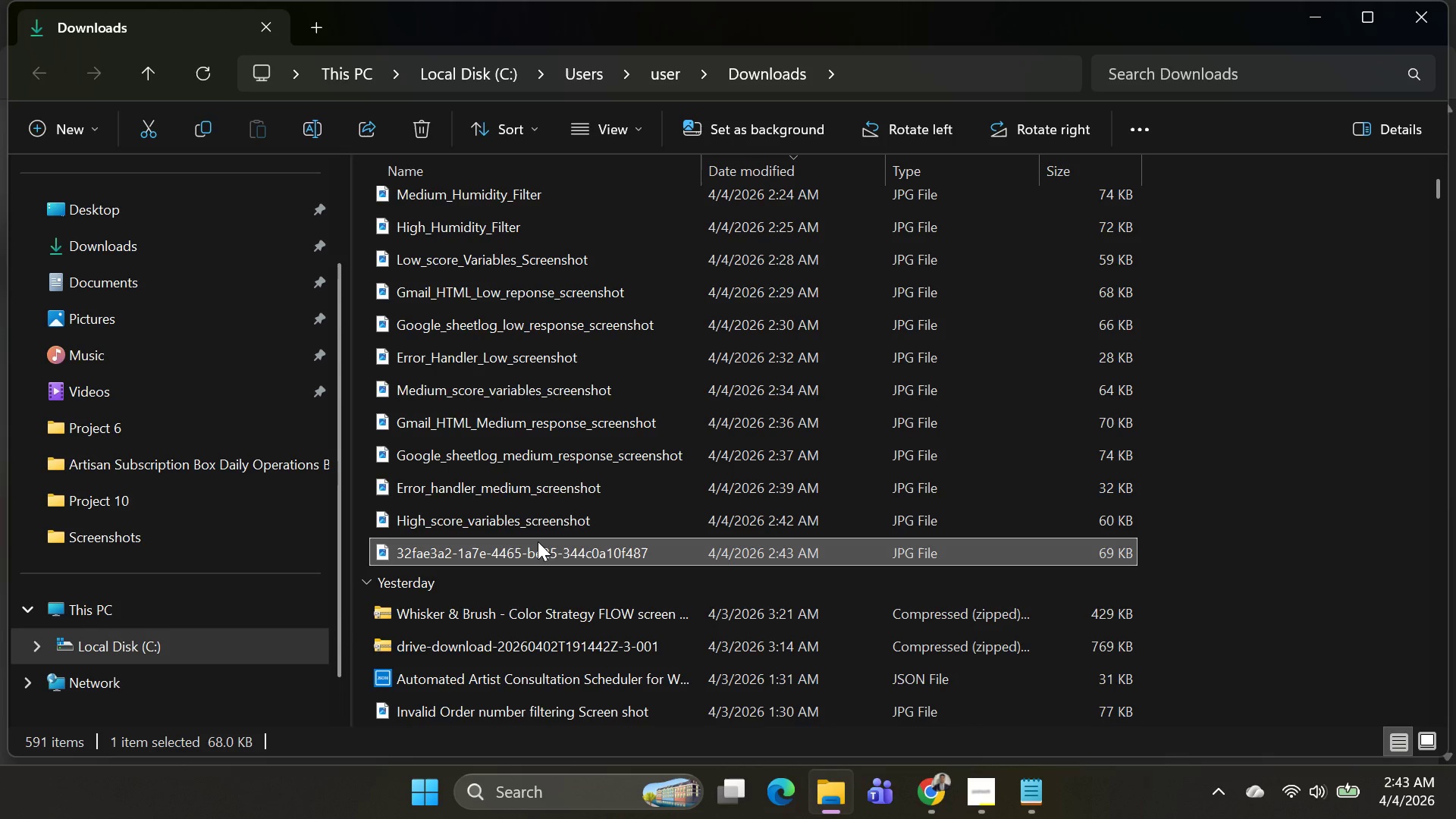 
left_click([538, 541])
 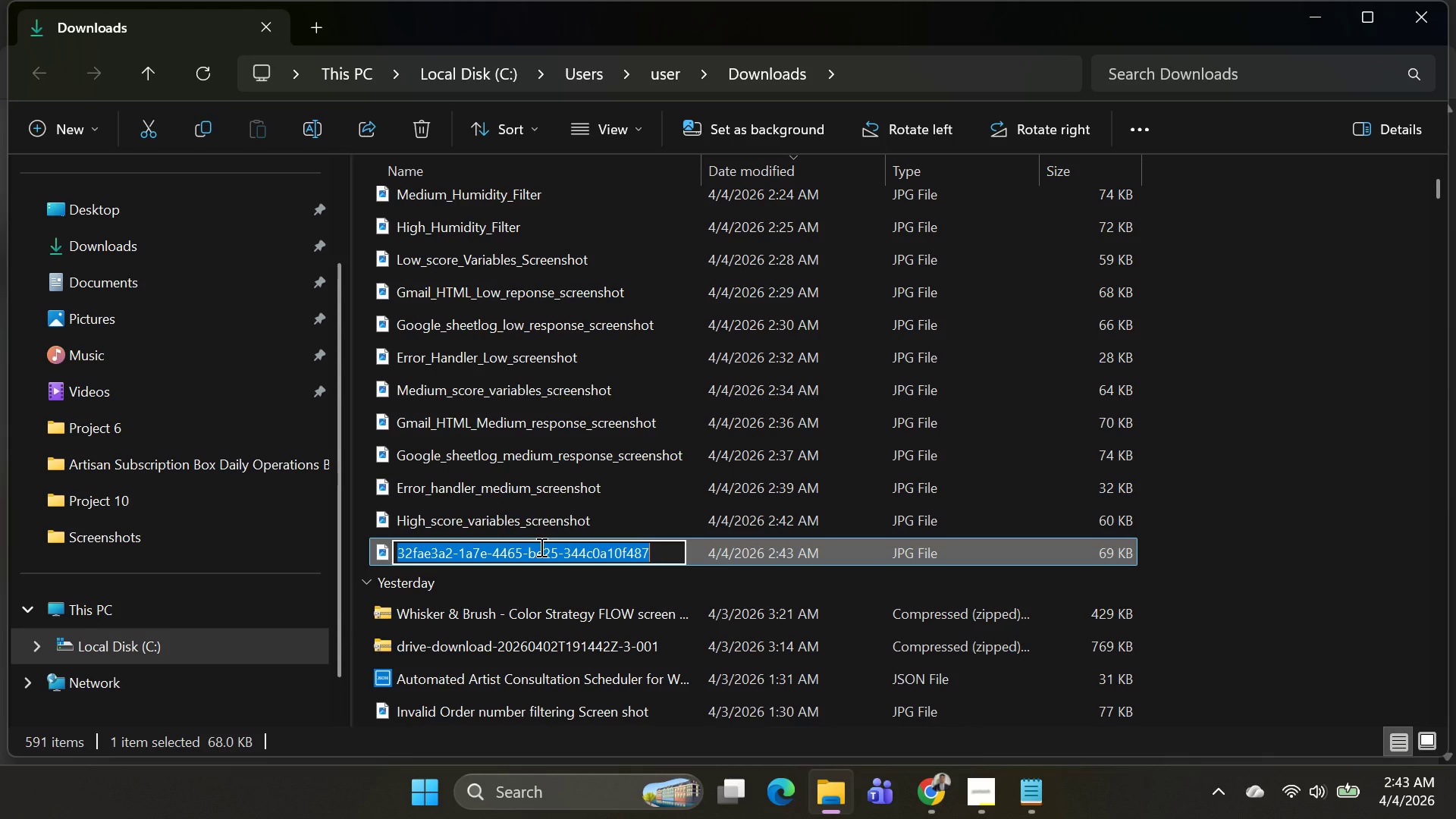 
key(Control+V)
 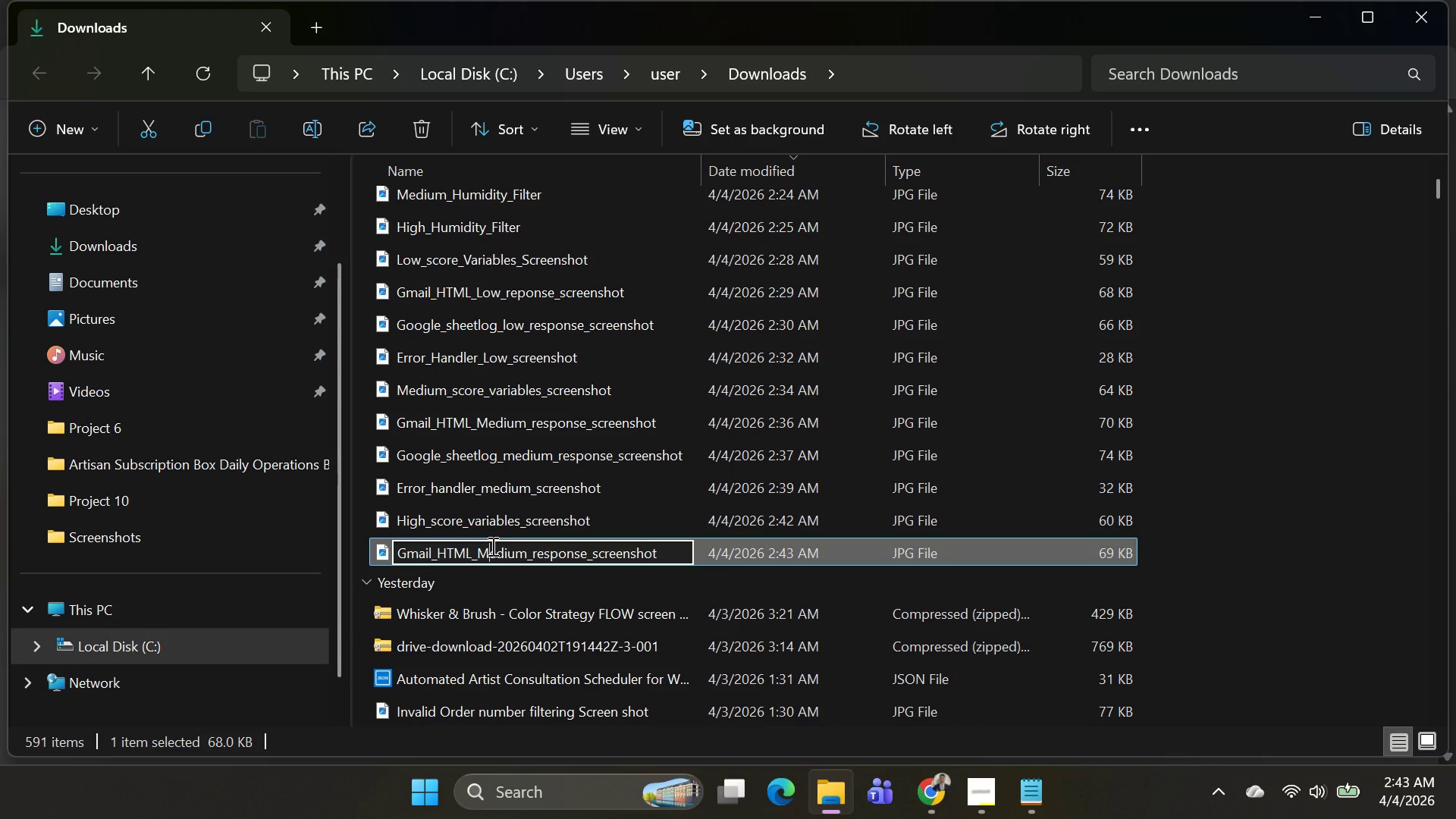 
double_click([491, 546])
 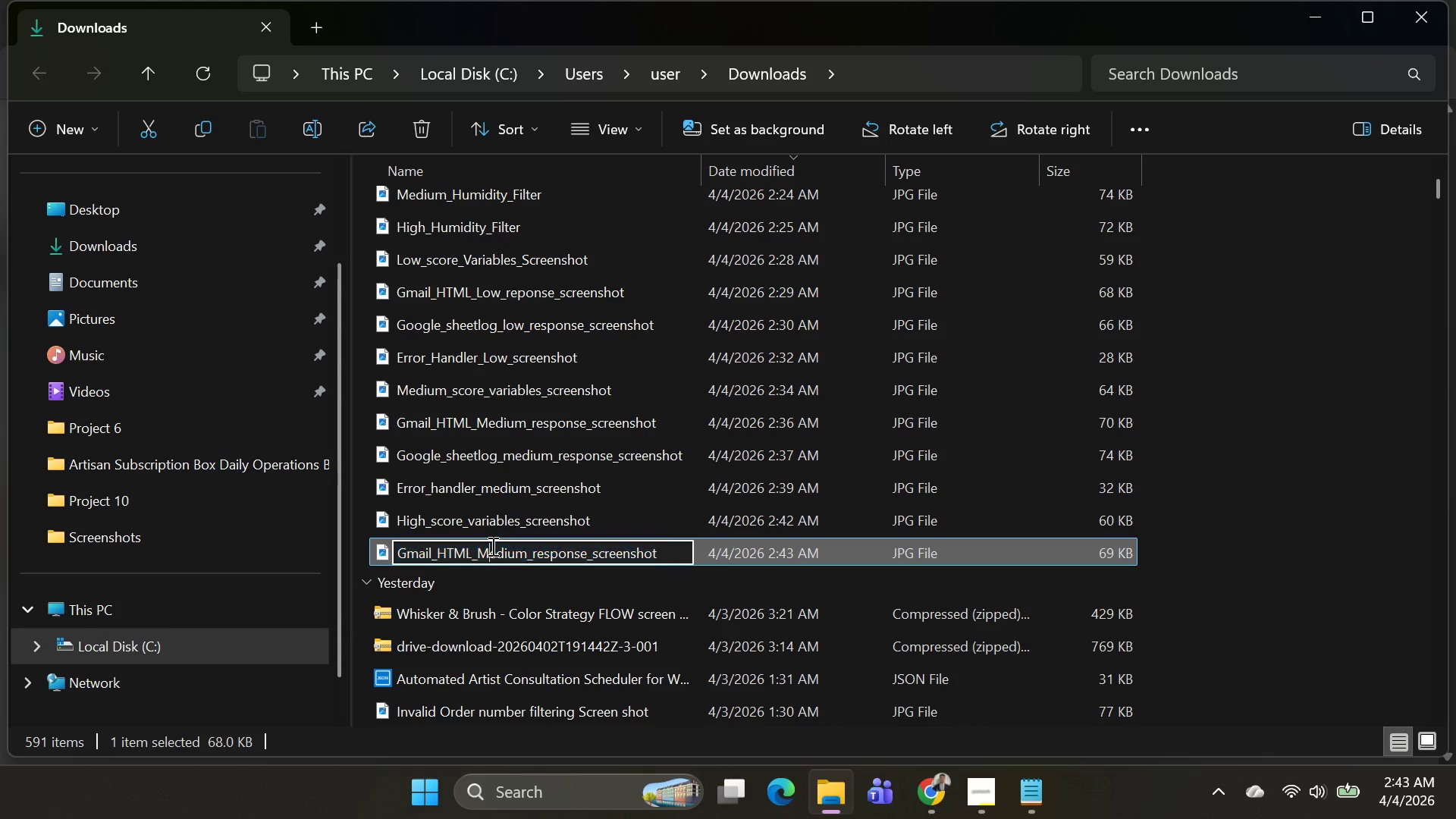 
left_click([491, 546])
 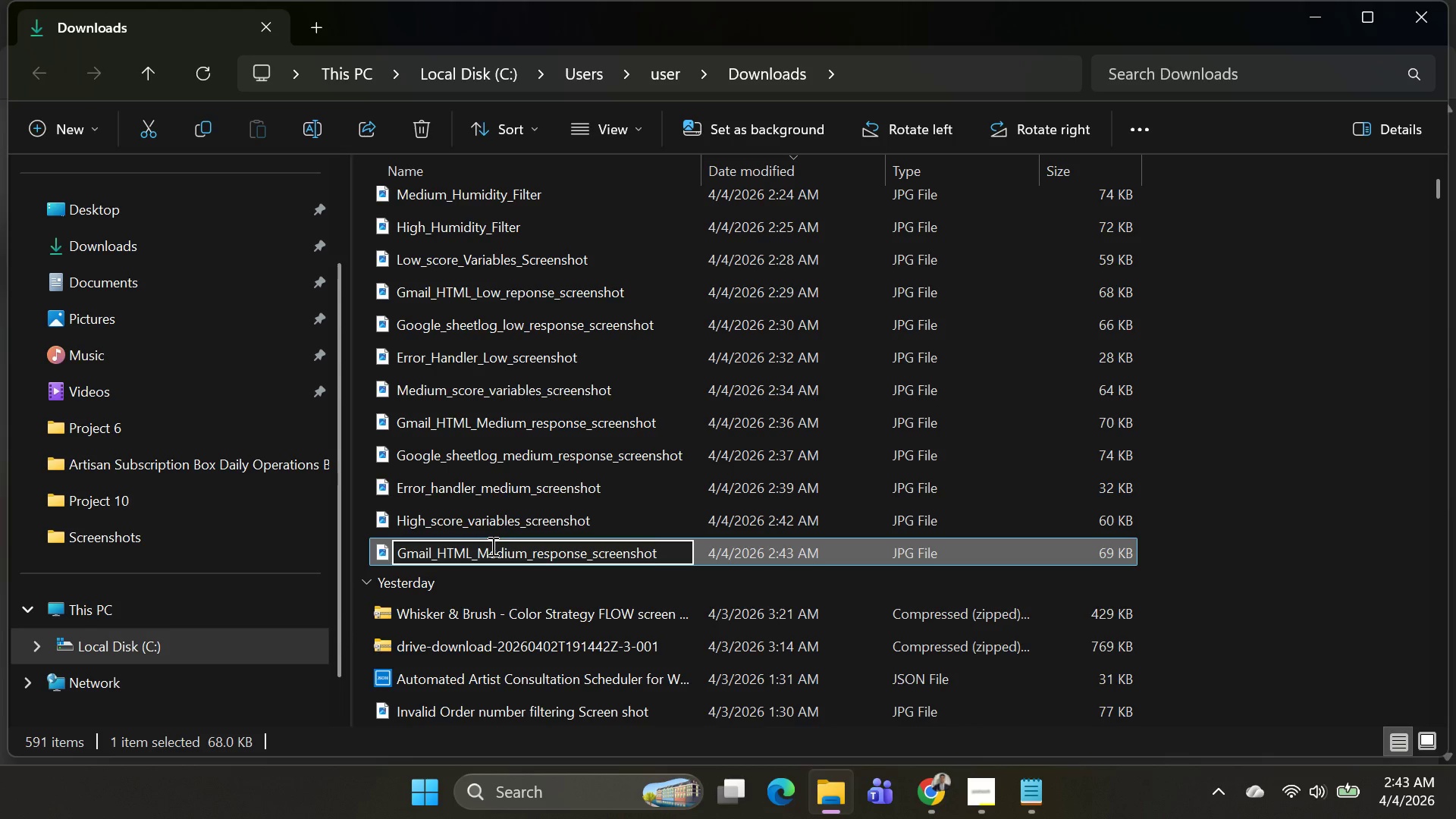 
double_click([491, 546])
 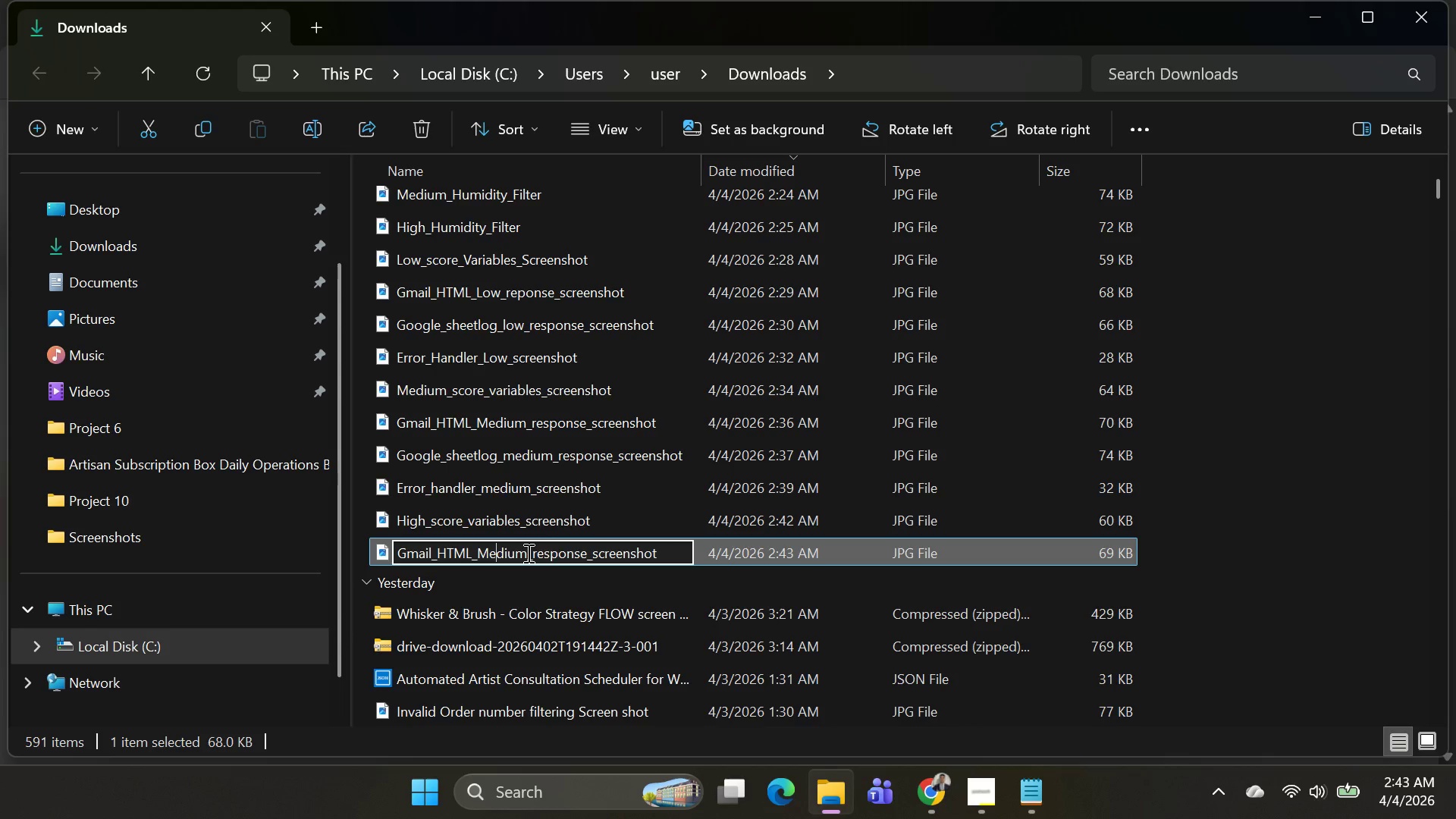 
left_click_drag(start_coordinate=[526, 553], to_coordinate=[476, 554])
 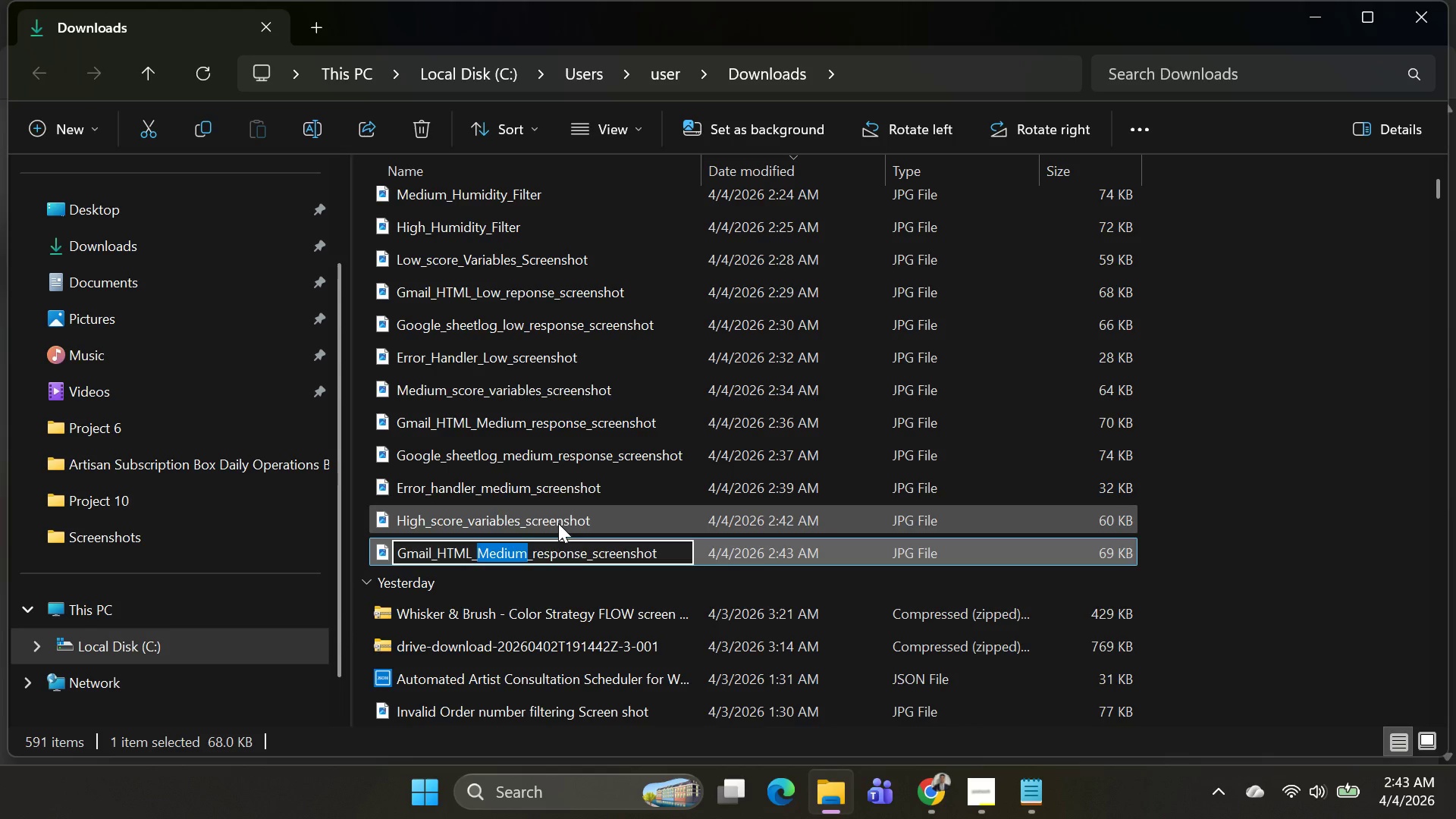 
type(High)
 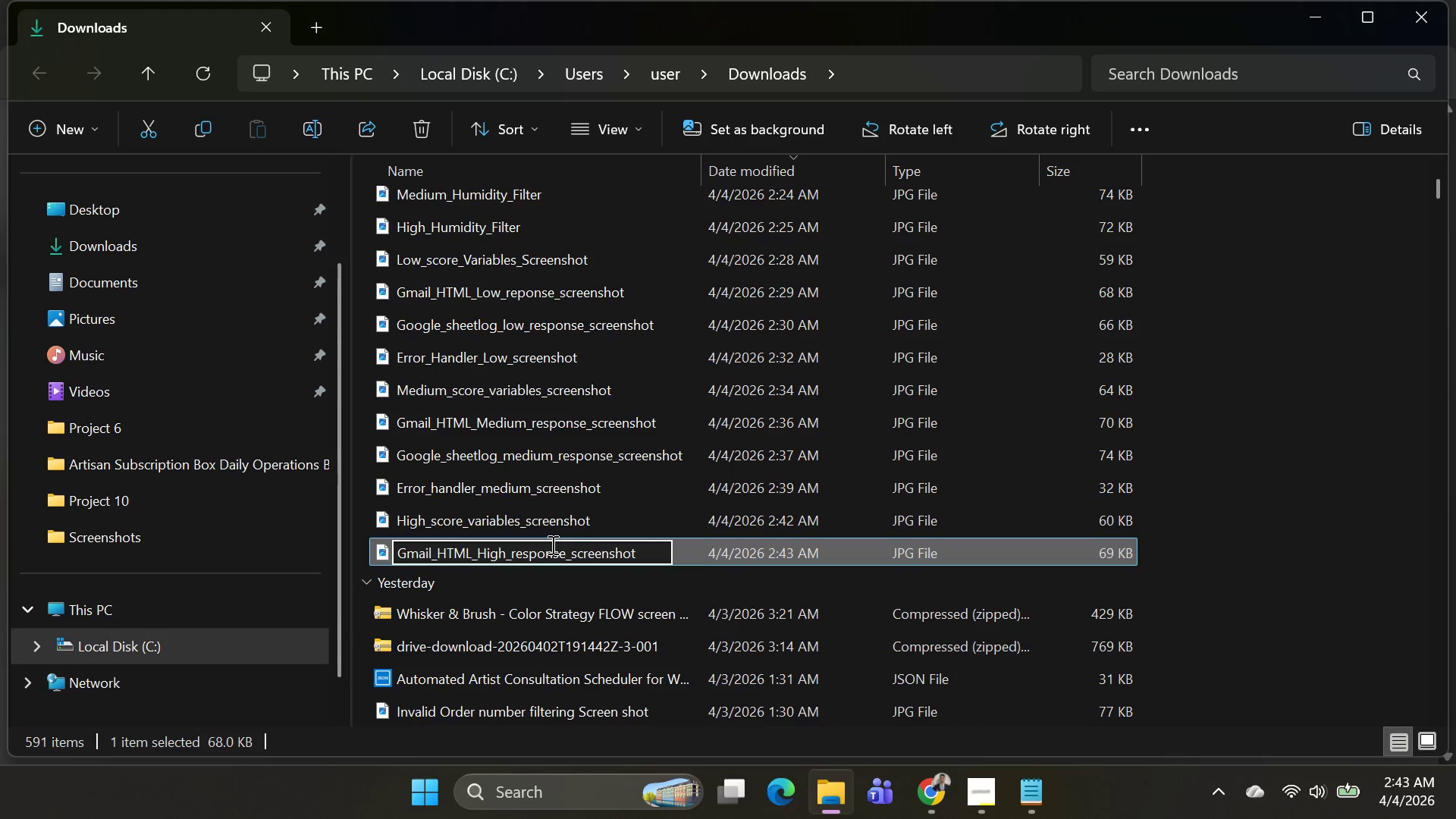 
key(Enter)
 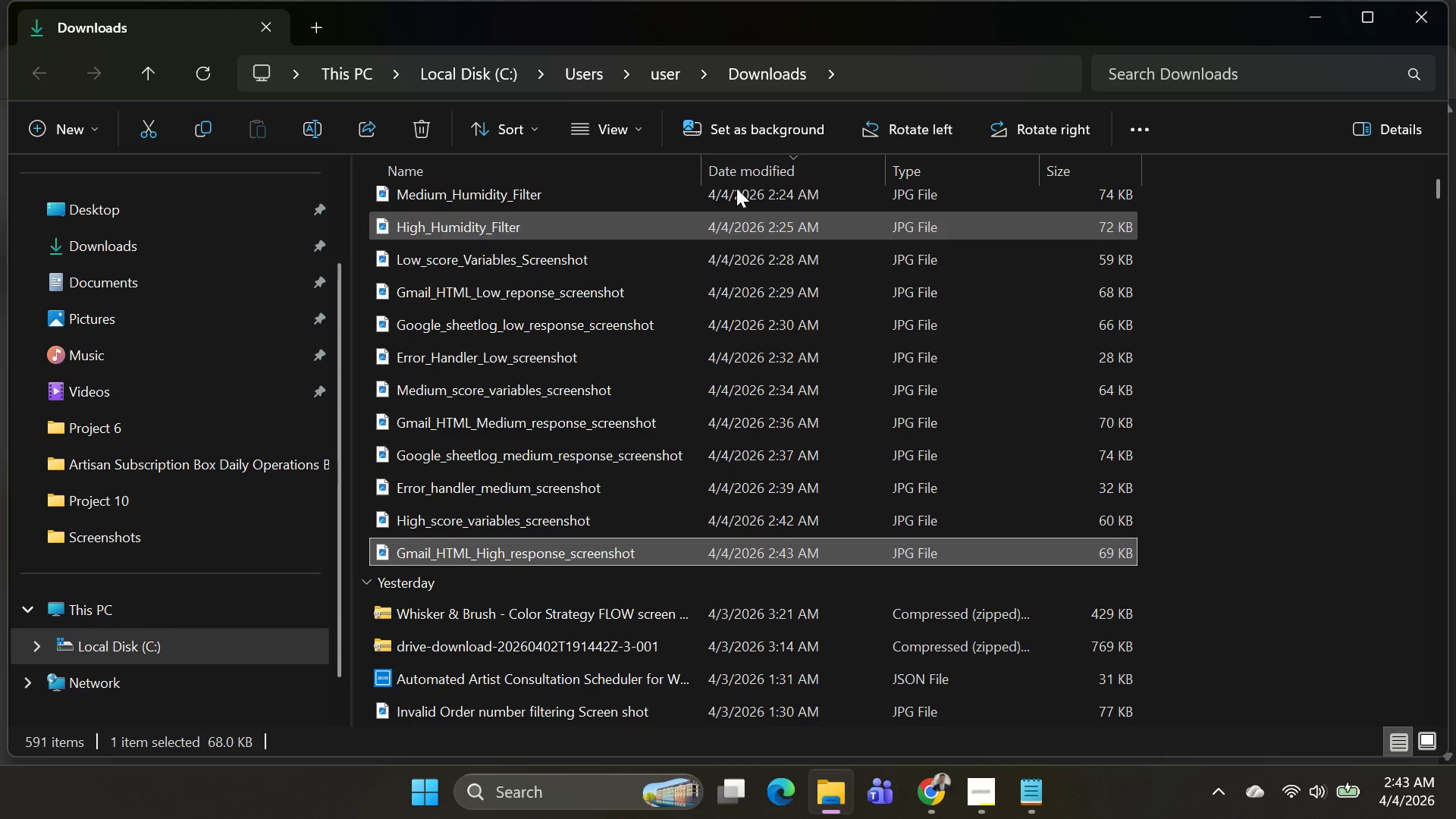 
key(Alt+AltLeft)
 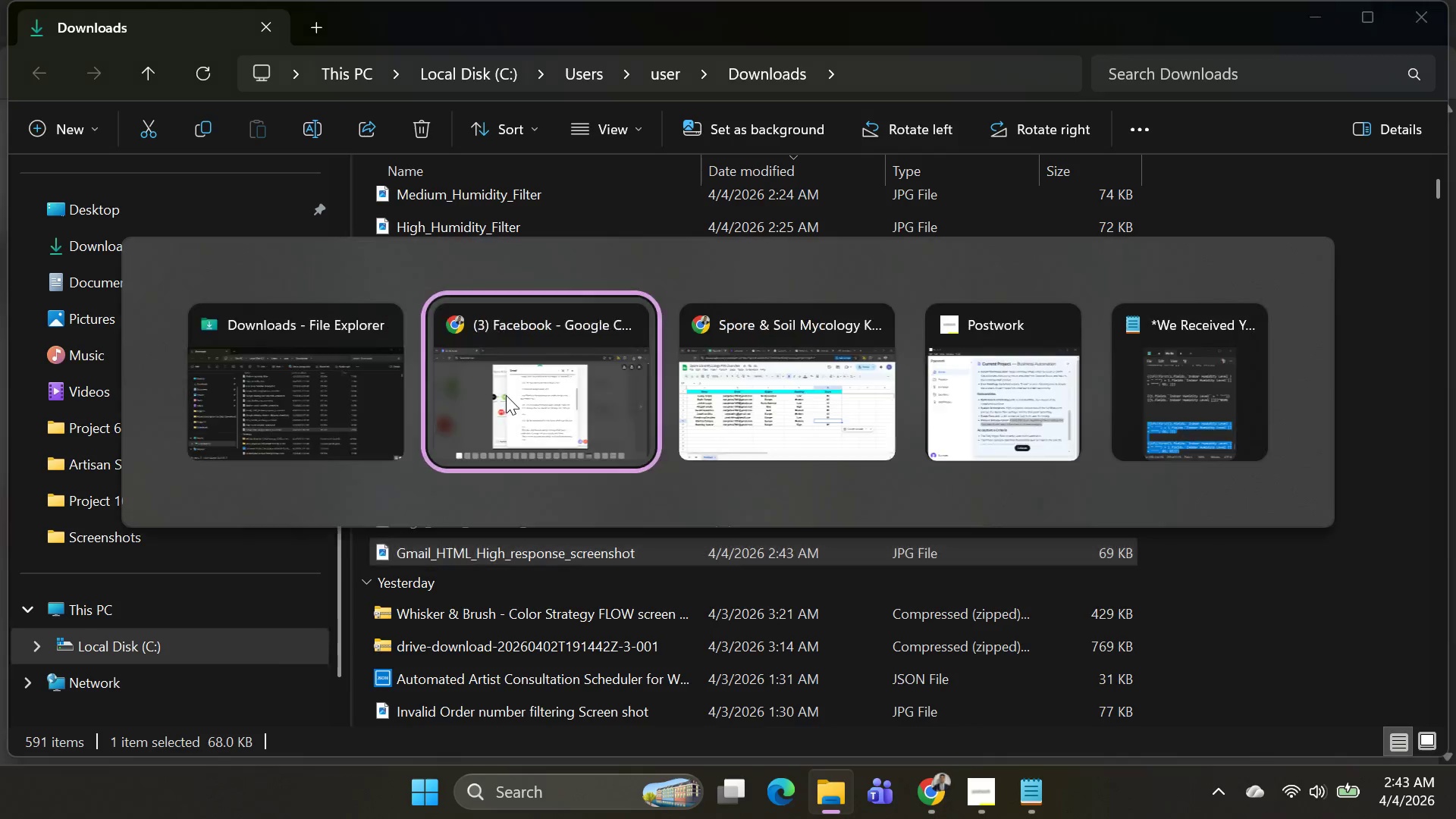 
key(Alt+Tab)
 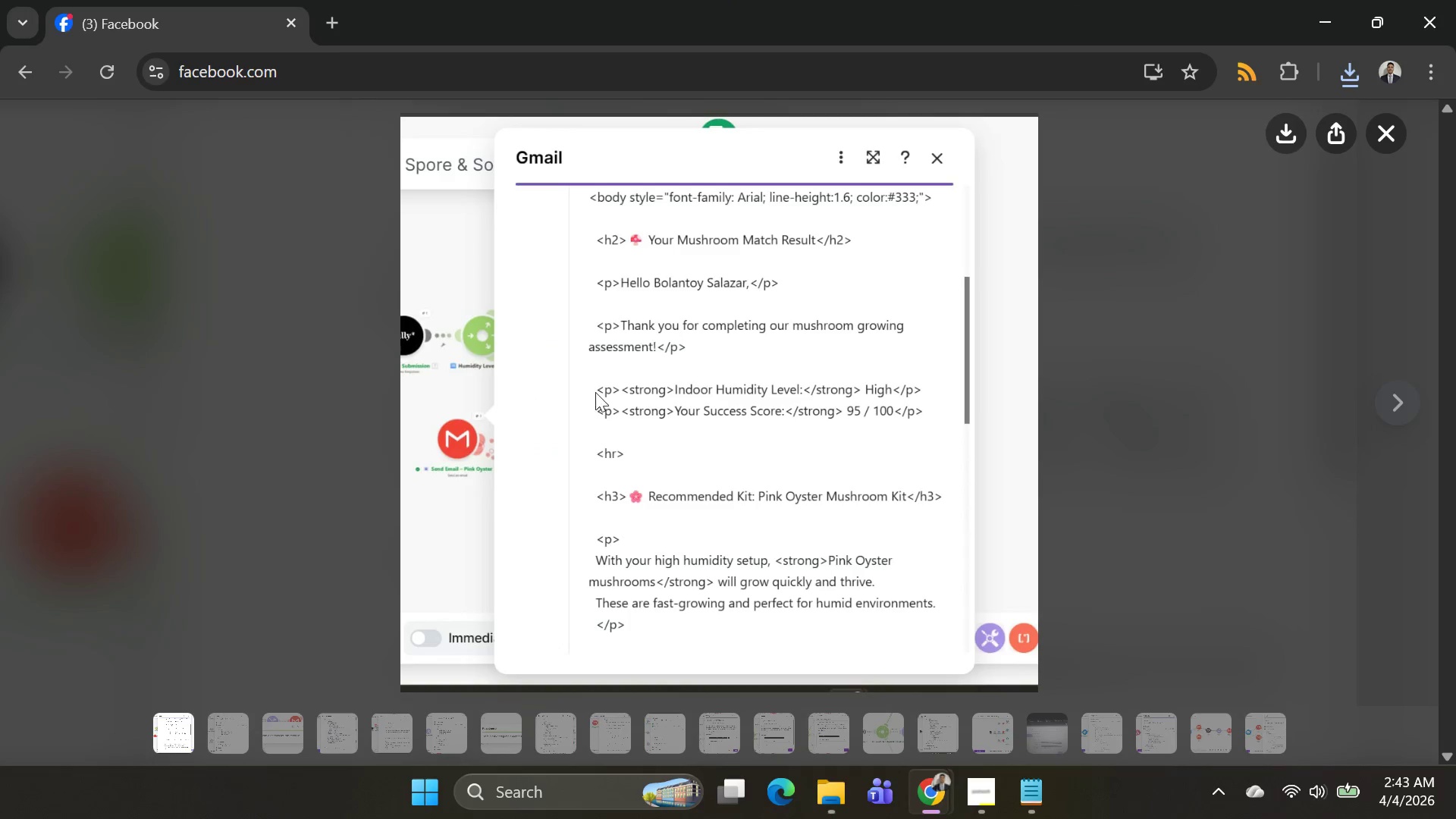 
key(Alt+AltLeft)
 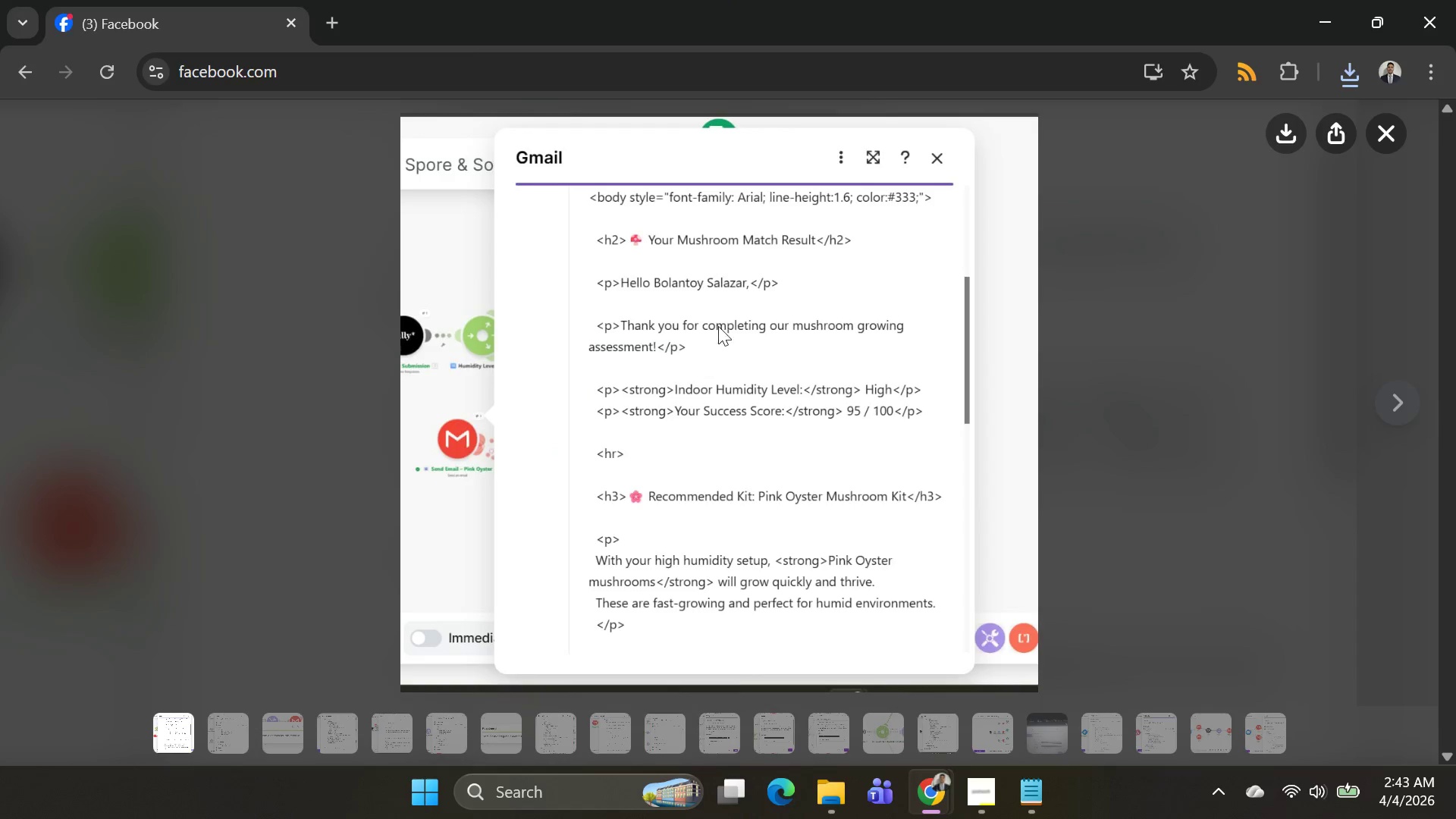 
key(Alt+Tab)
 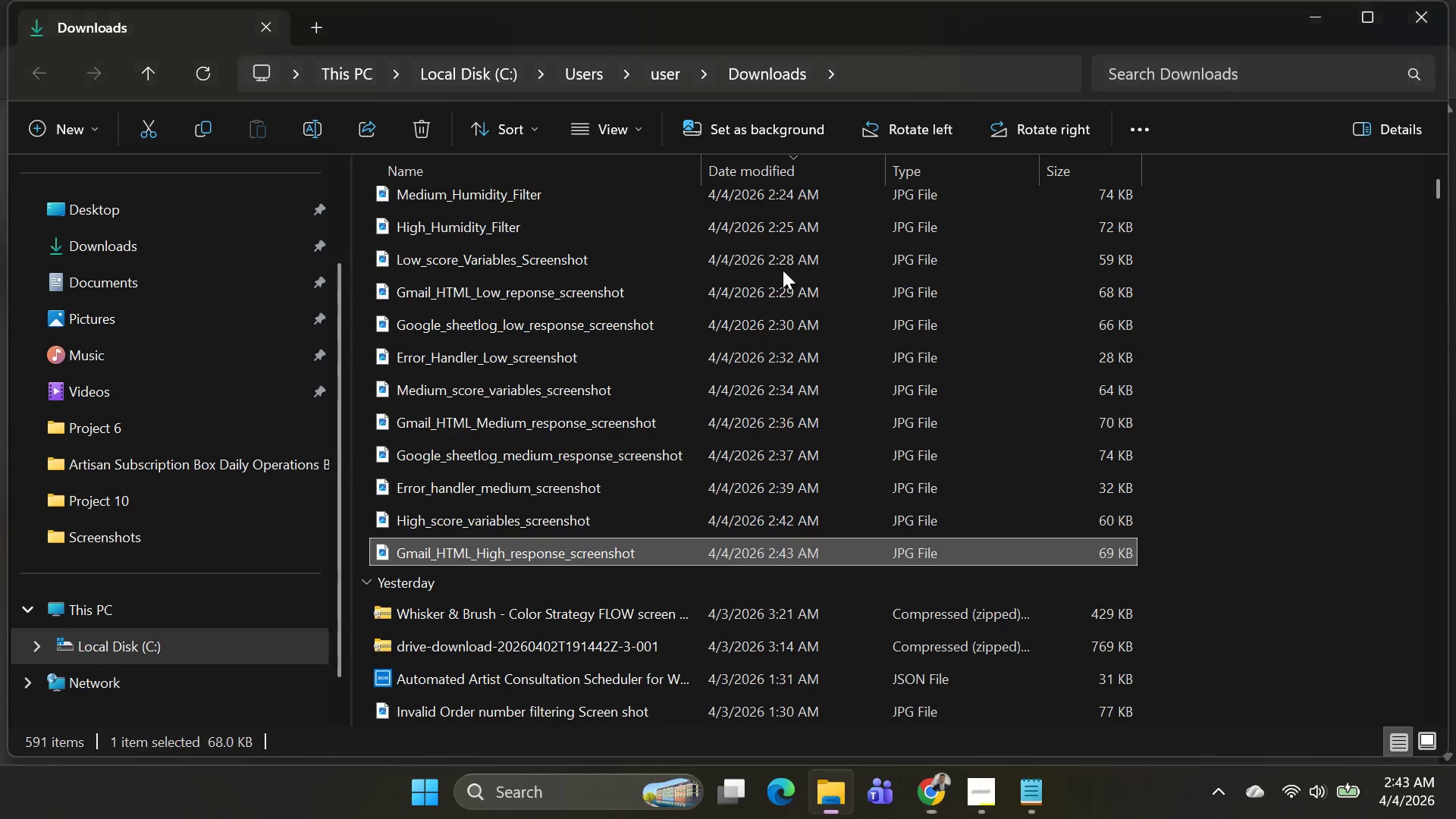 
key(Alt+AltLeft)
 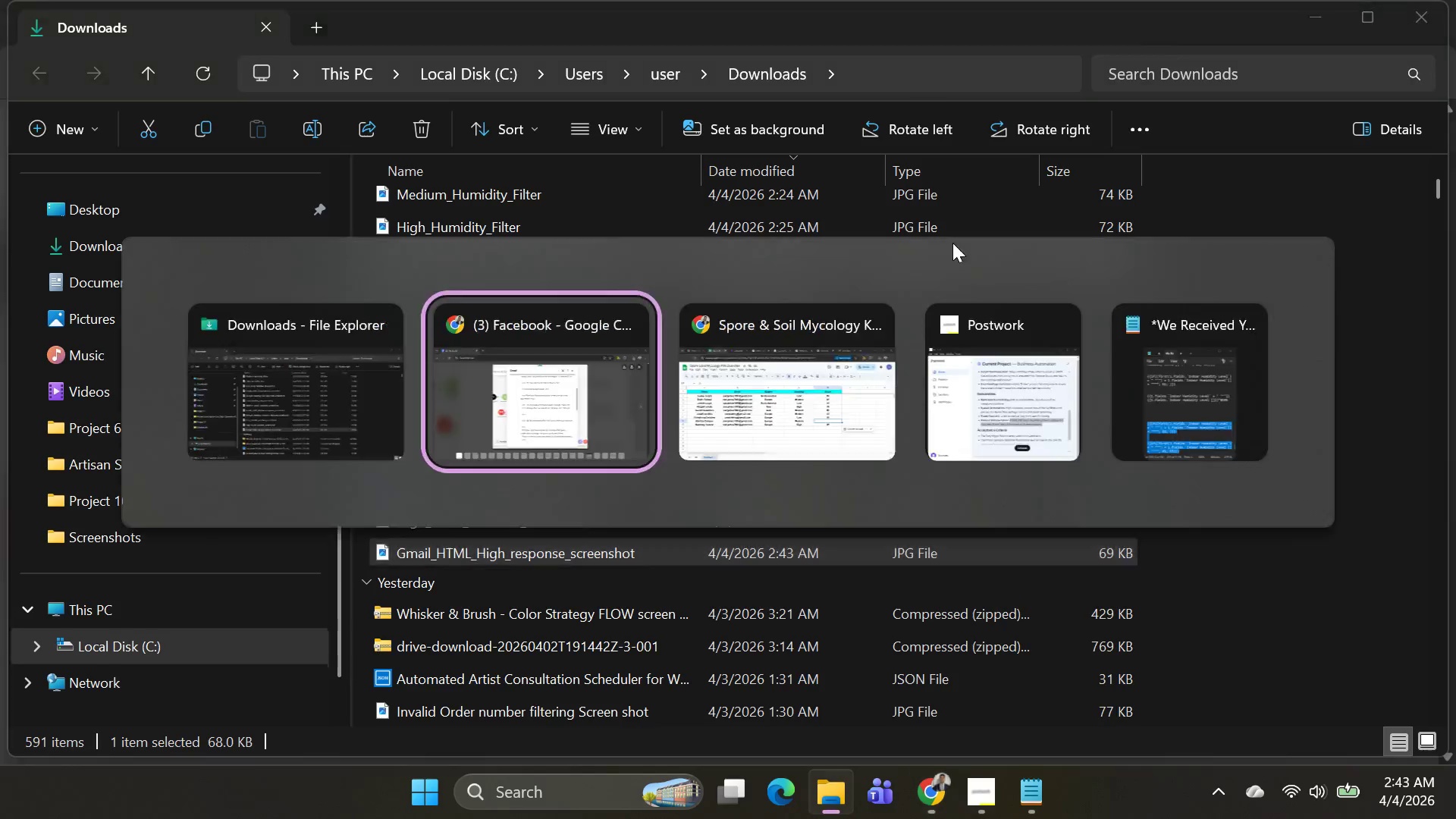 
key(Alt+Tab)
 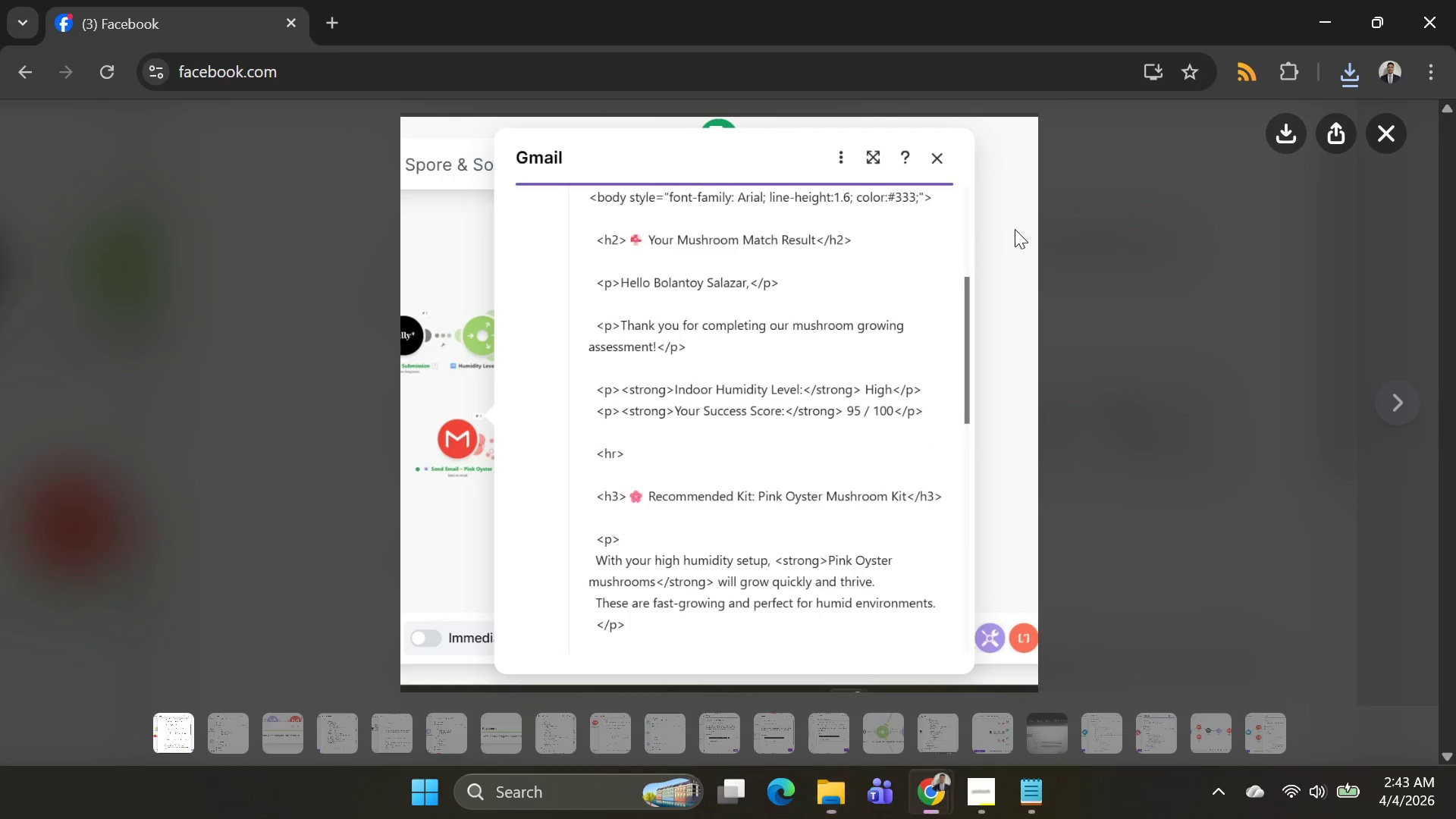 
key(Alt+AltLeft)
 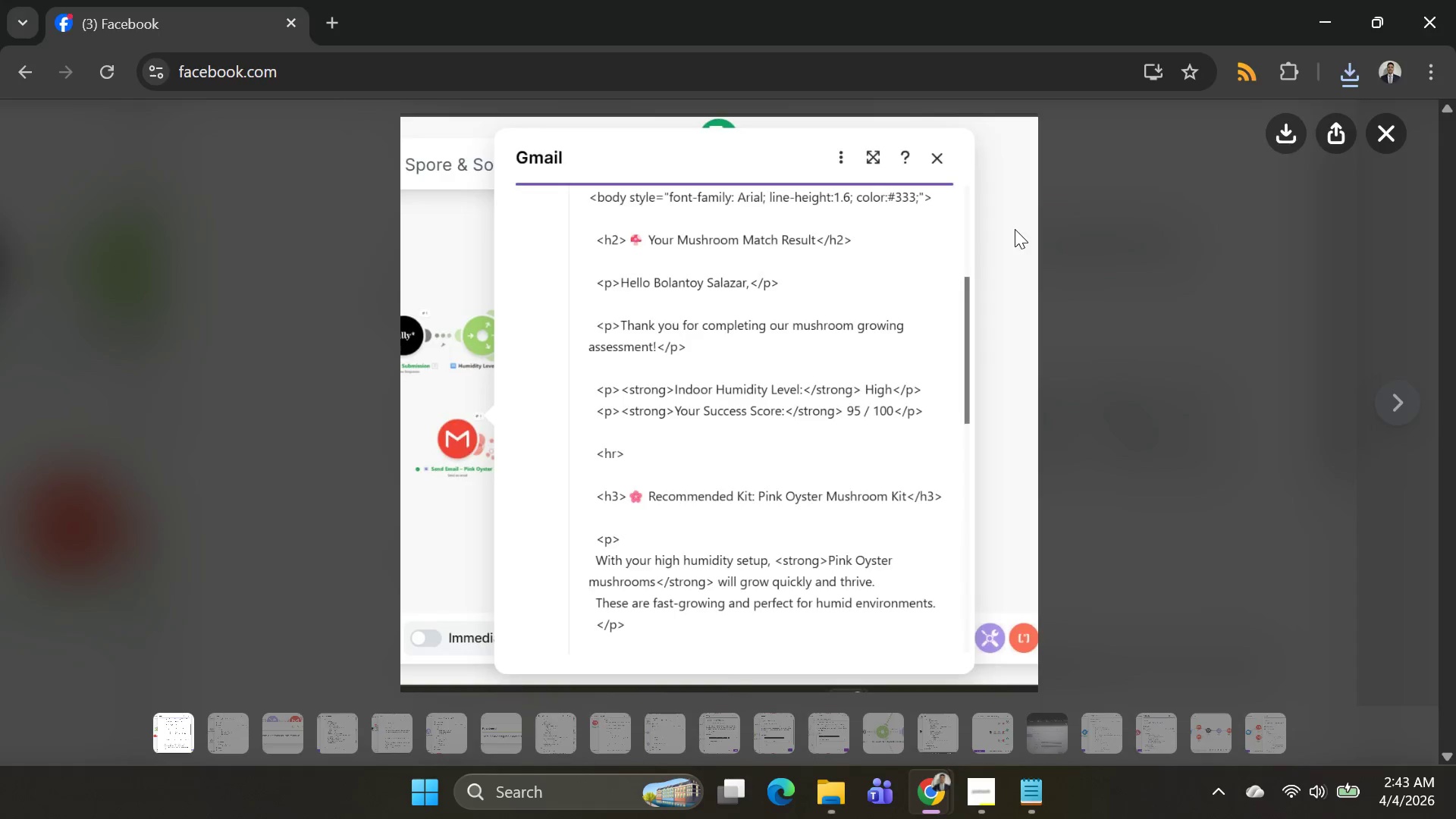 
key(Alt+Tab)
 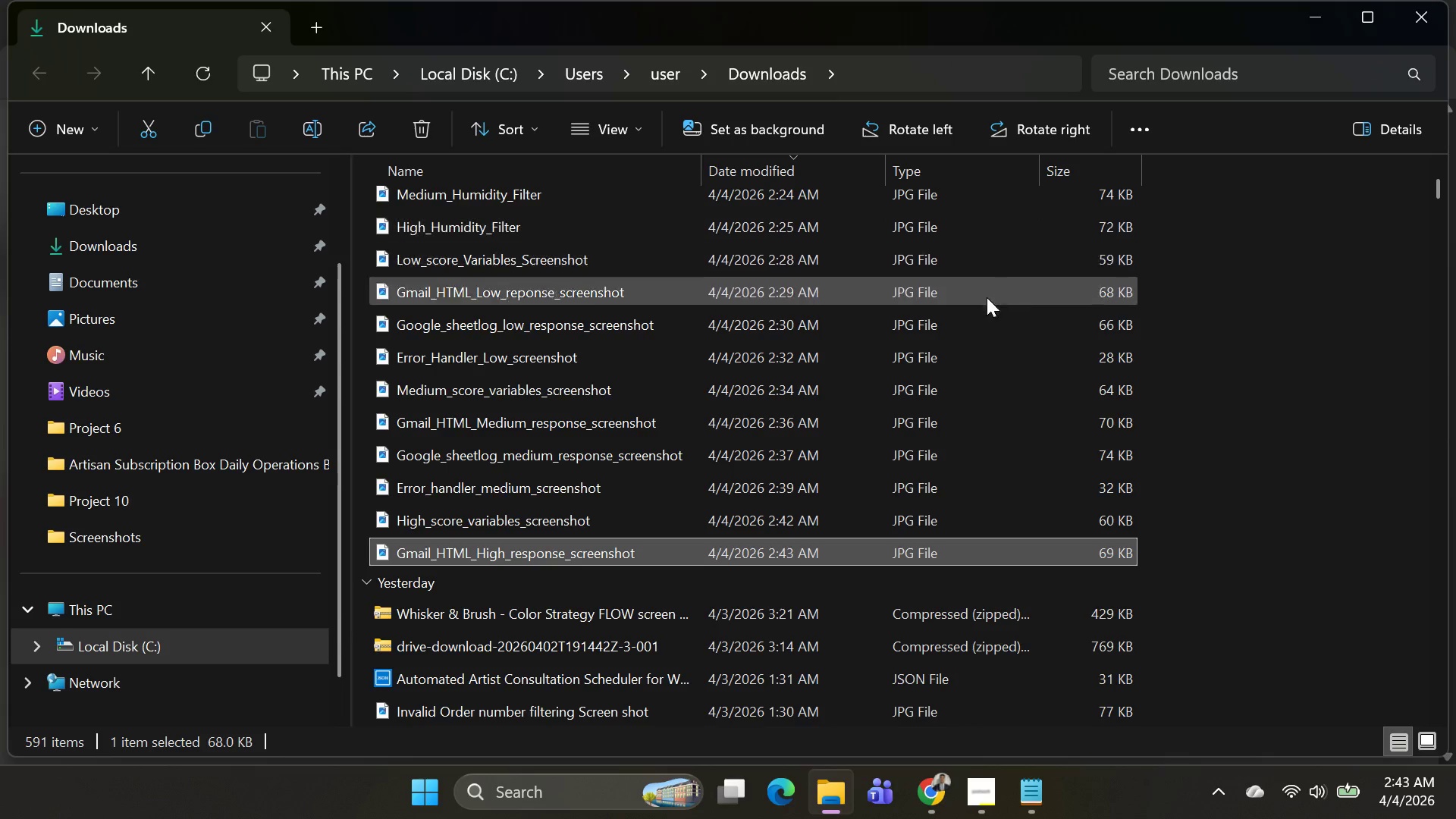 
scroll: coordinate [715, 375], scroll_direction: up, amount: 4.0
 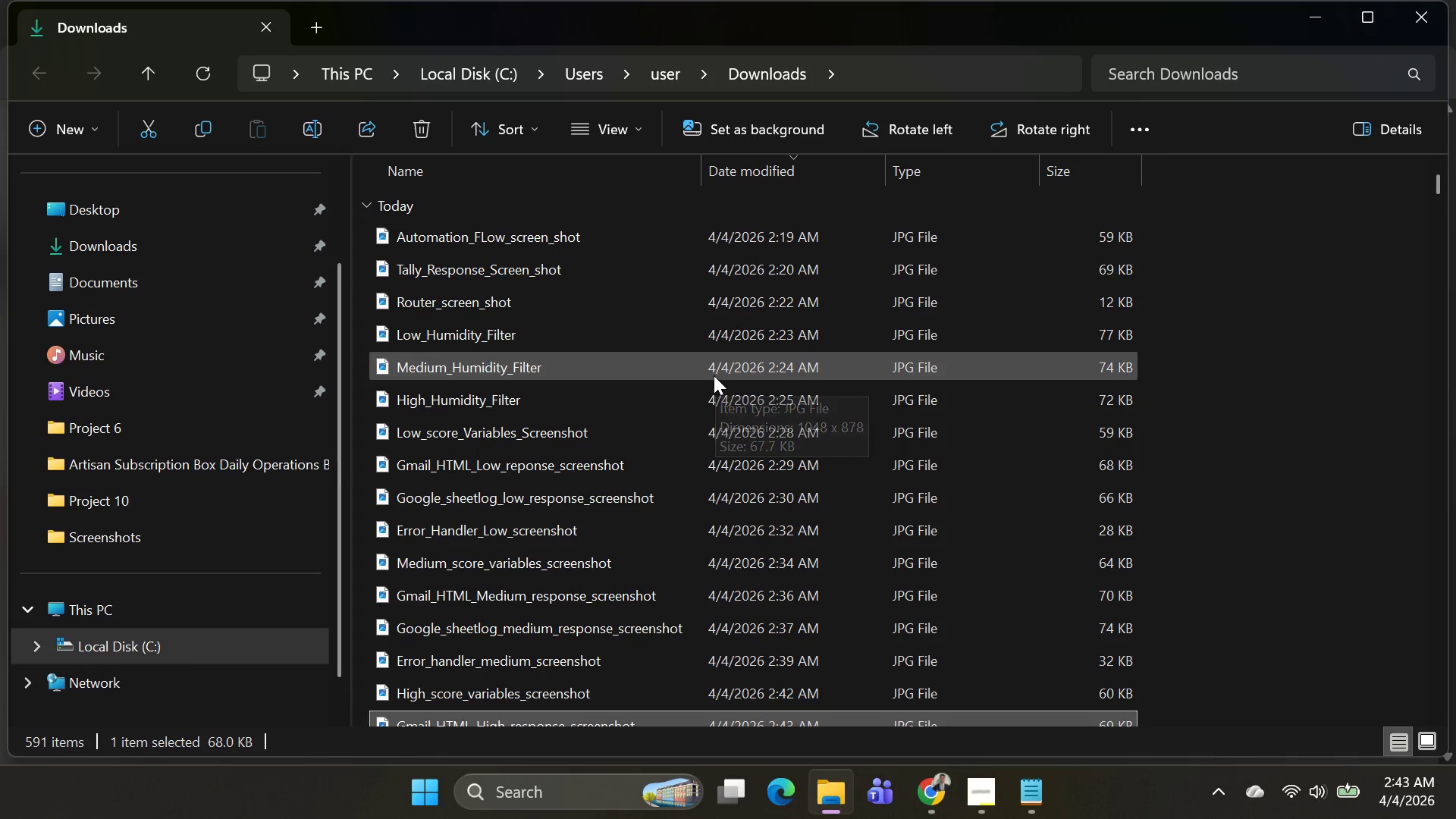 
scroll: coordinate [715, 375], scroll_direction: down, amount: 1.0
 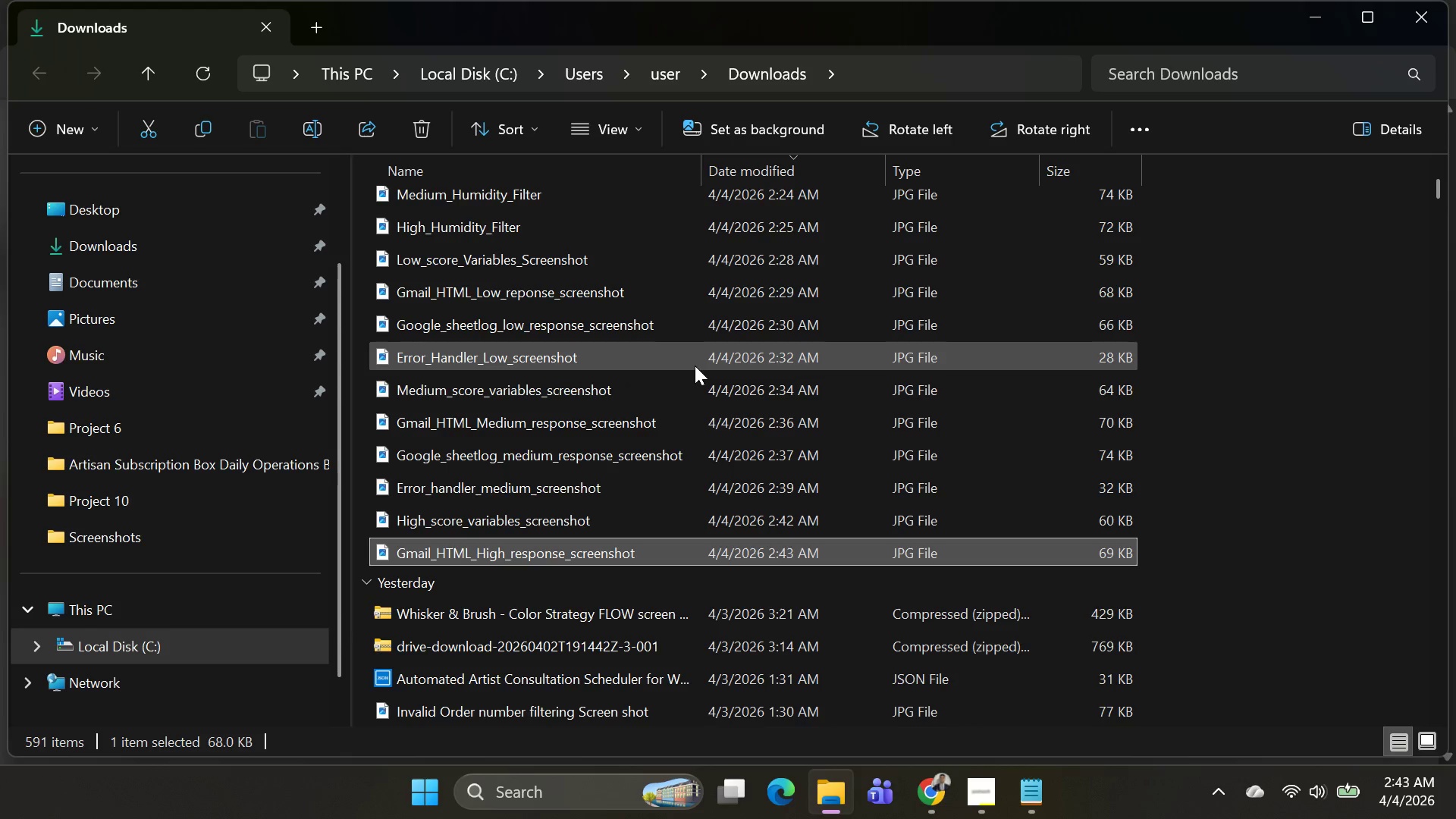 
key(Alt+AltLeft)
 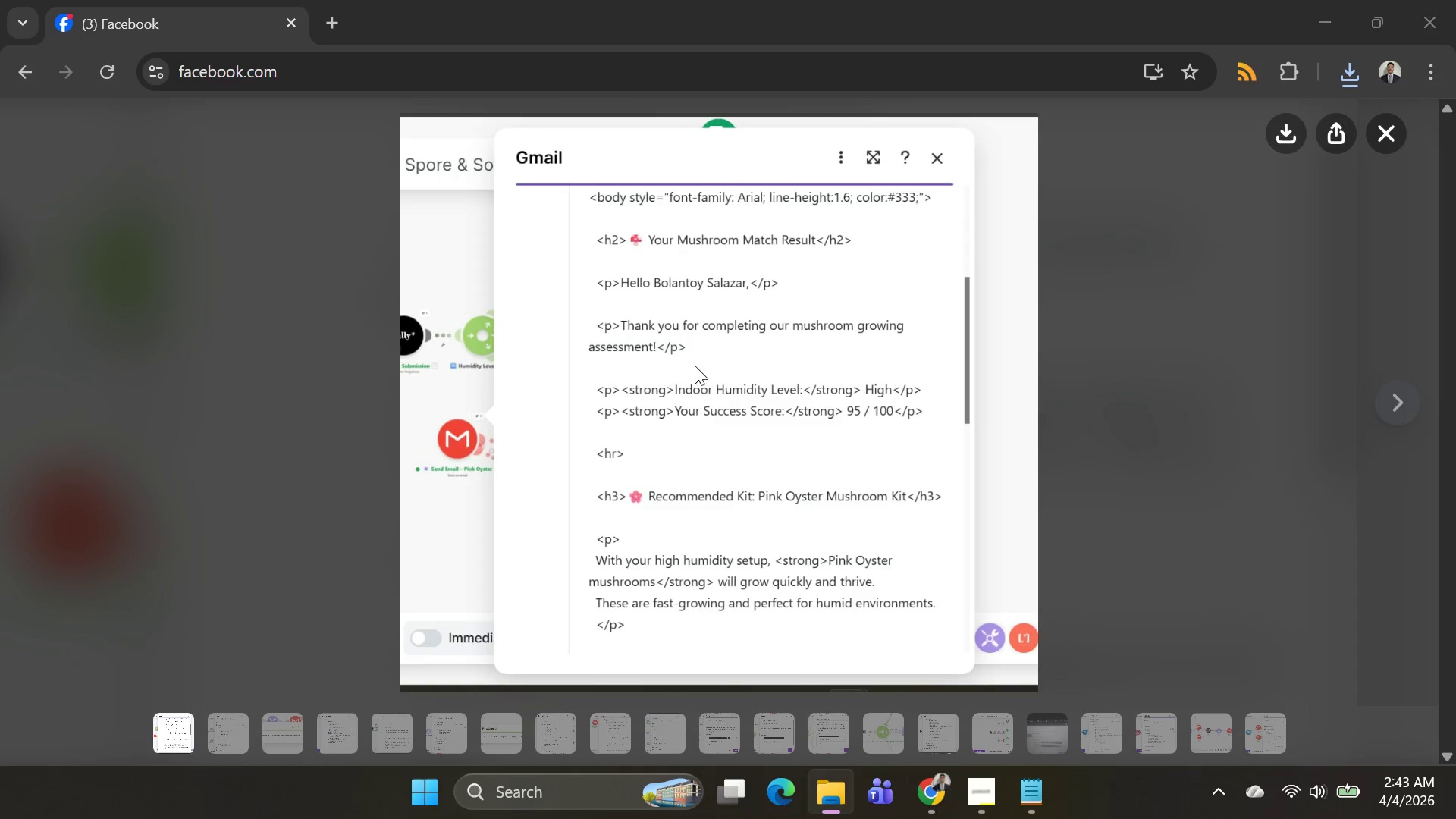 
key(Alt+Tab)
 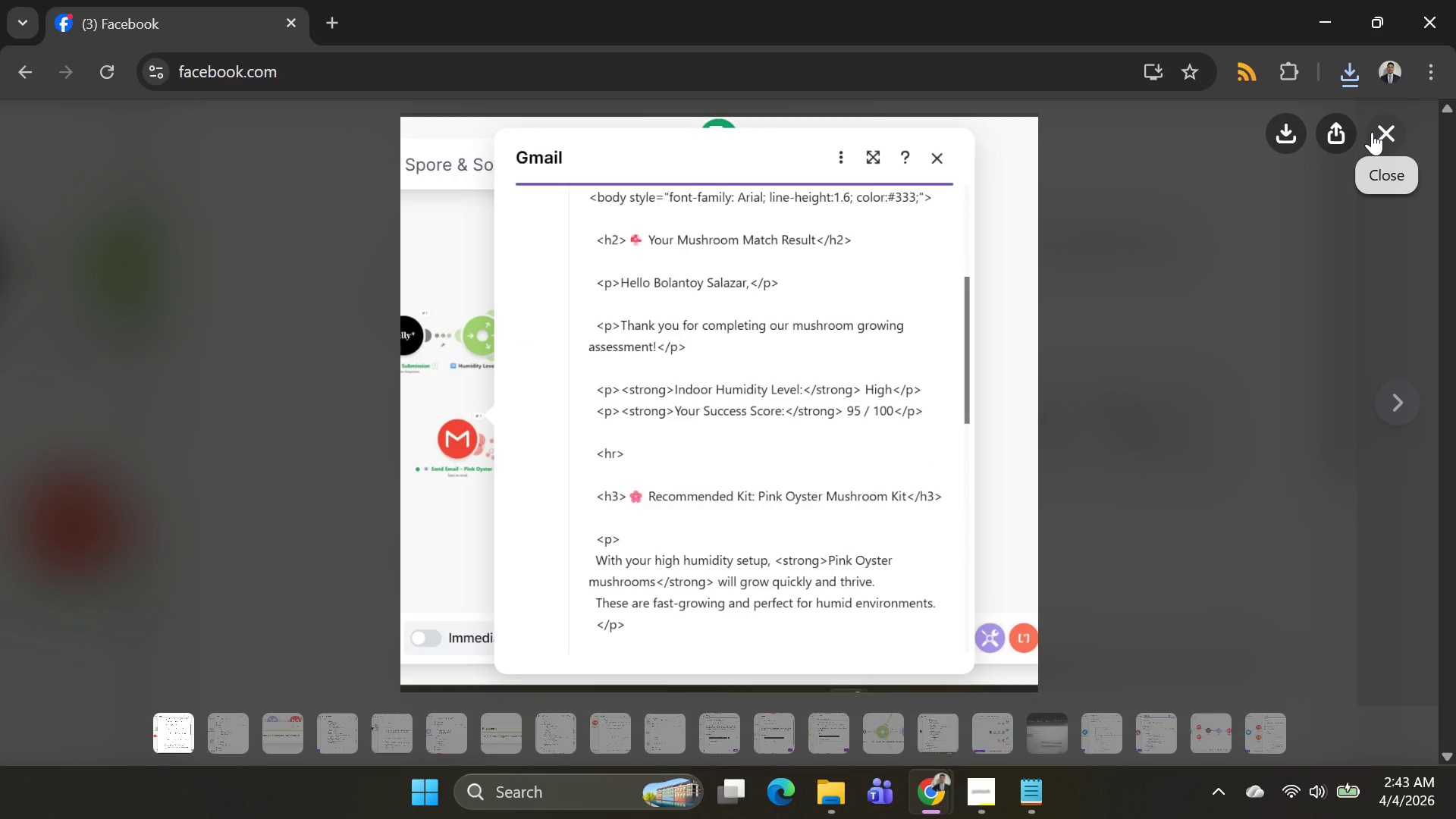 
left_click([1376, 132])
 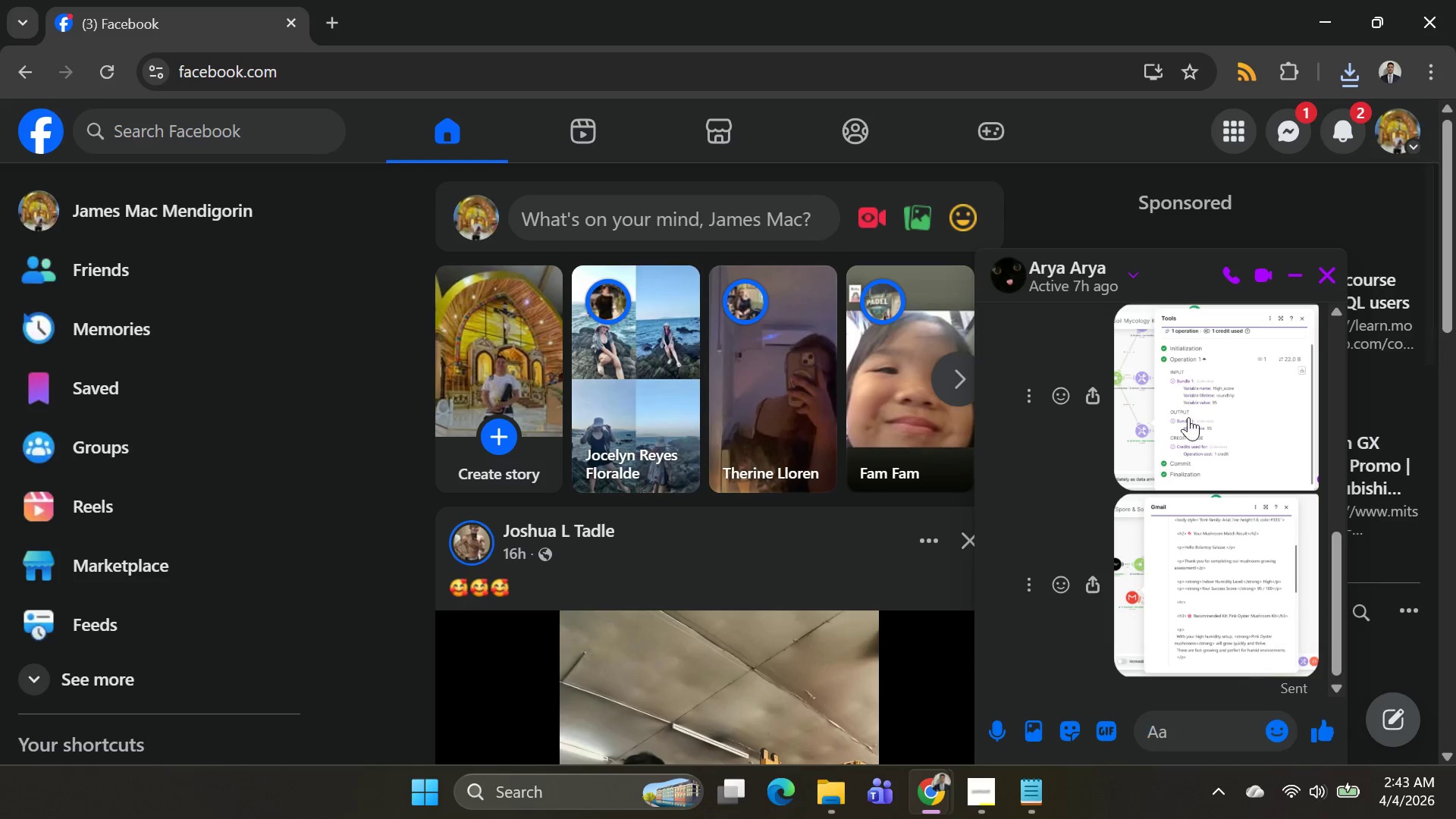 
scroll: coordinate [1231, 506], scroll_direction: up, amount: 7.0
 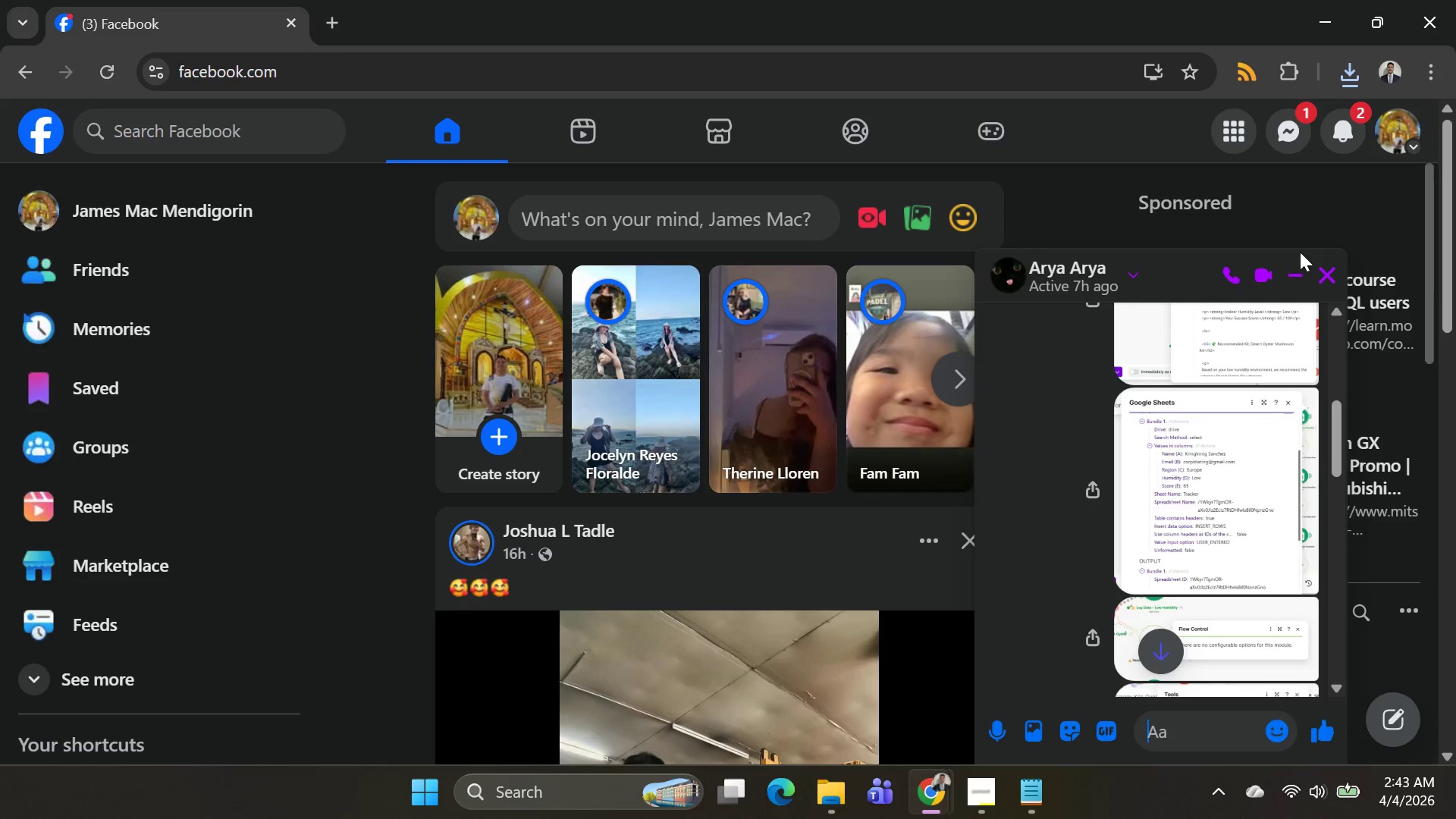 
scroll: coordinate [1219, 516], scroll_direction: down, amount: 7.0
 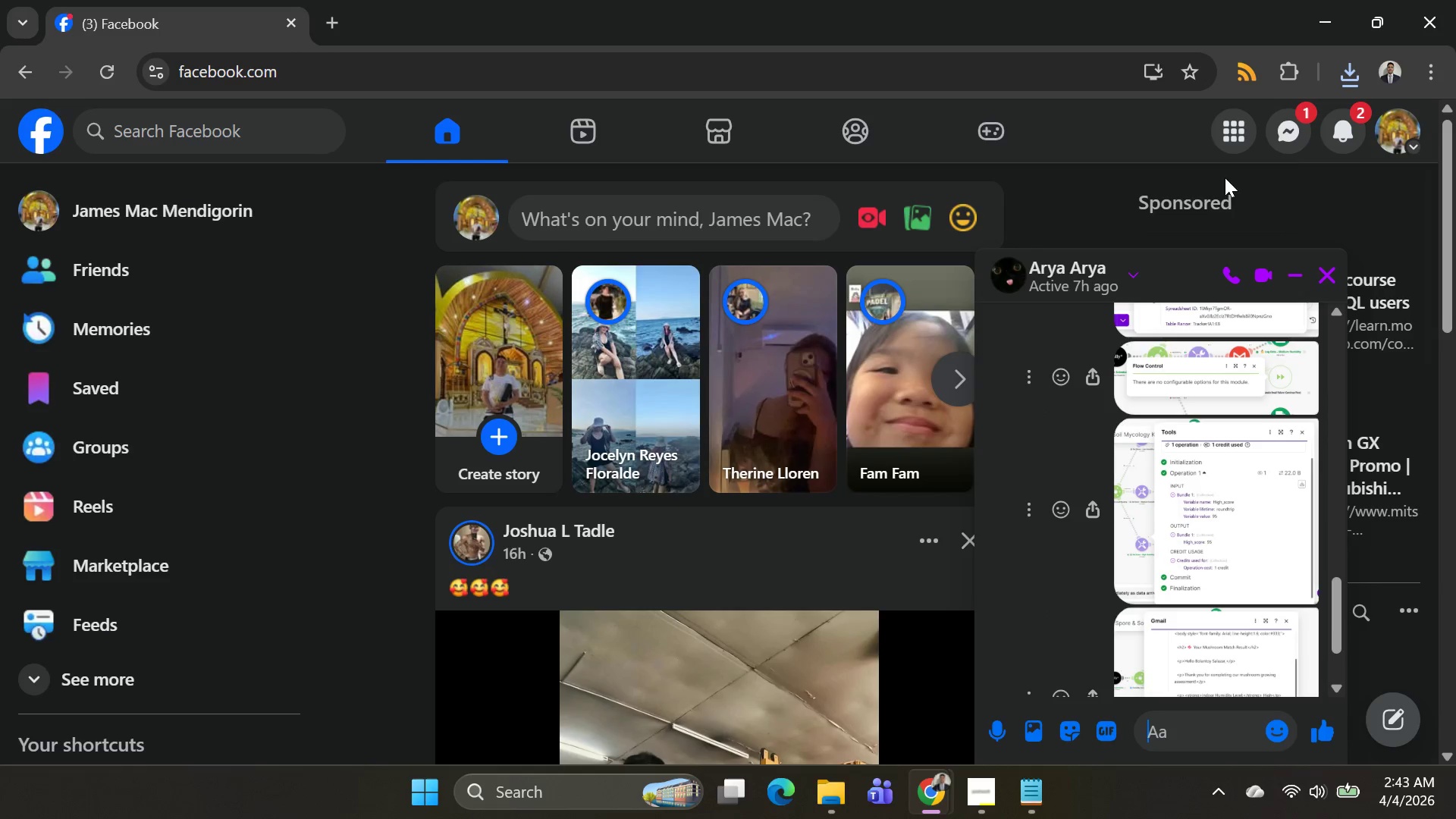 
key(Alt+Tab)
 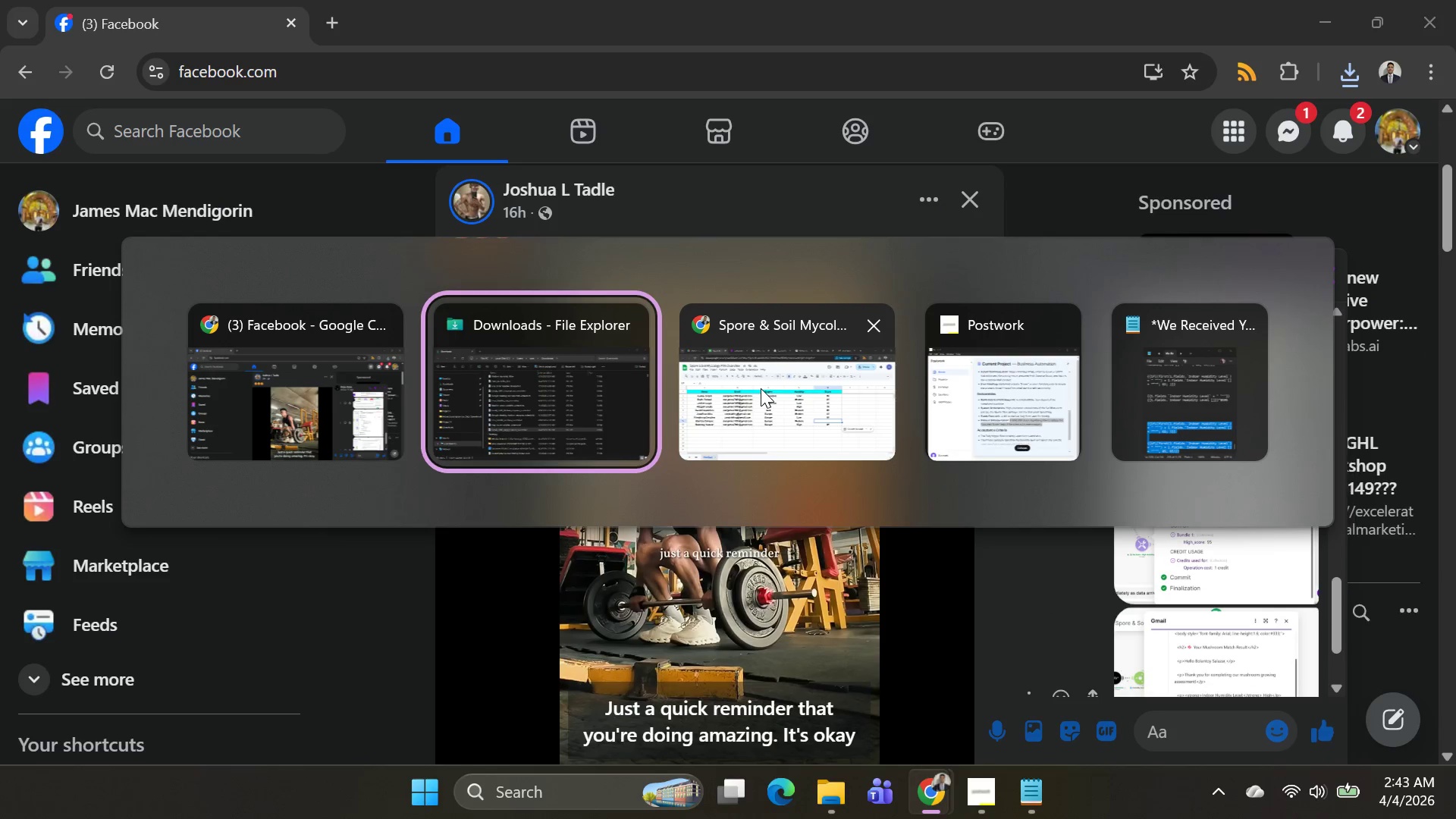 
scroll: coordinate [1228, 197], scroll_direction: down, amount: 3.0
 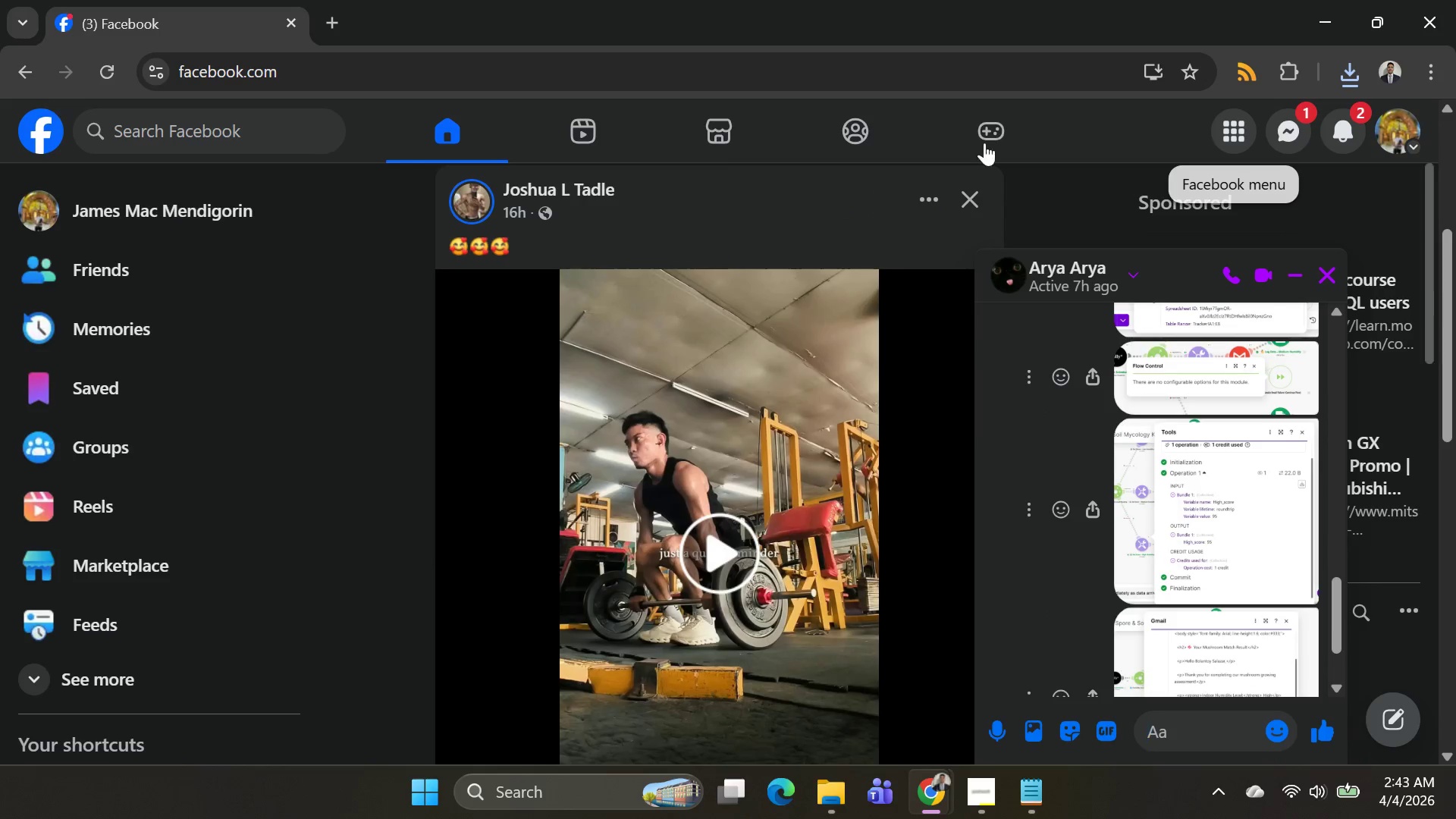 
left_click([761, 388])
 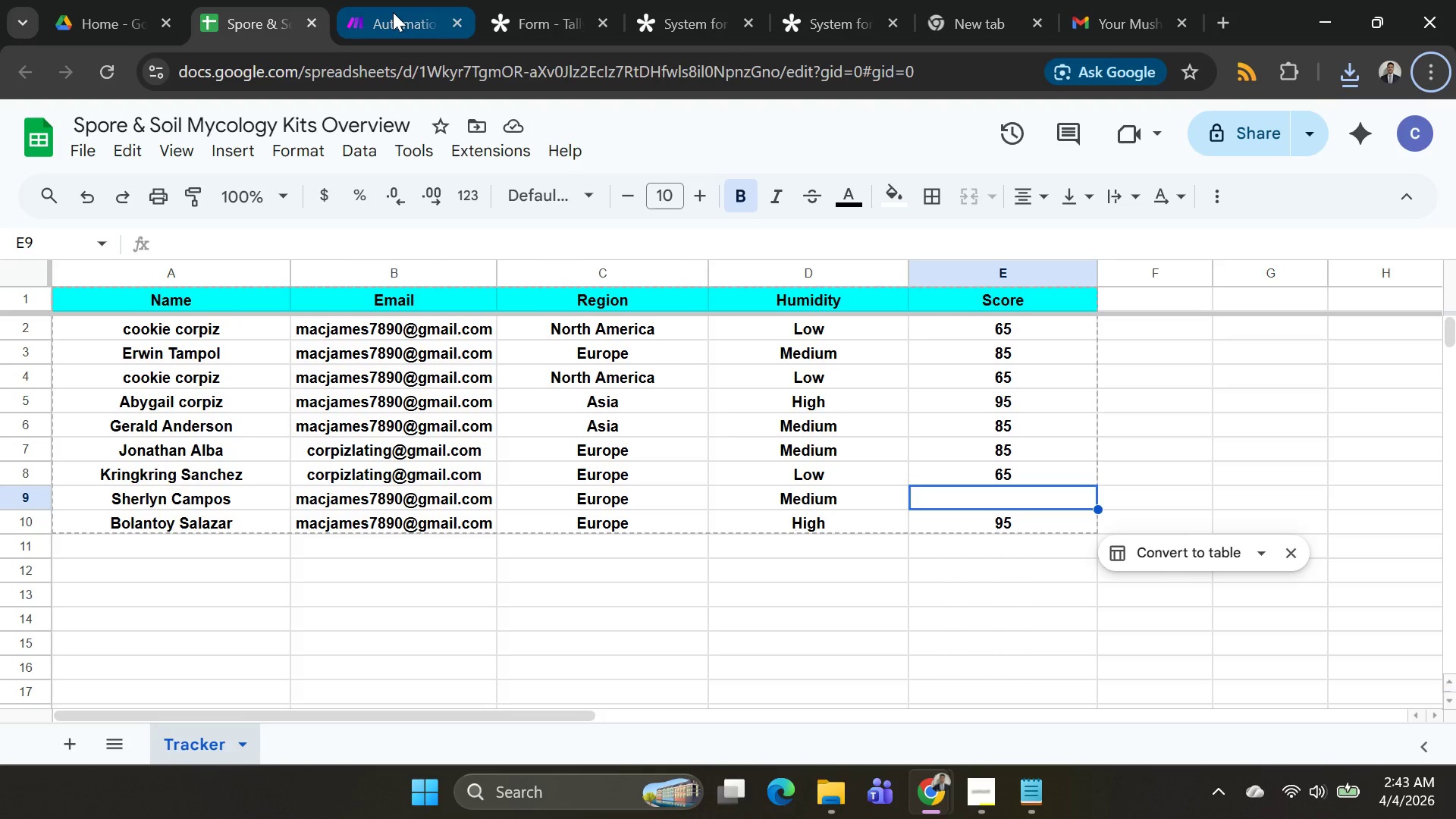 
left_click([393, 12])
 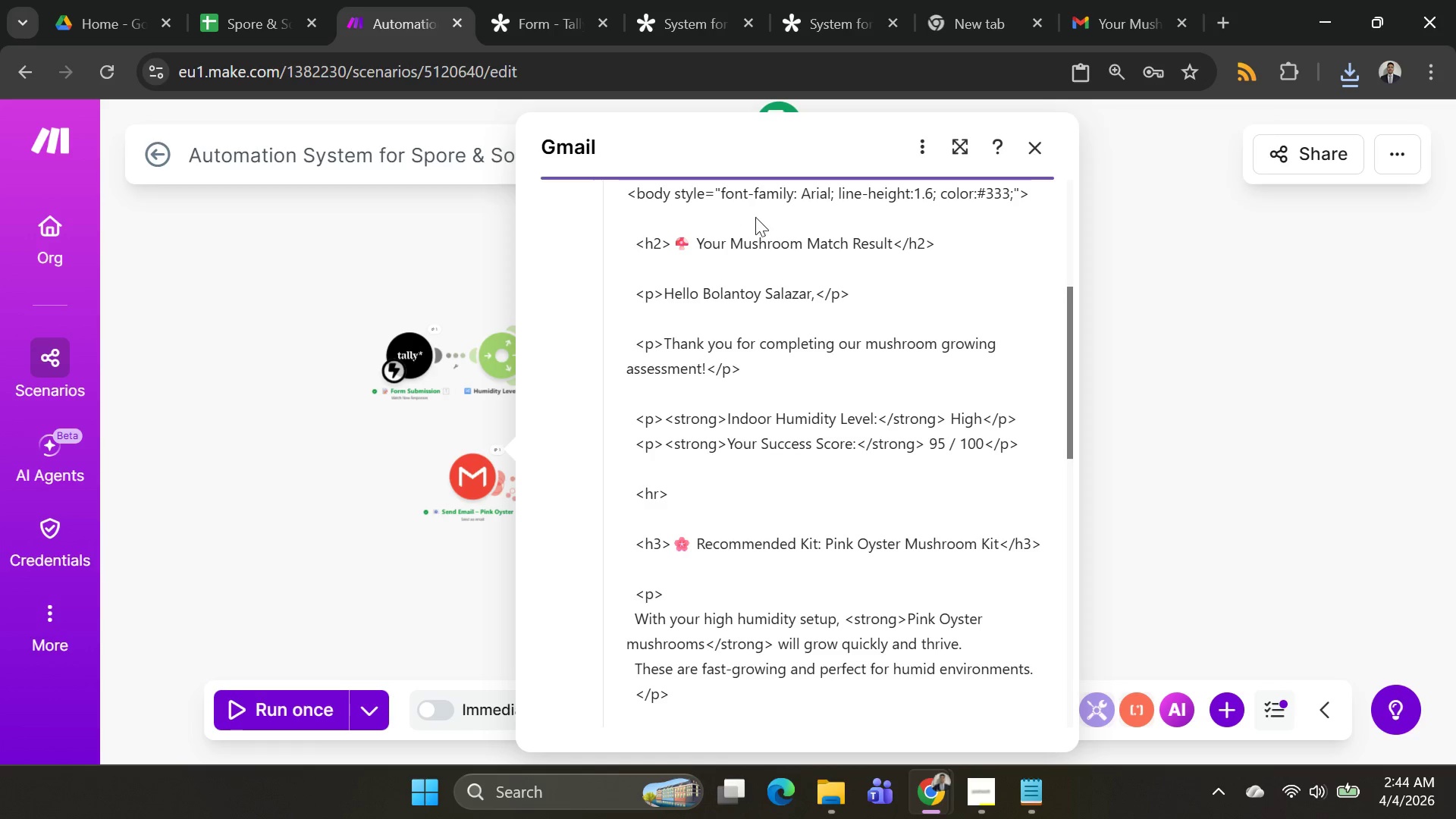 
key(Alt+AltLeft)
 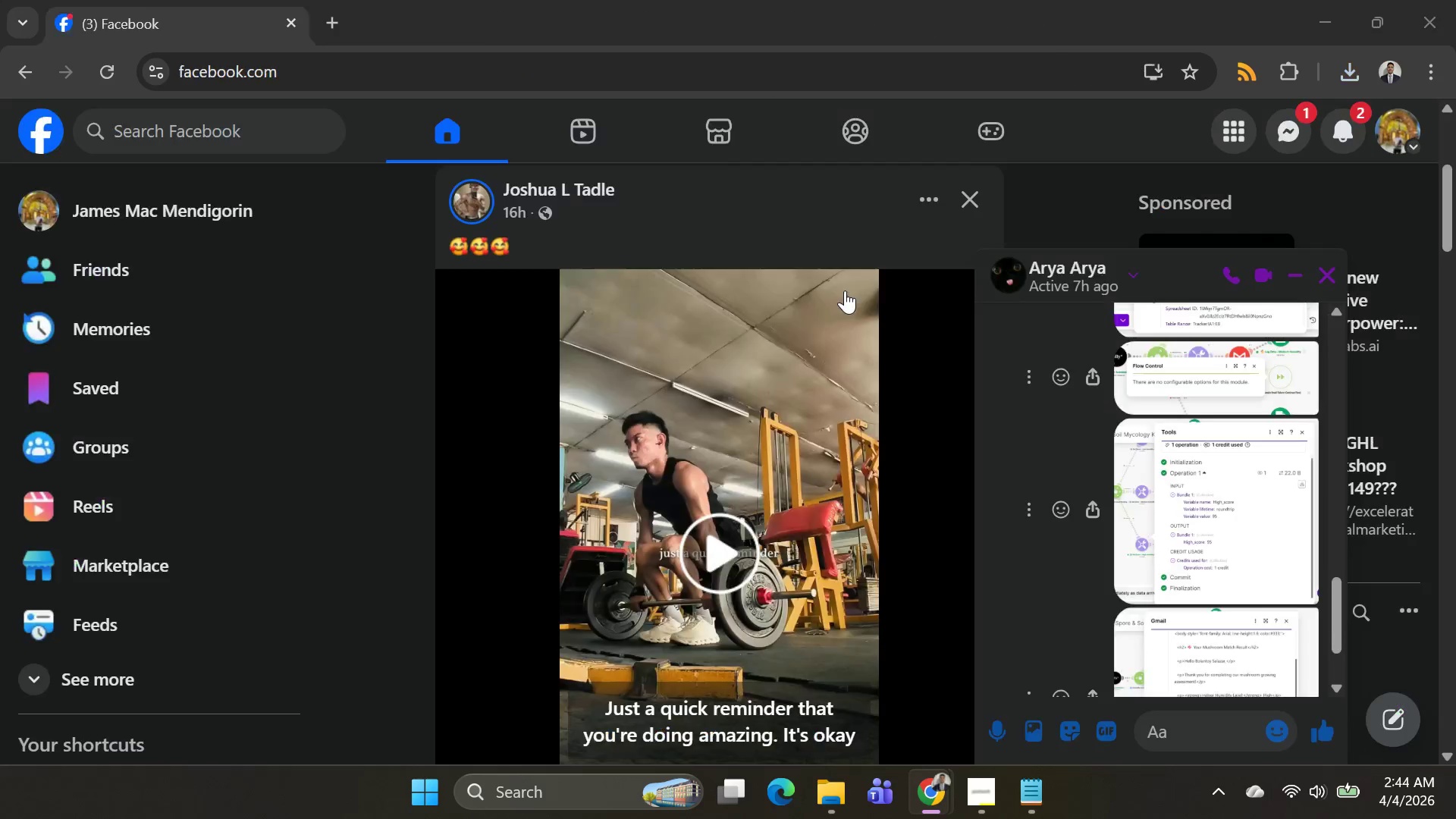 
key(Alt+Tab)
 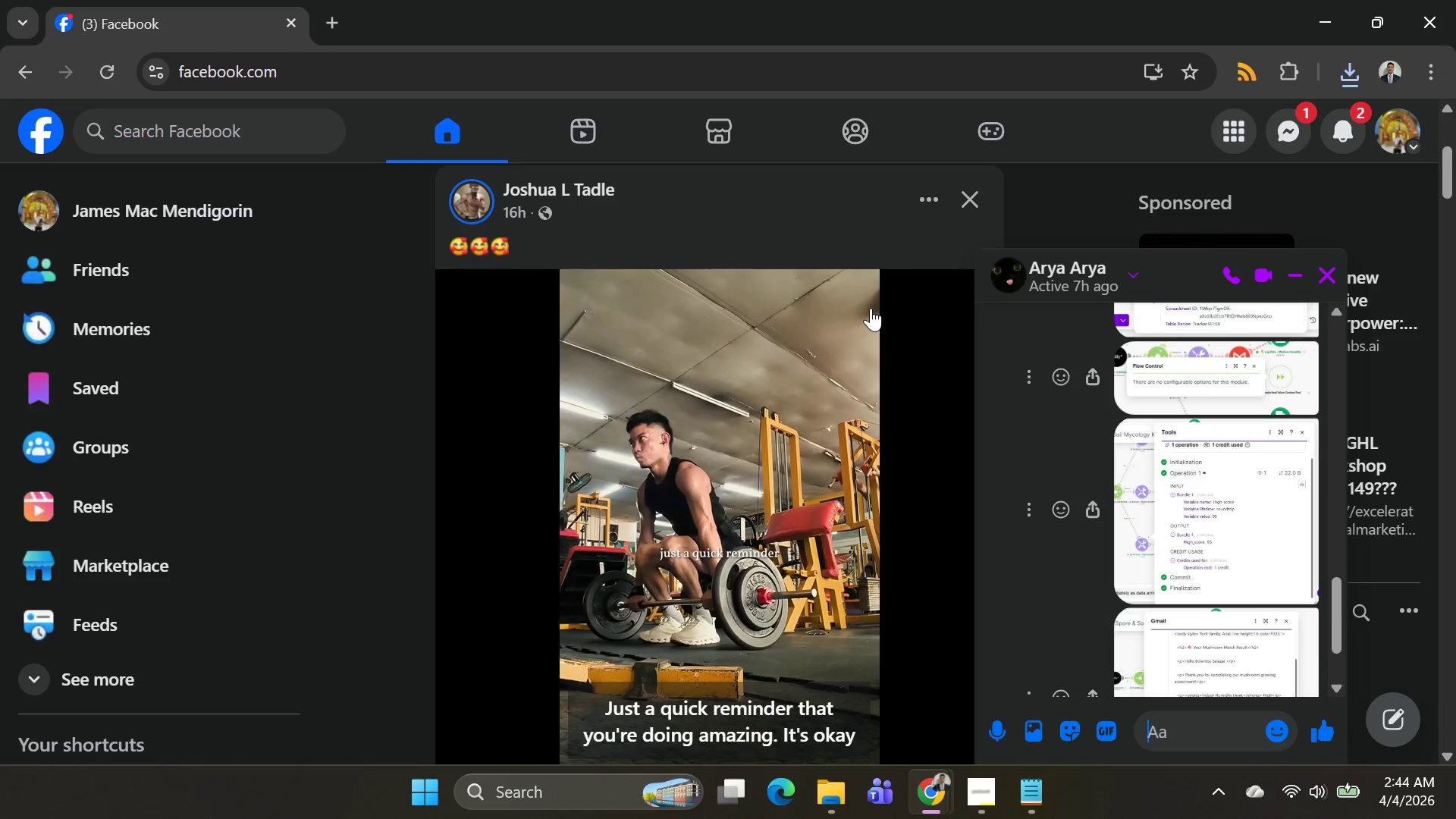 
key(Alt+AltLeft)
 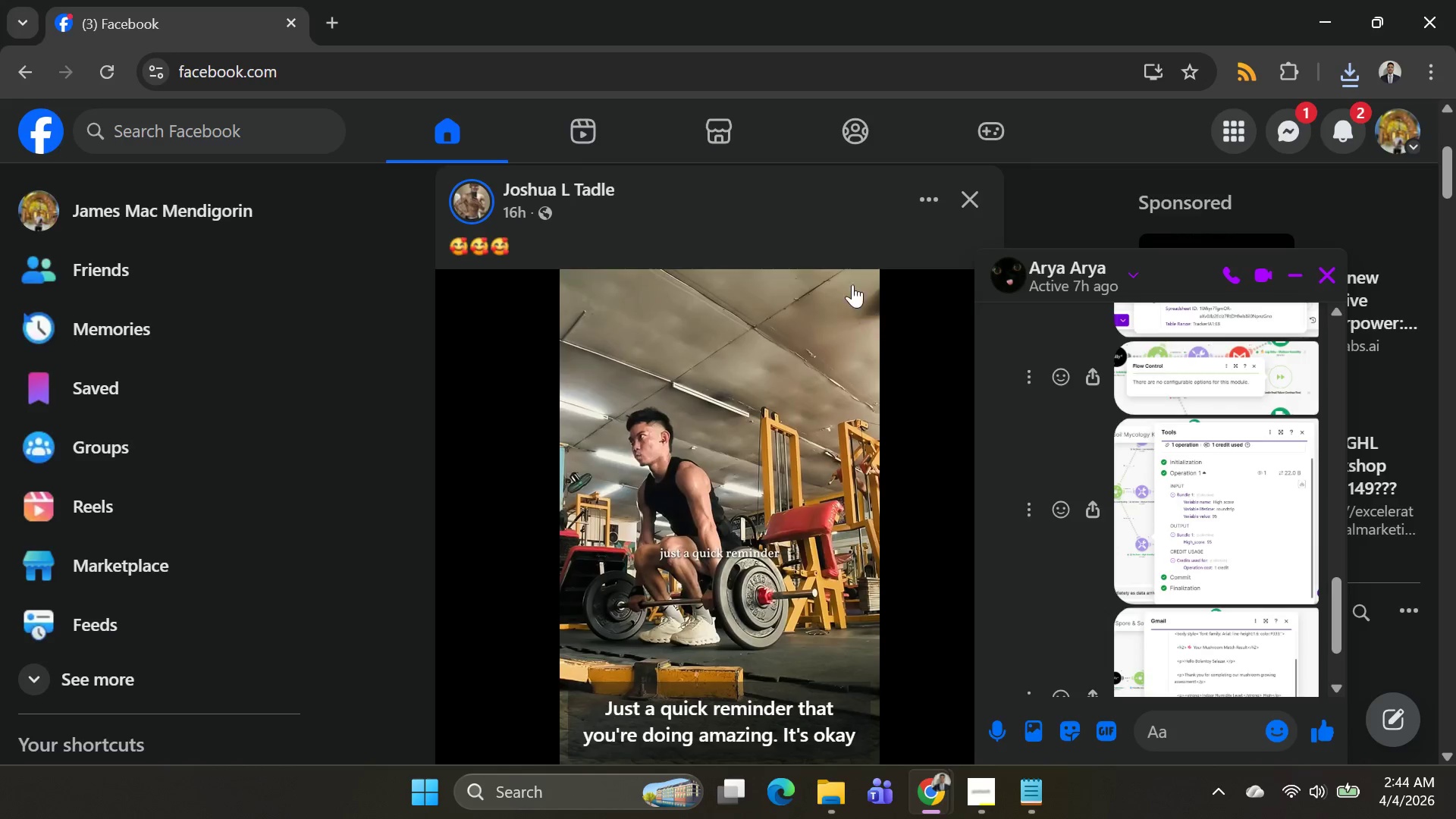 
key(Alt+Tab)
 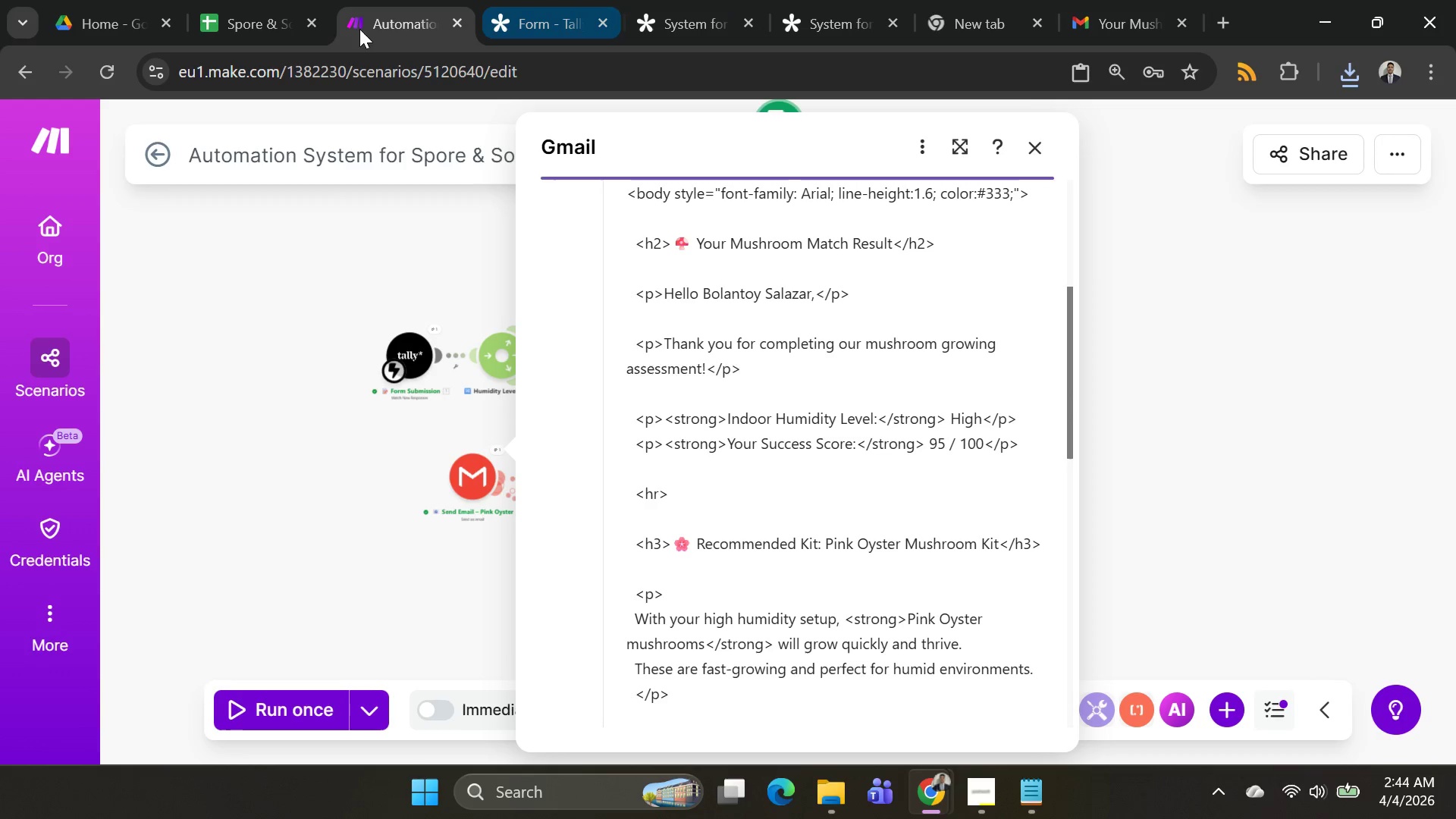 
left_click([287, 25])
 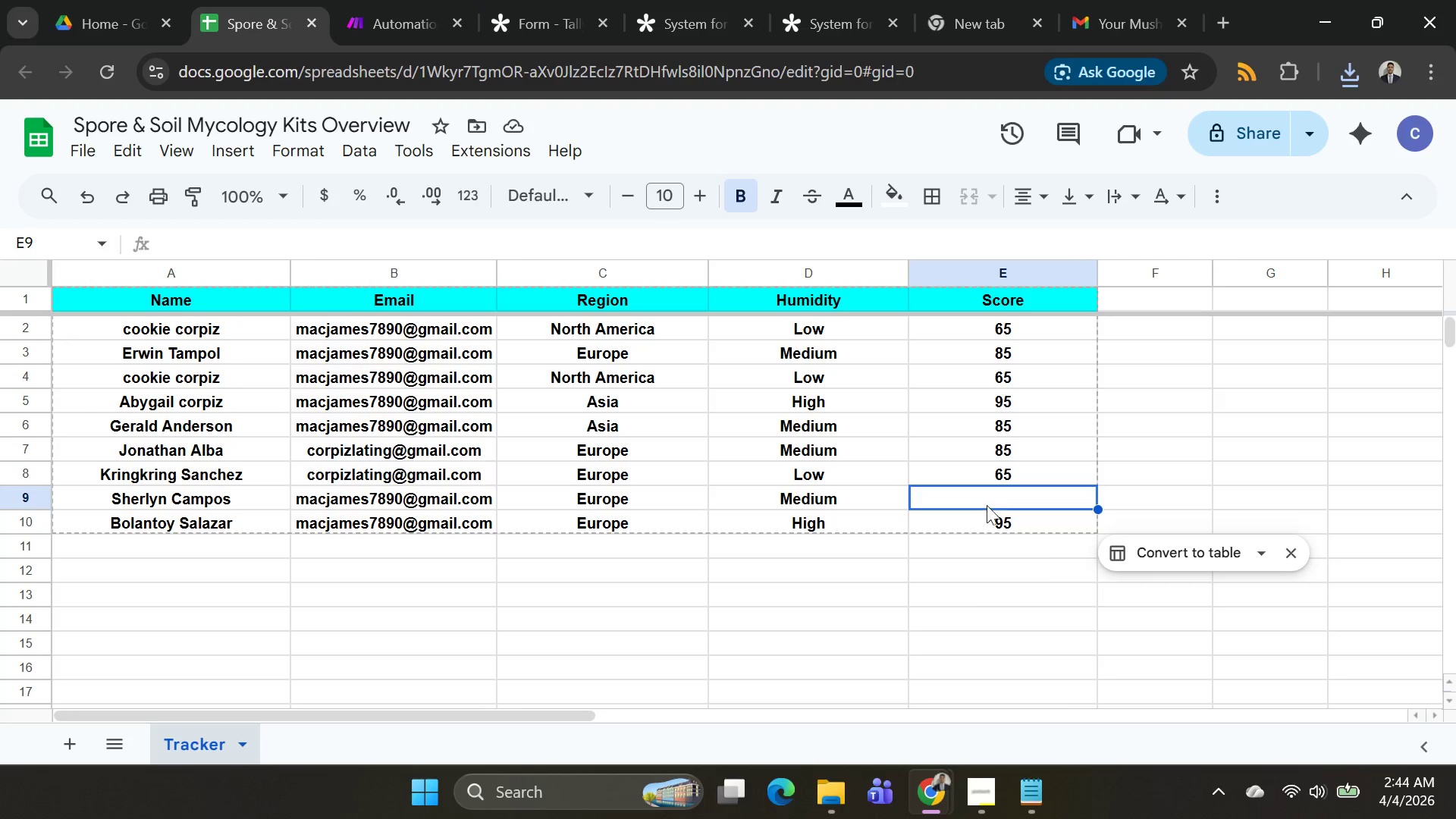 
left_click([993, 523])
 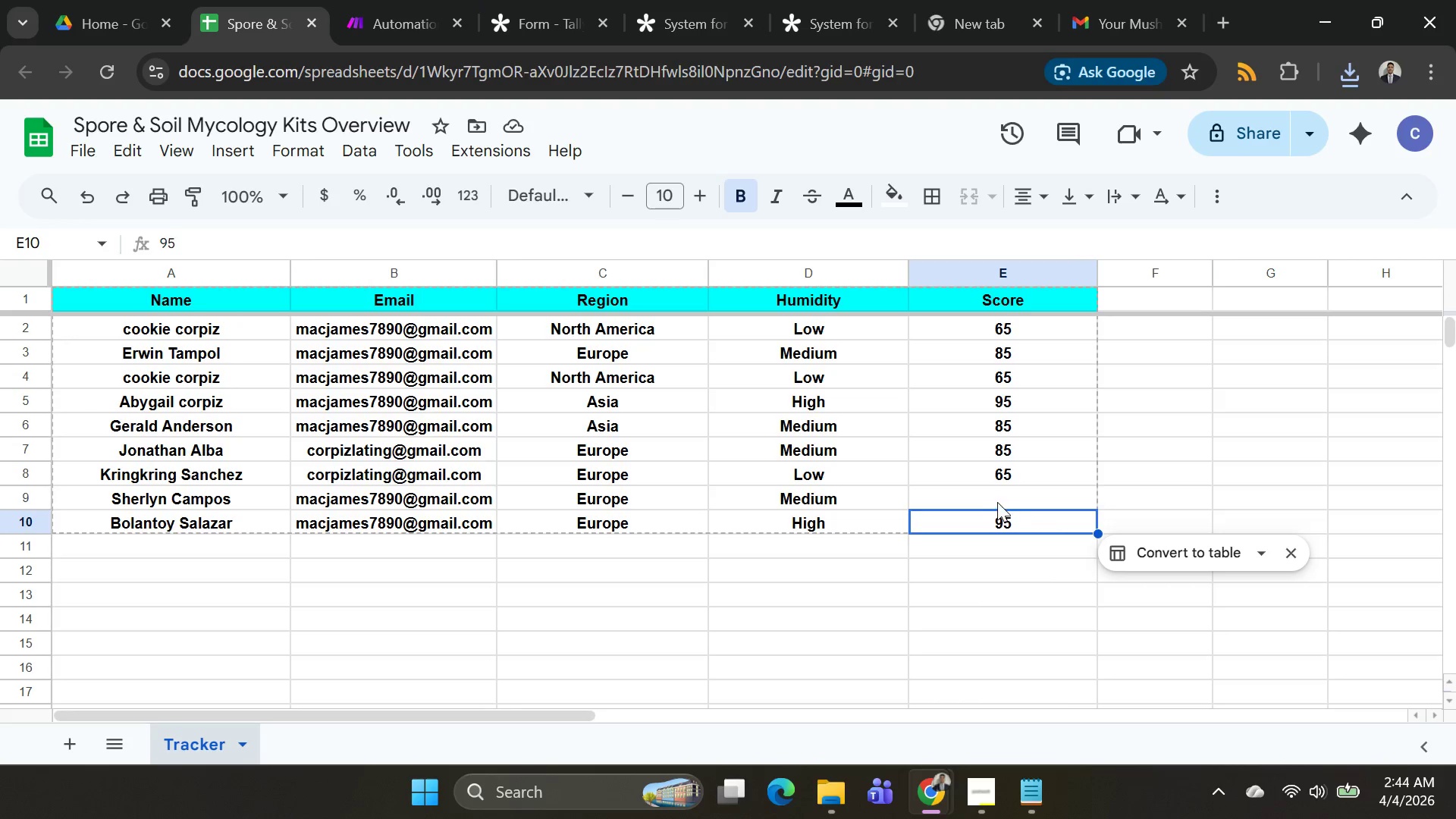 
left_click([997, 502])
 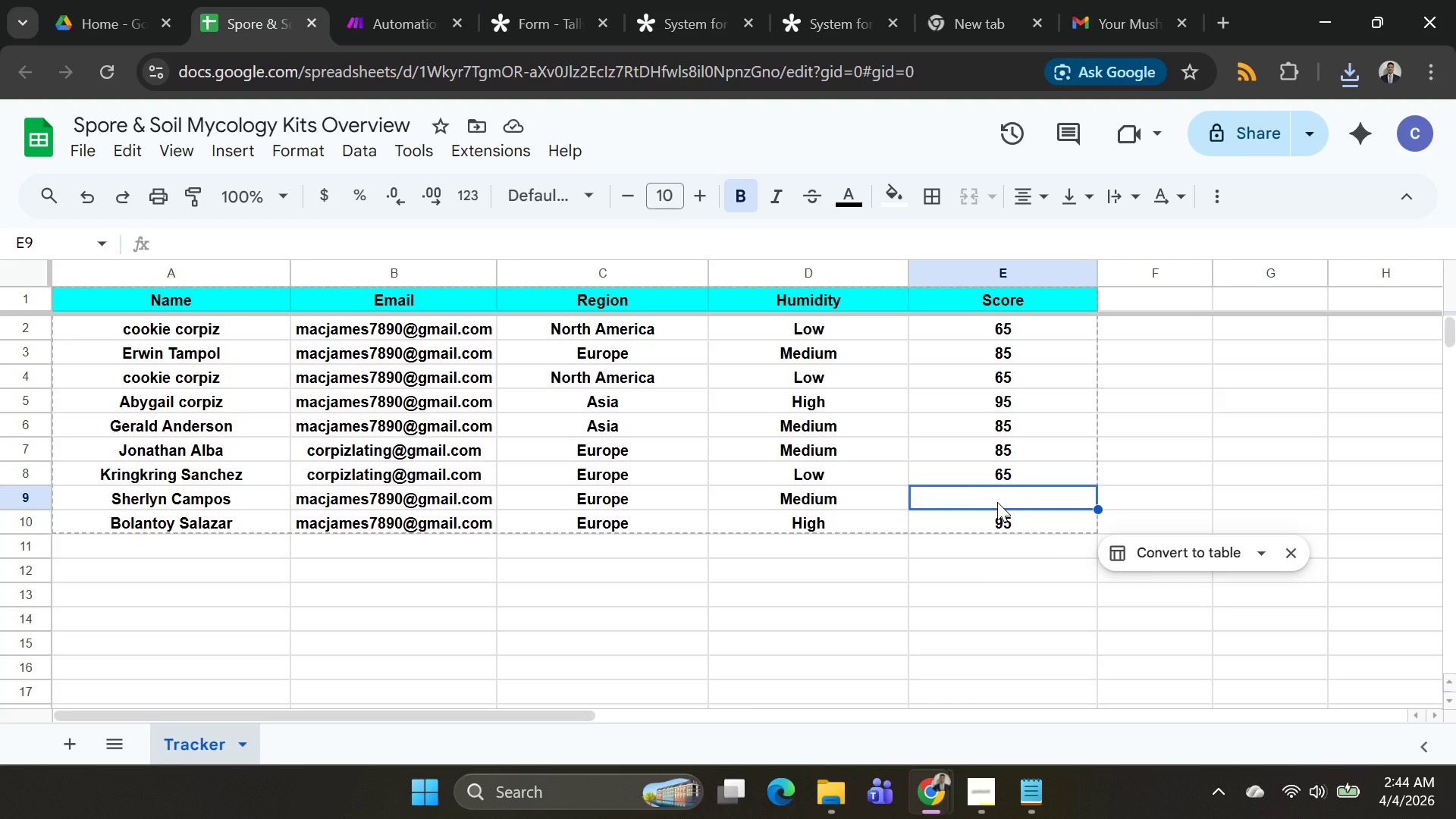 
hold_key(key=ControlLeft, duration=0.64)
 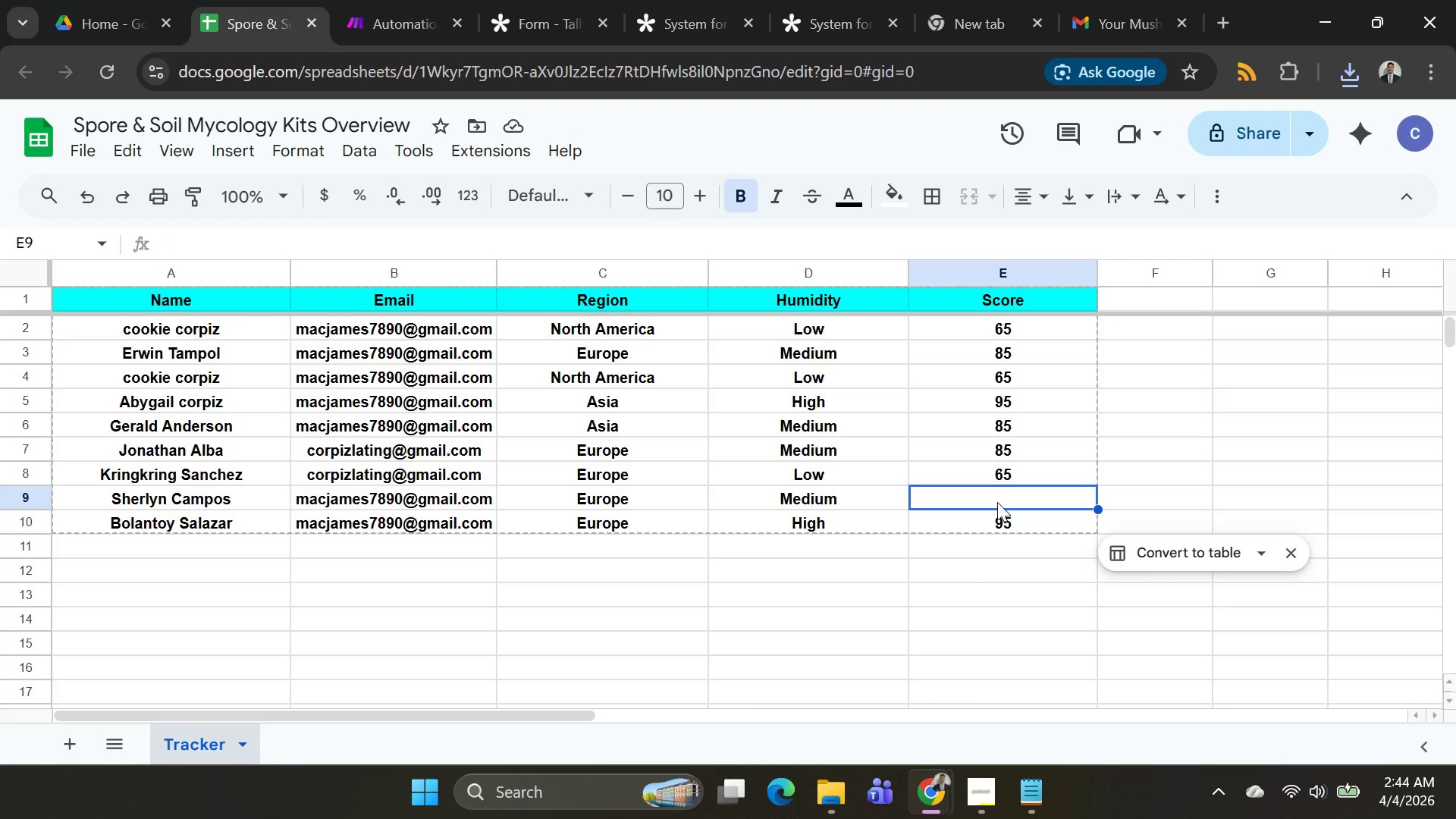 
type(85)
 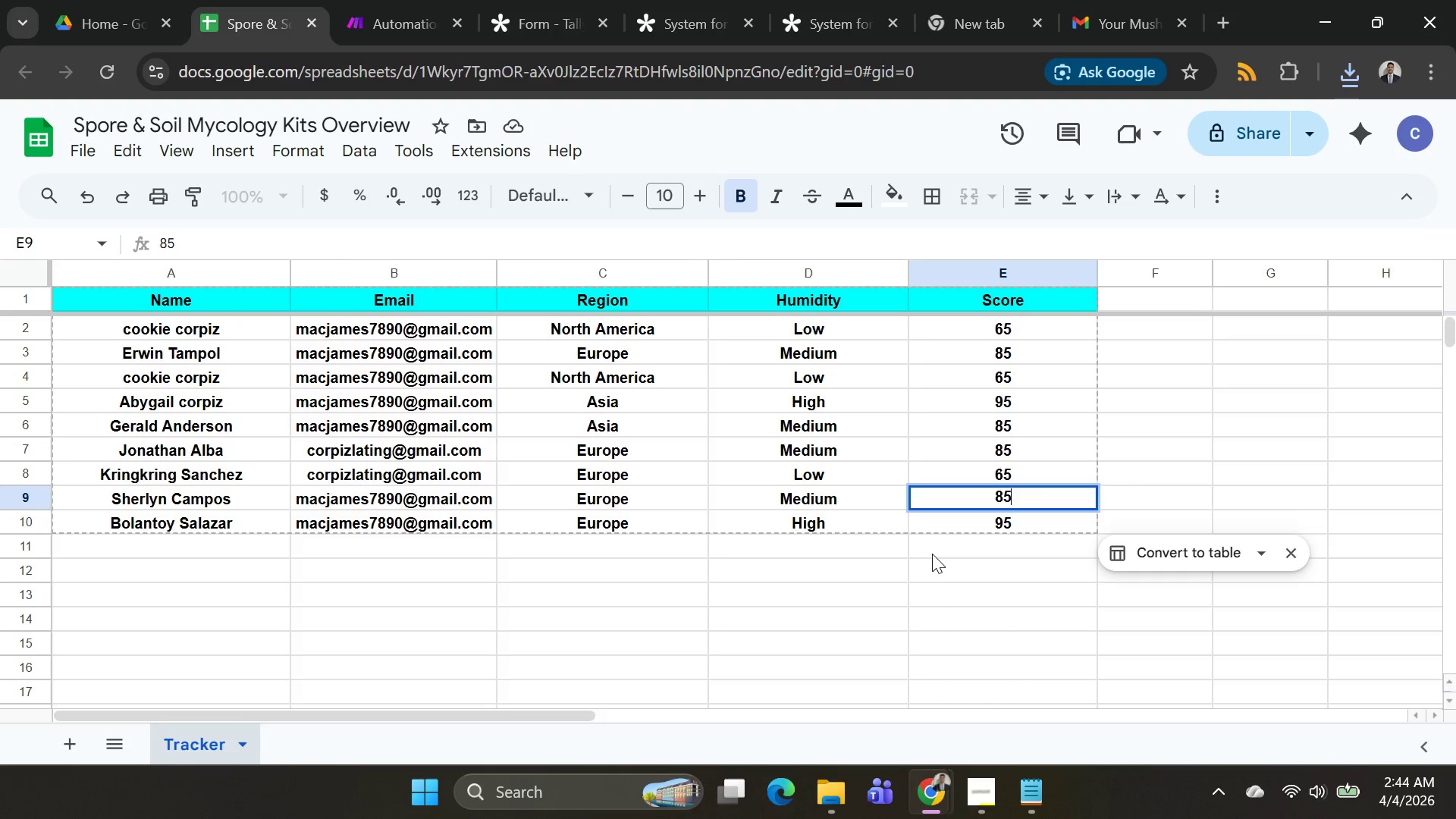 
left_click([934, 550])
 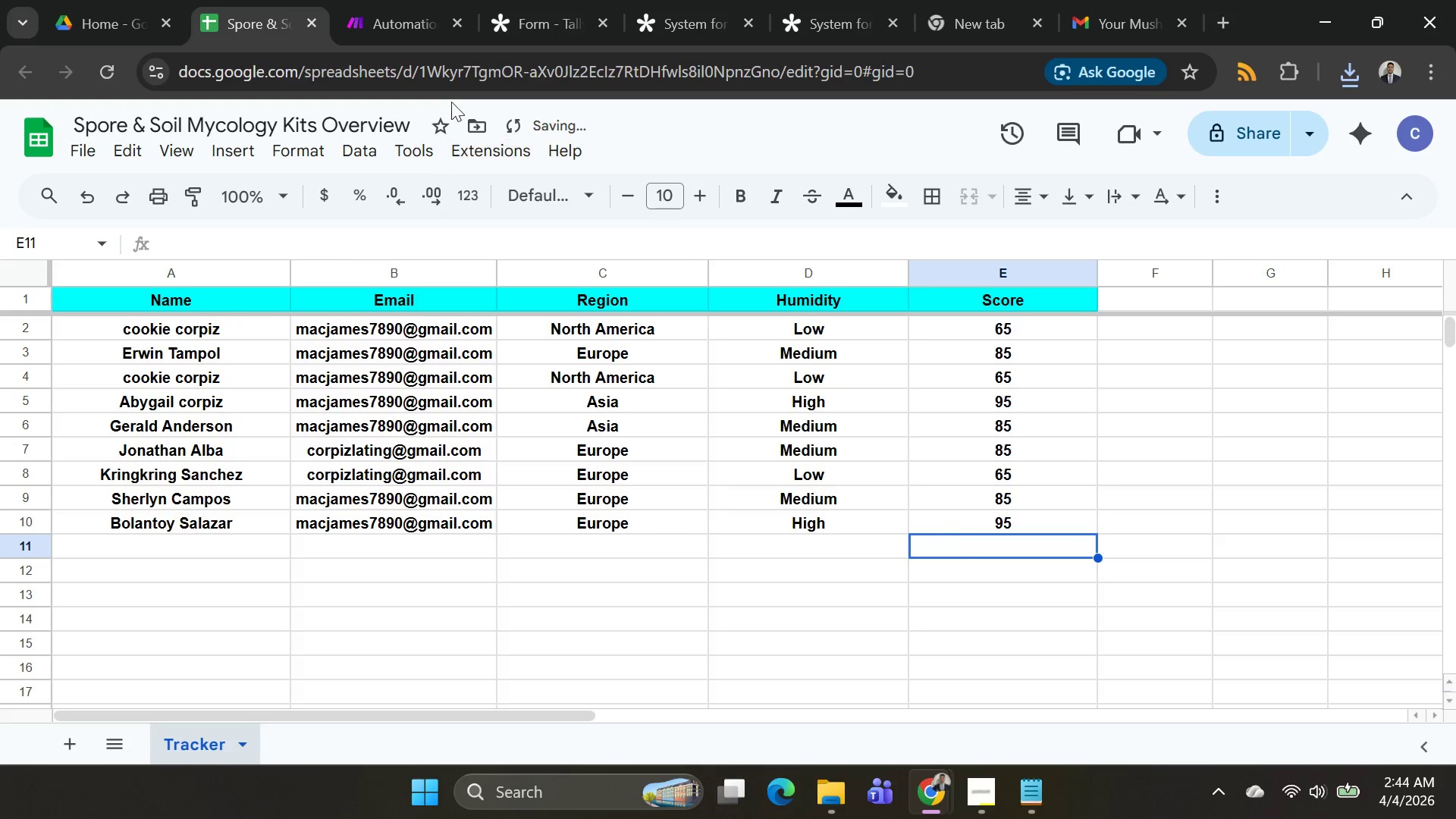 
mouse_move([479, 7])
 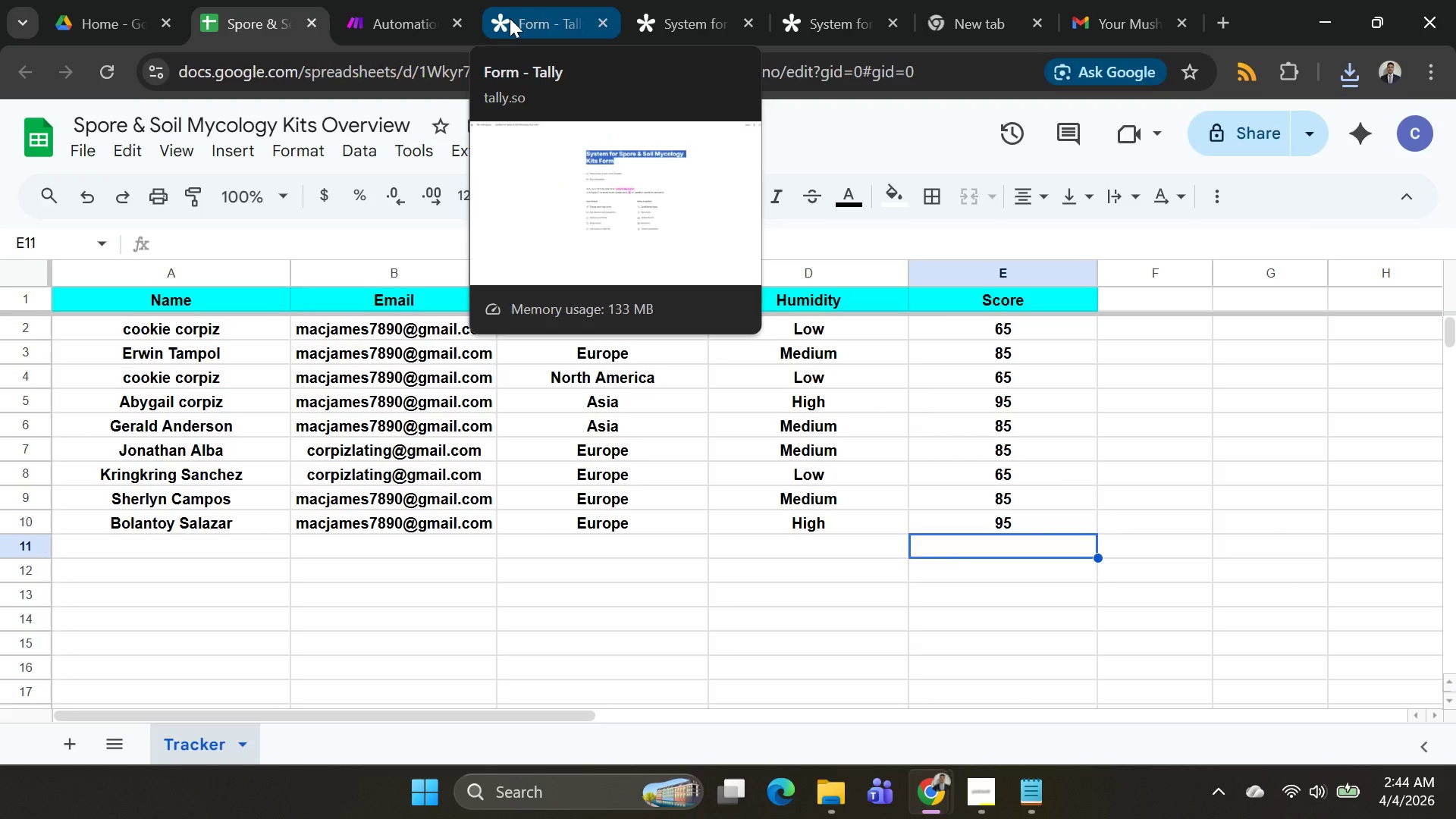 
left_click([510, 18])
 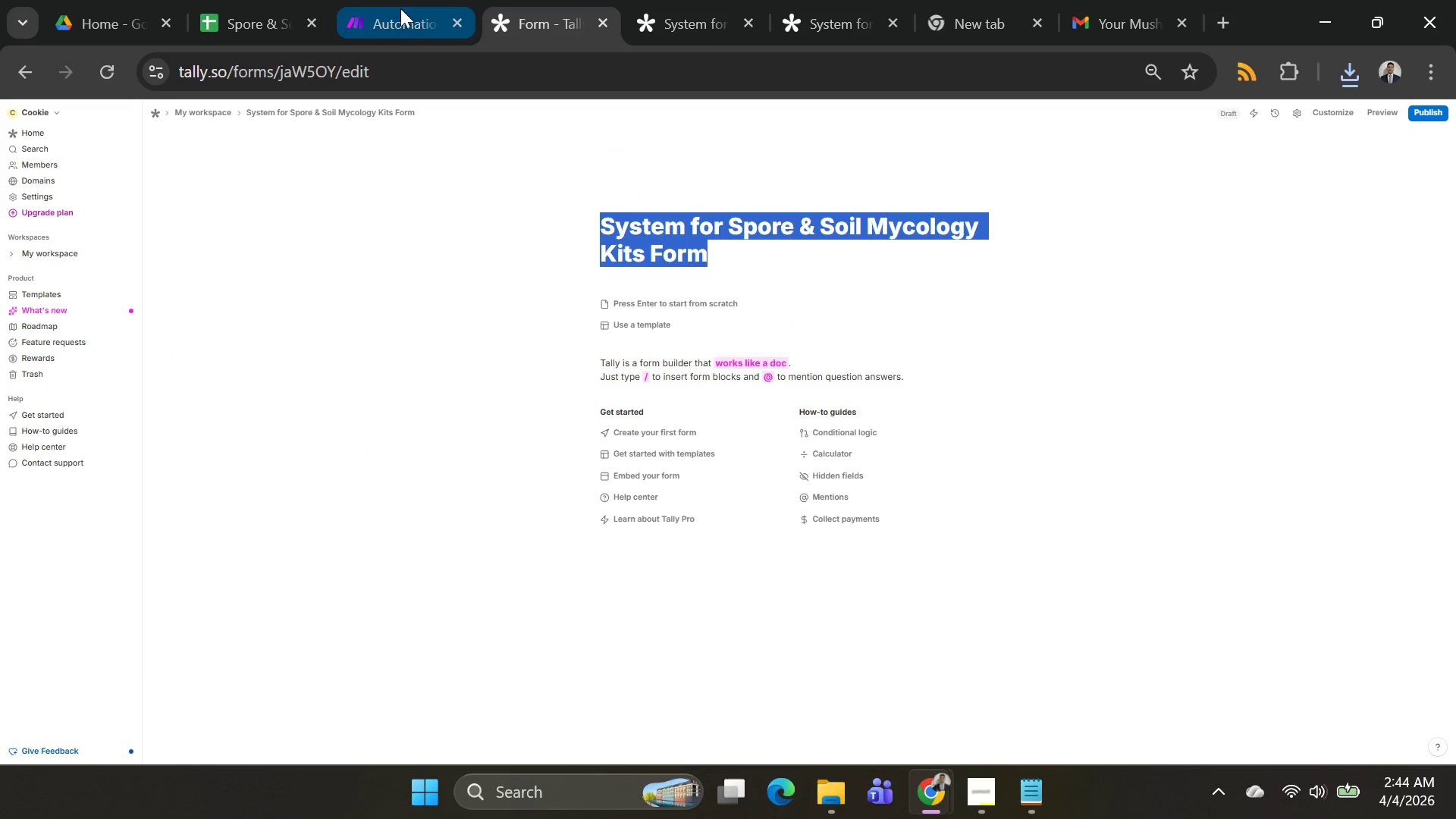 
left_click([400, 8])
 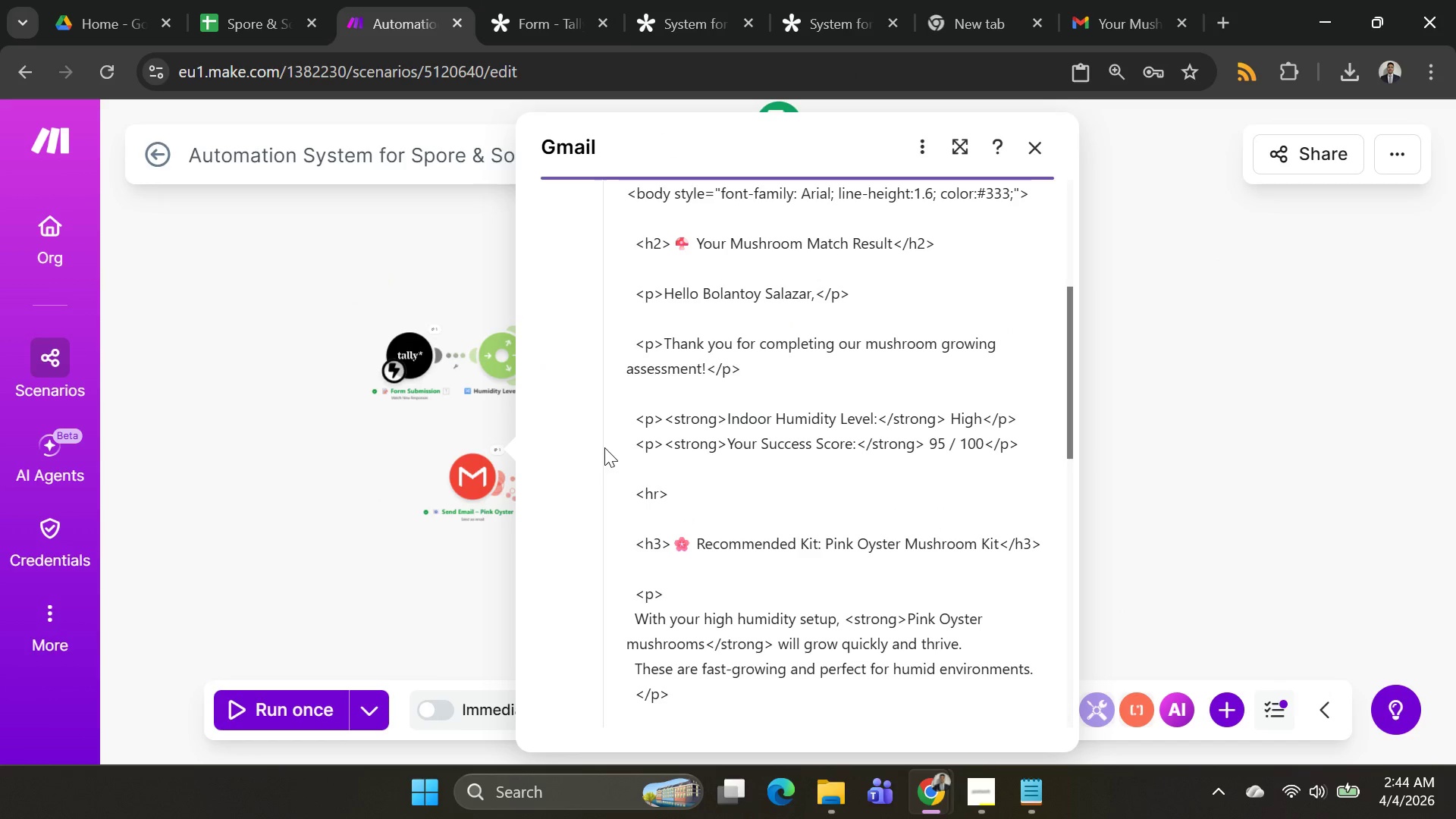 
left_click([450, 560])
 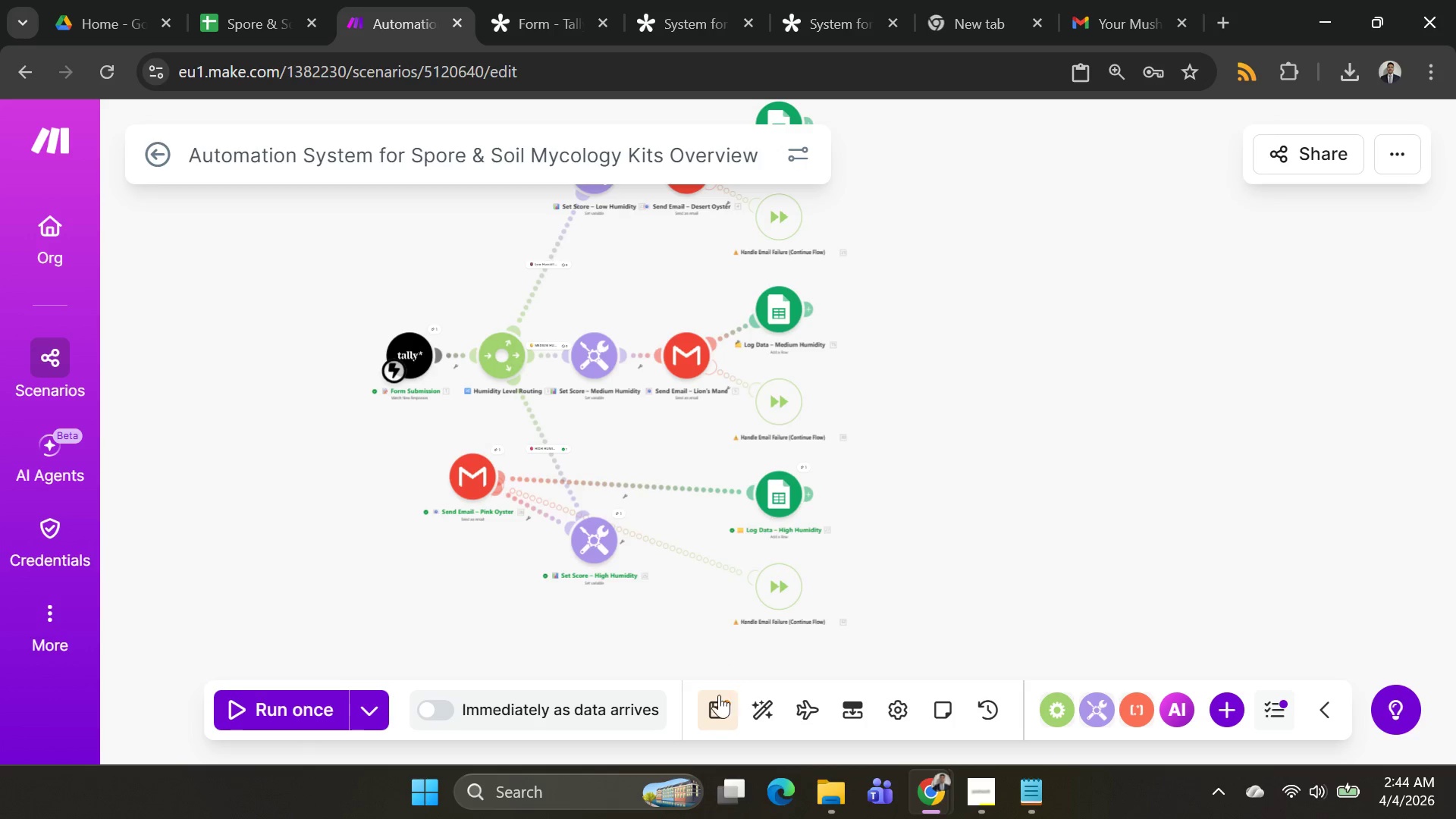 
left_click([720, 707])
 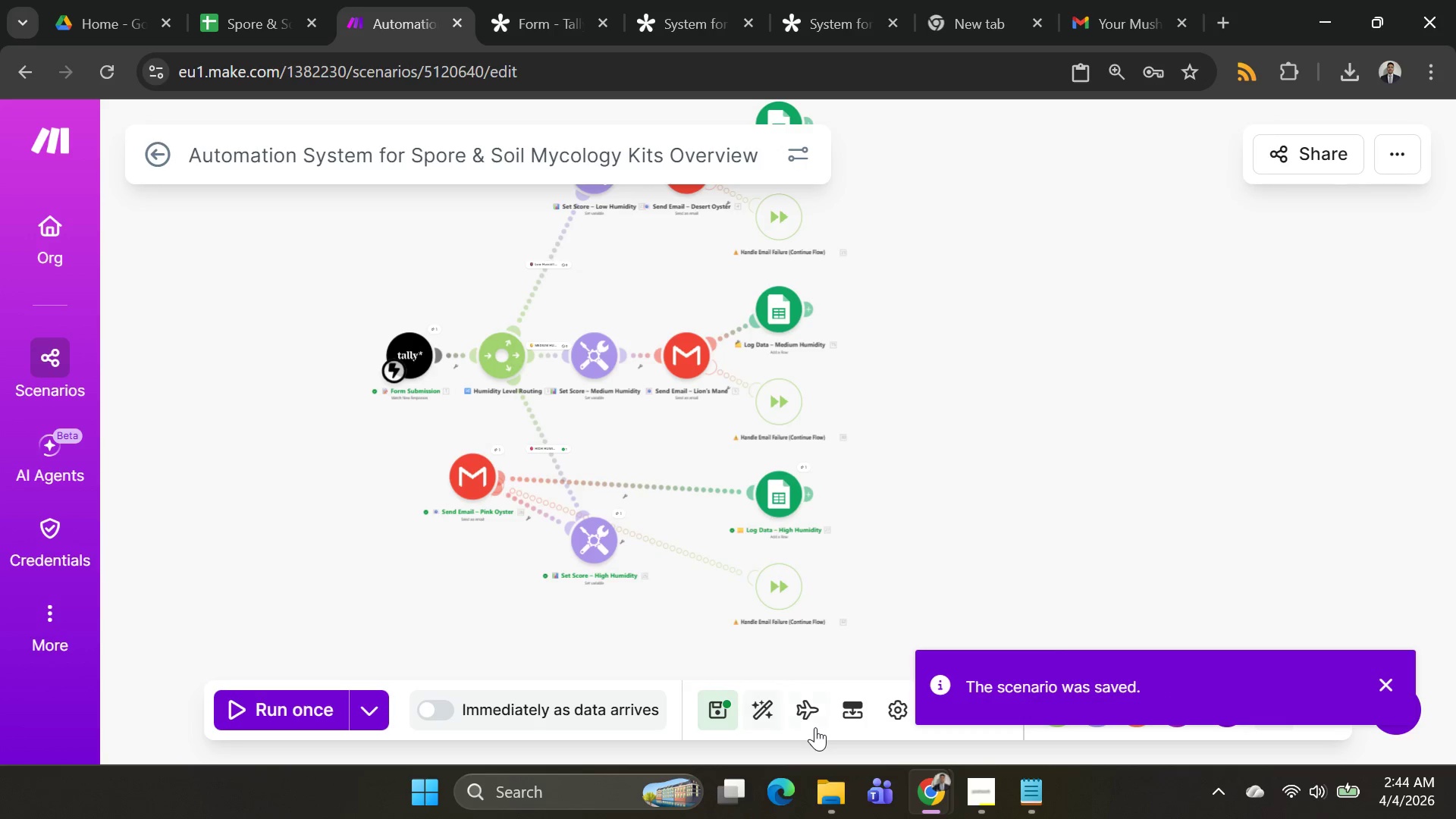 
left_click([770, 710])
 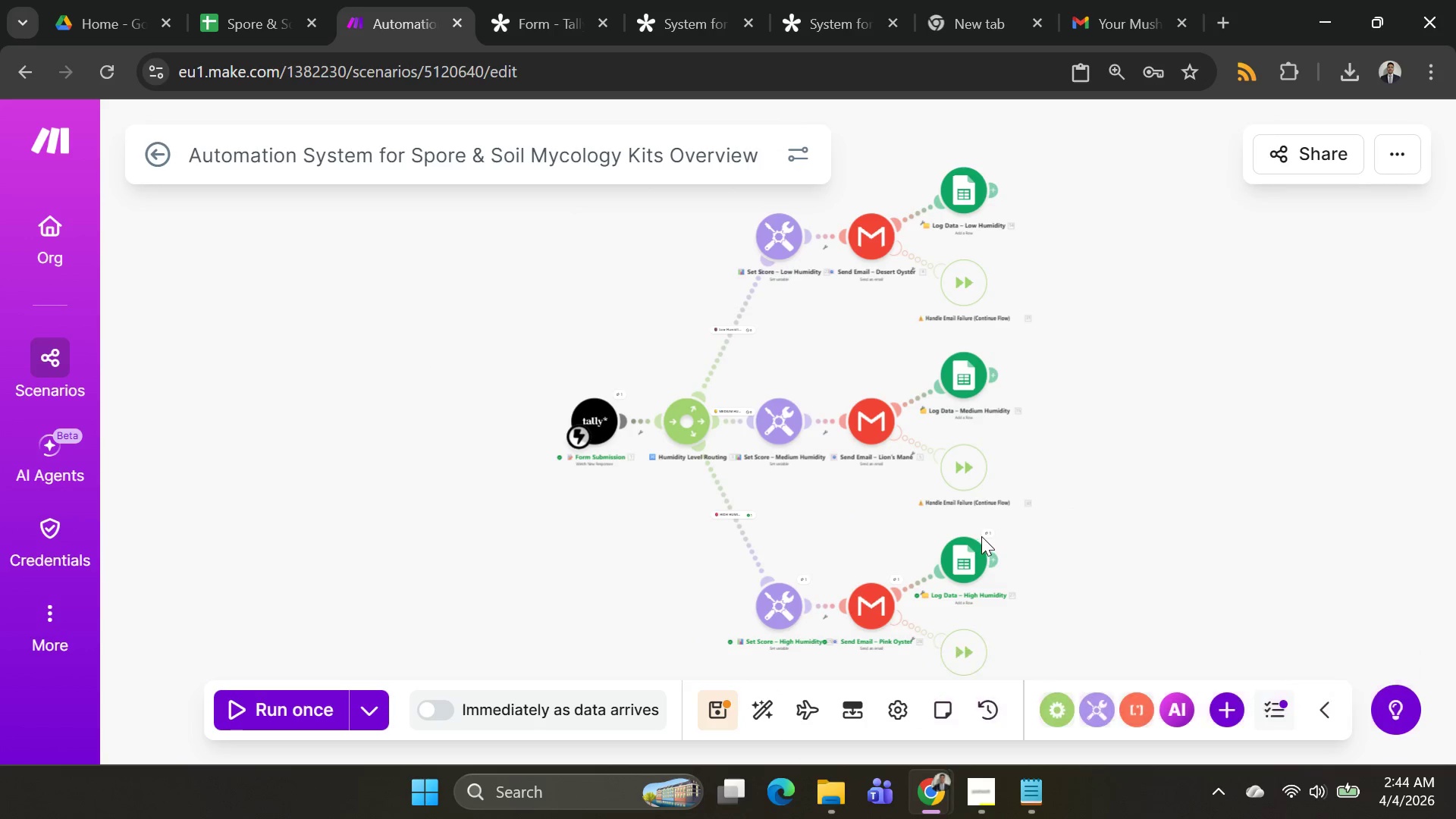 
left_click([988, 532])
 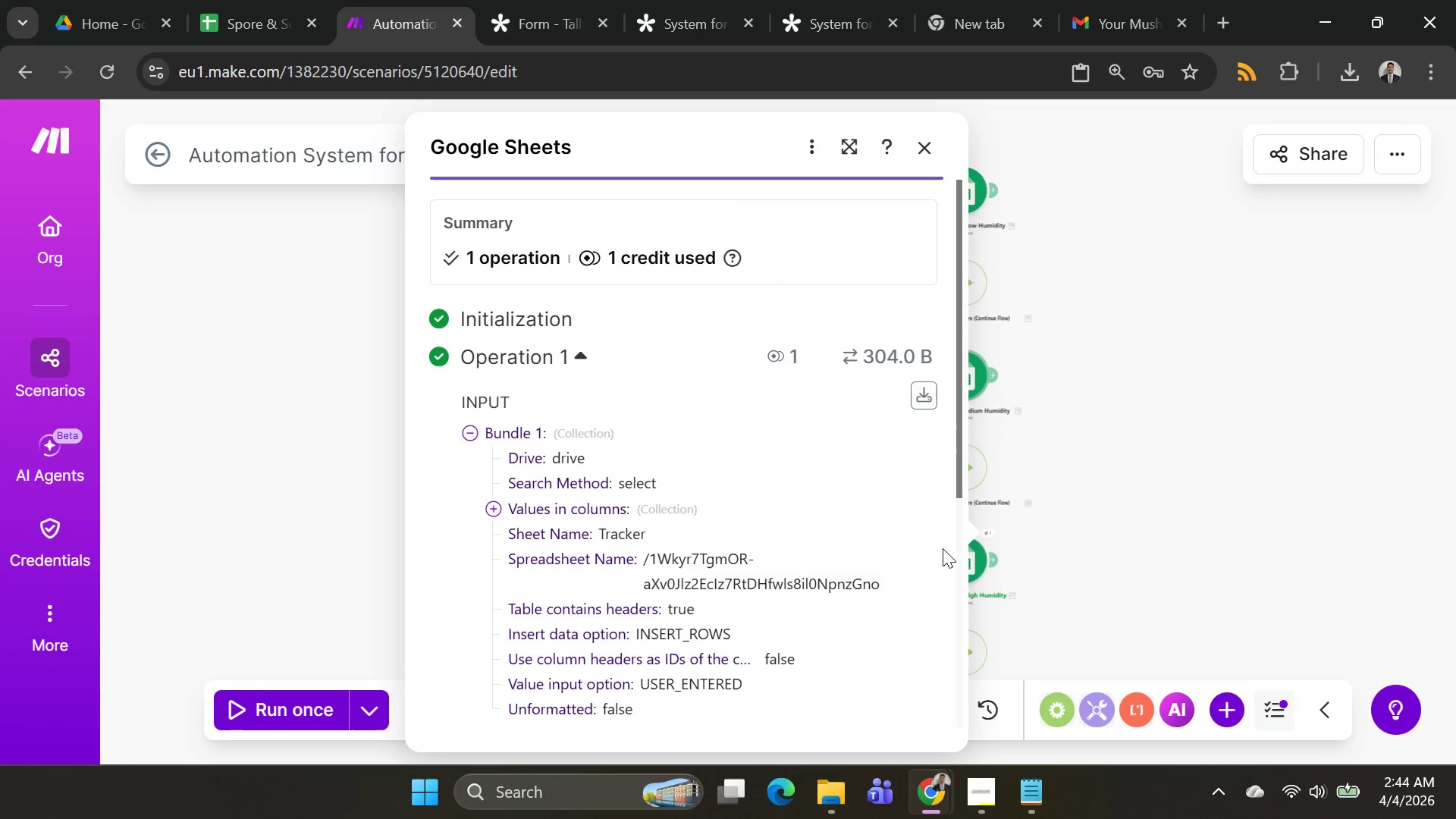 
left_click_drag(start_coordinate=[979, 561], to_coordinate=[548, 479])
 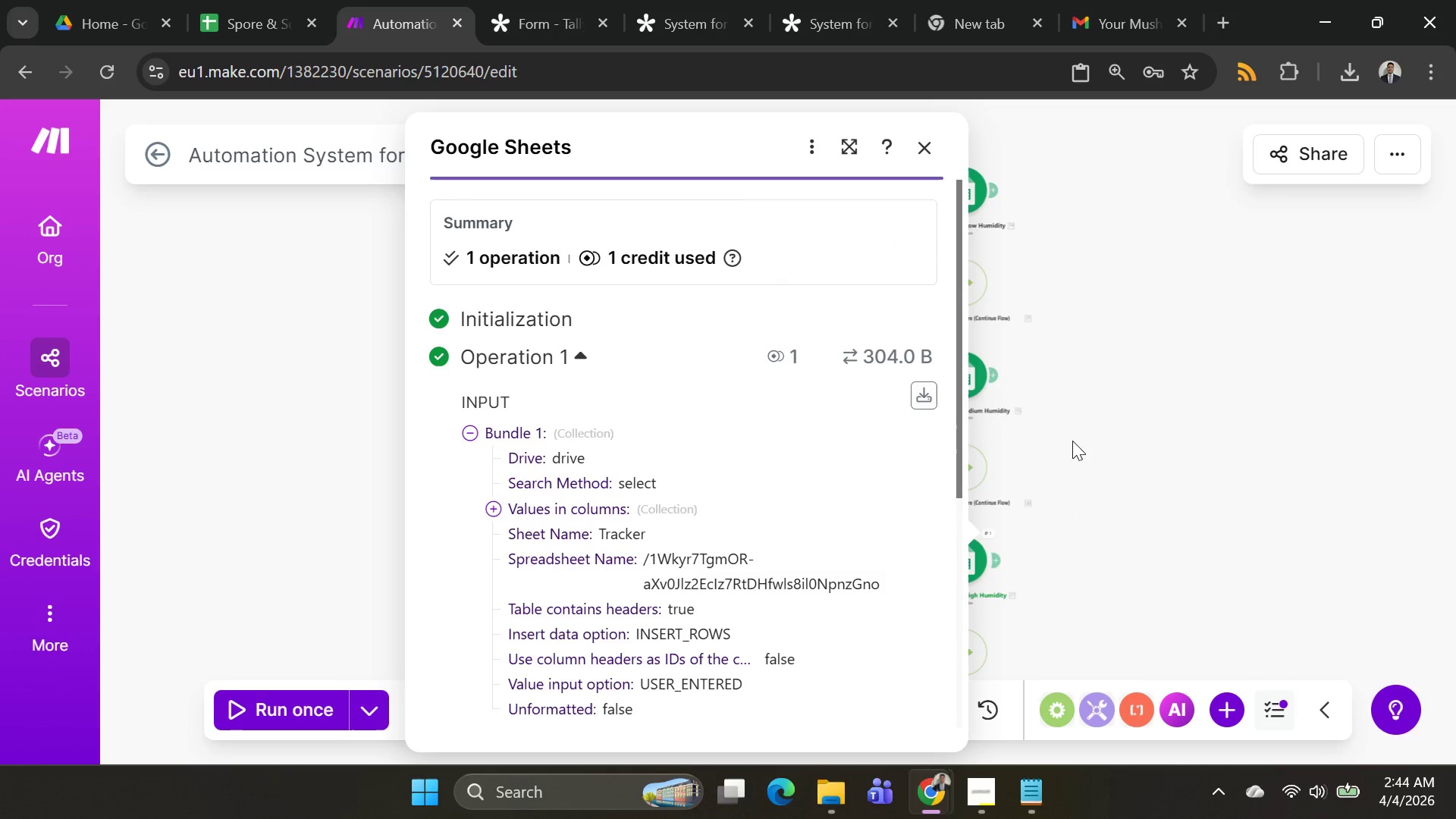 
left_click([1072, 441])
 